 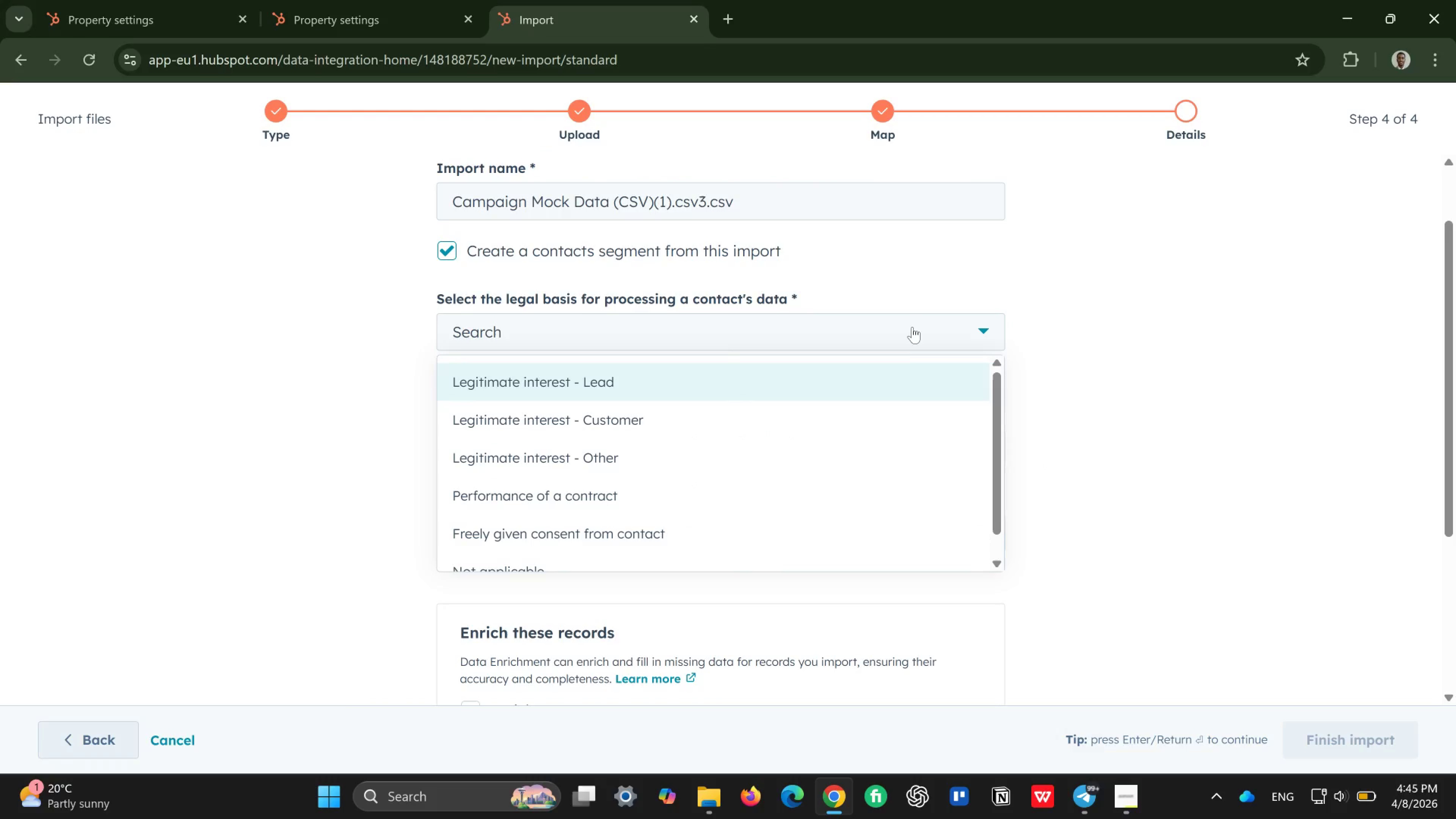 
left_click([786, 409])
 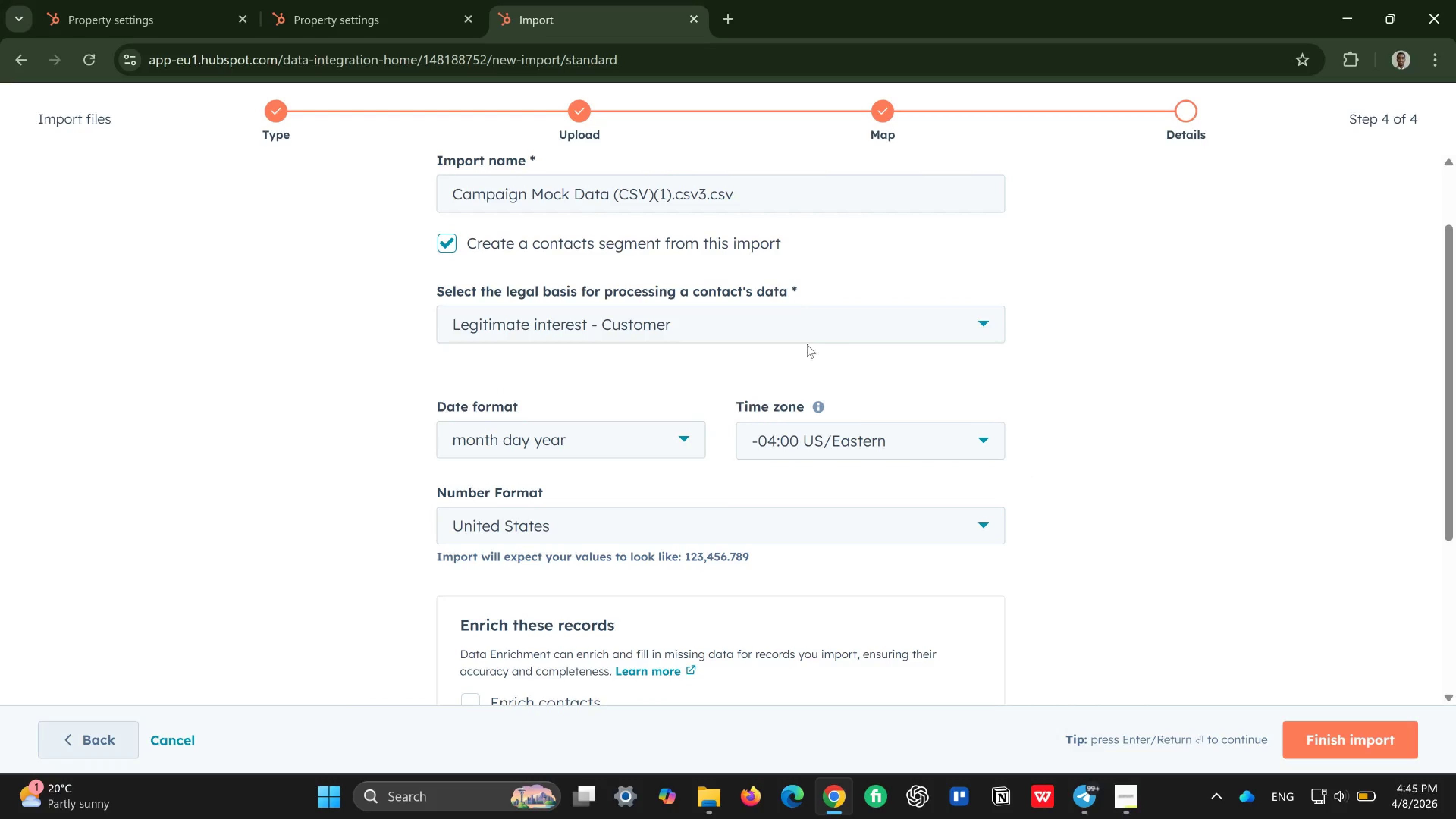 
left_click([906, 312])
 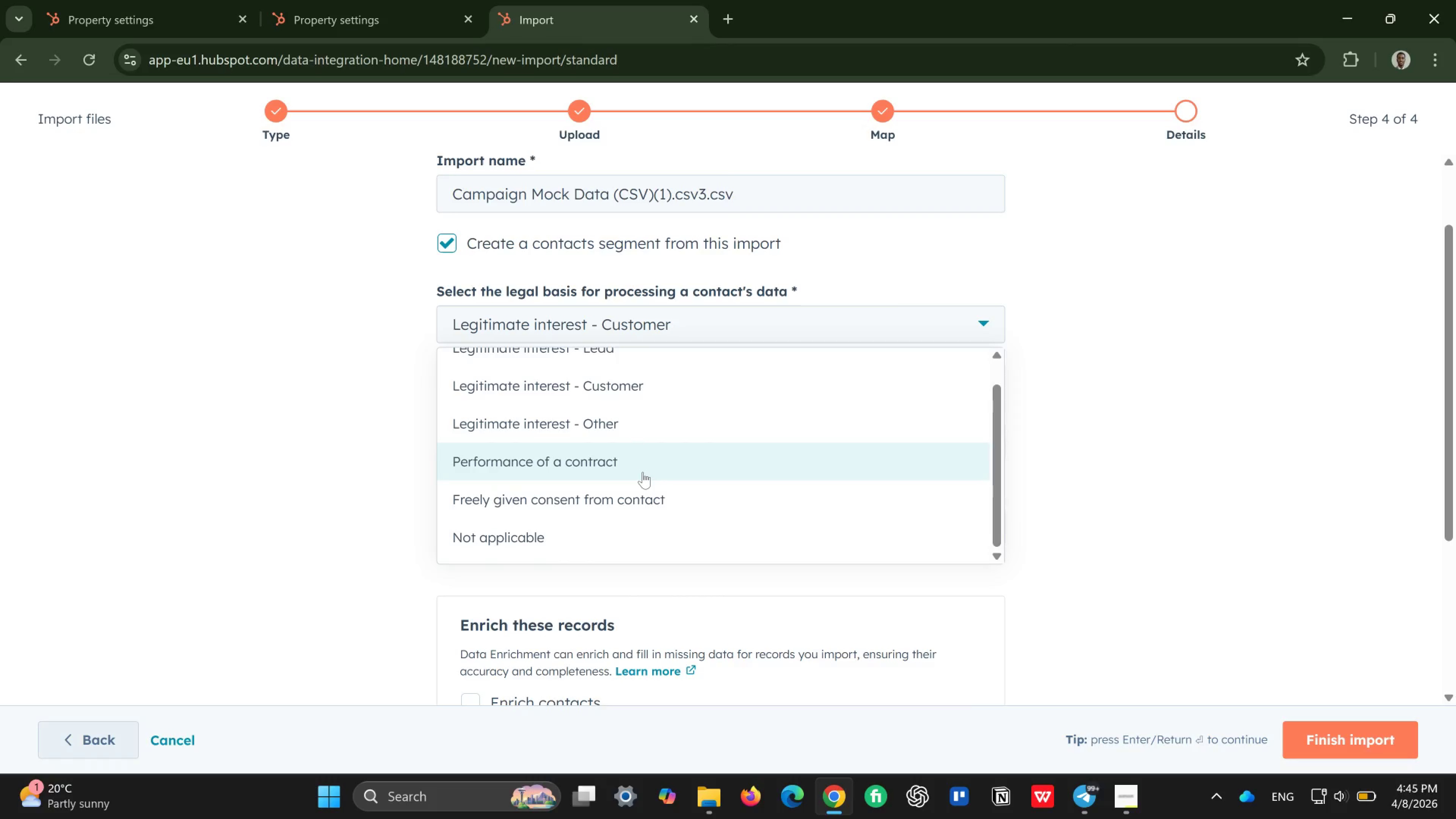 
wait(5.08)
 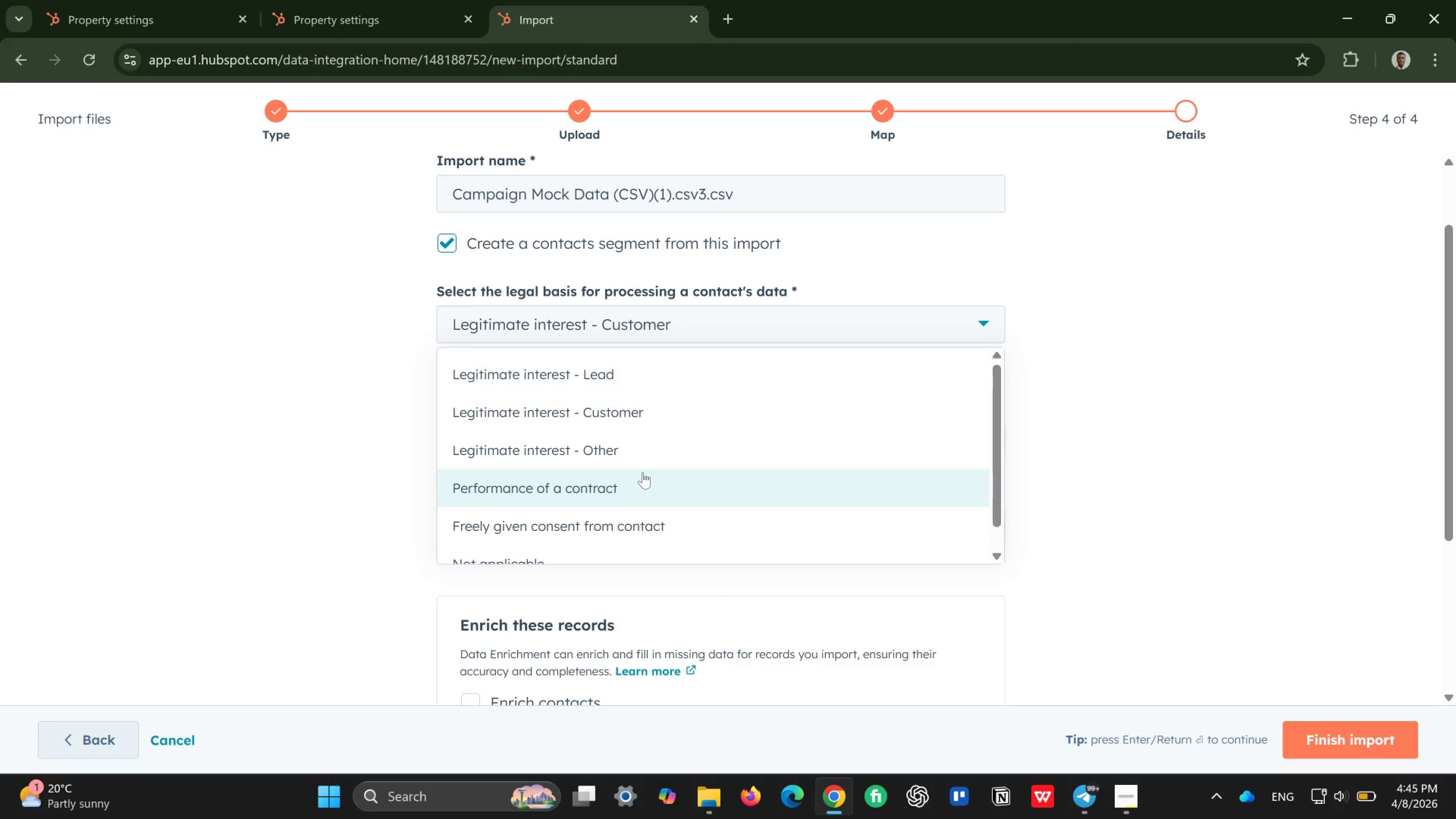 
mouse_move([641, 471])
 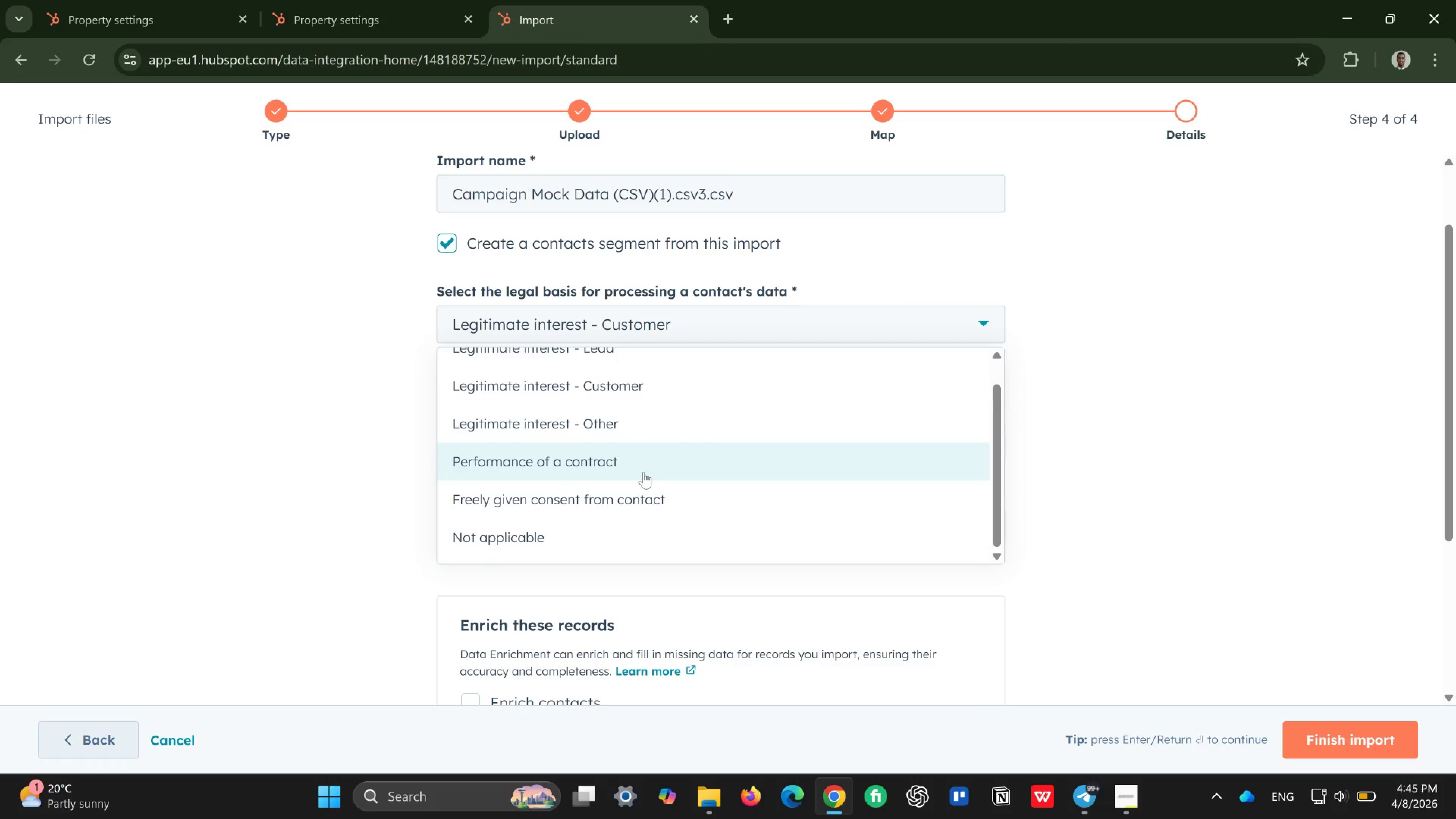 
mouse_move([648, 462])
 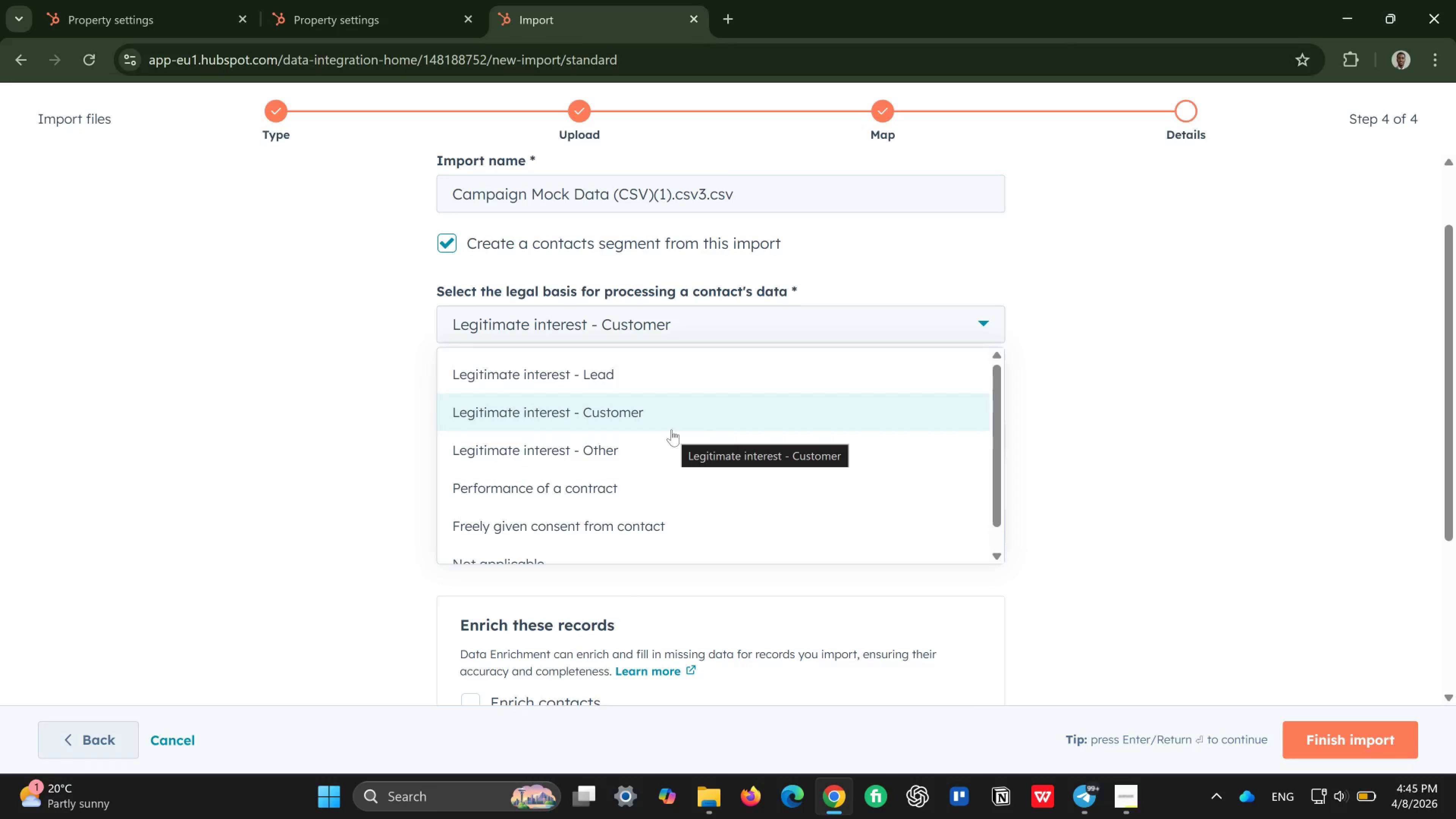 
left_click([672, 430])
 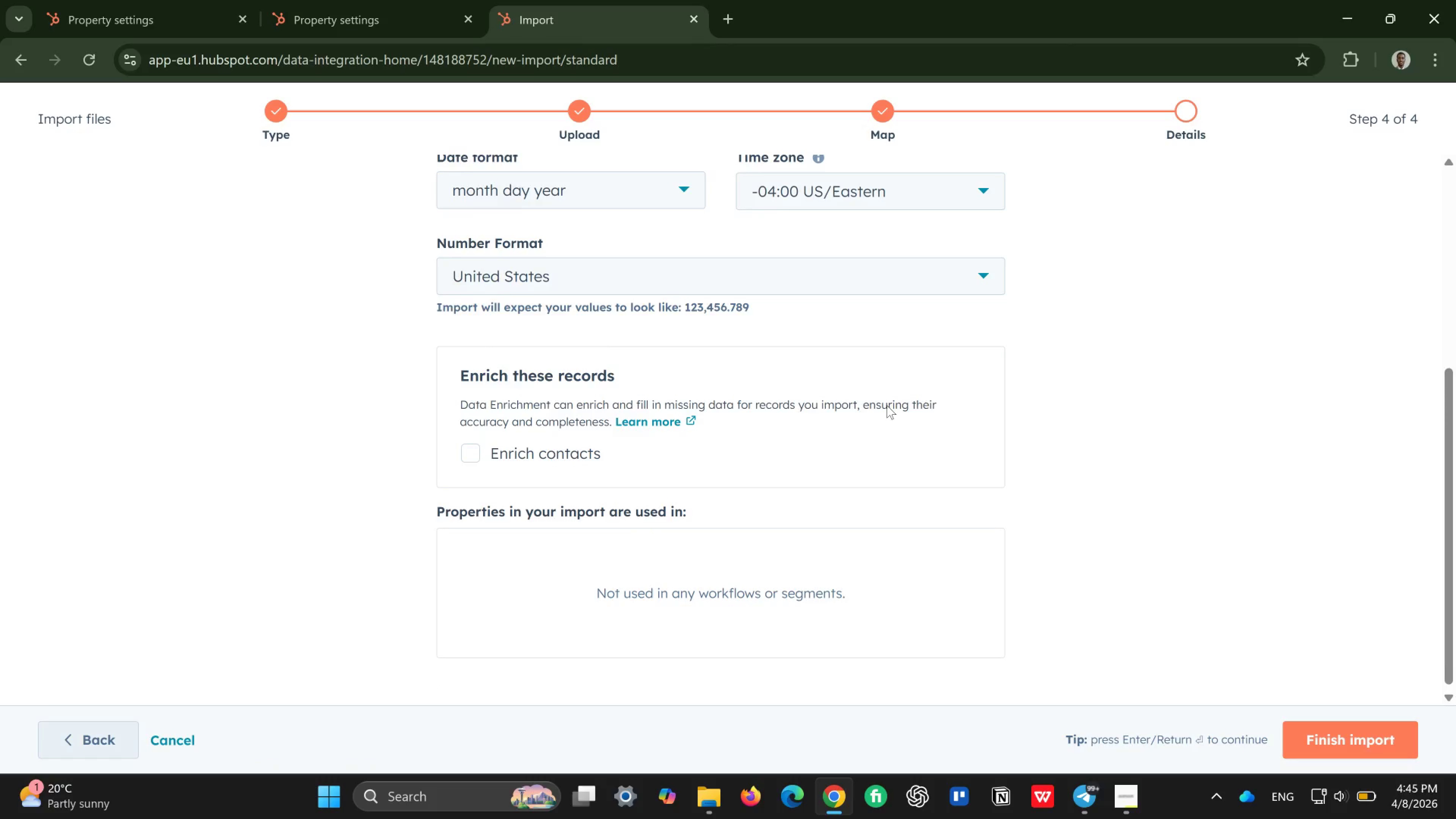 
wait(21.58)
 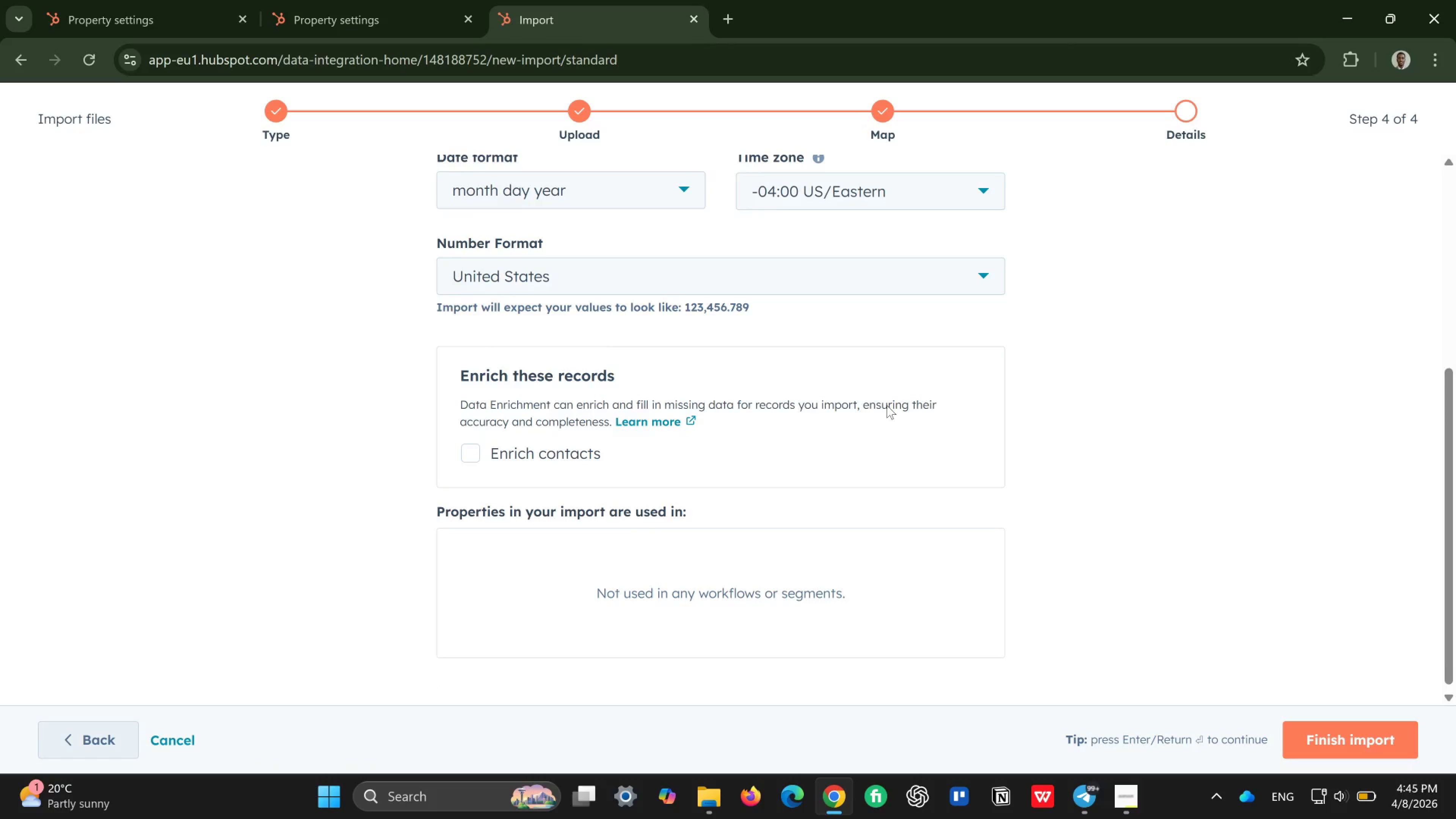 
left_click([465, 447])
 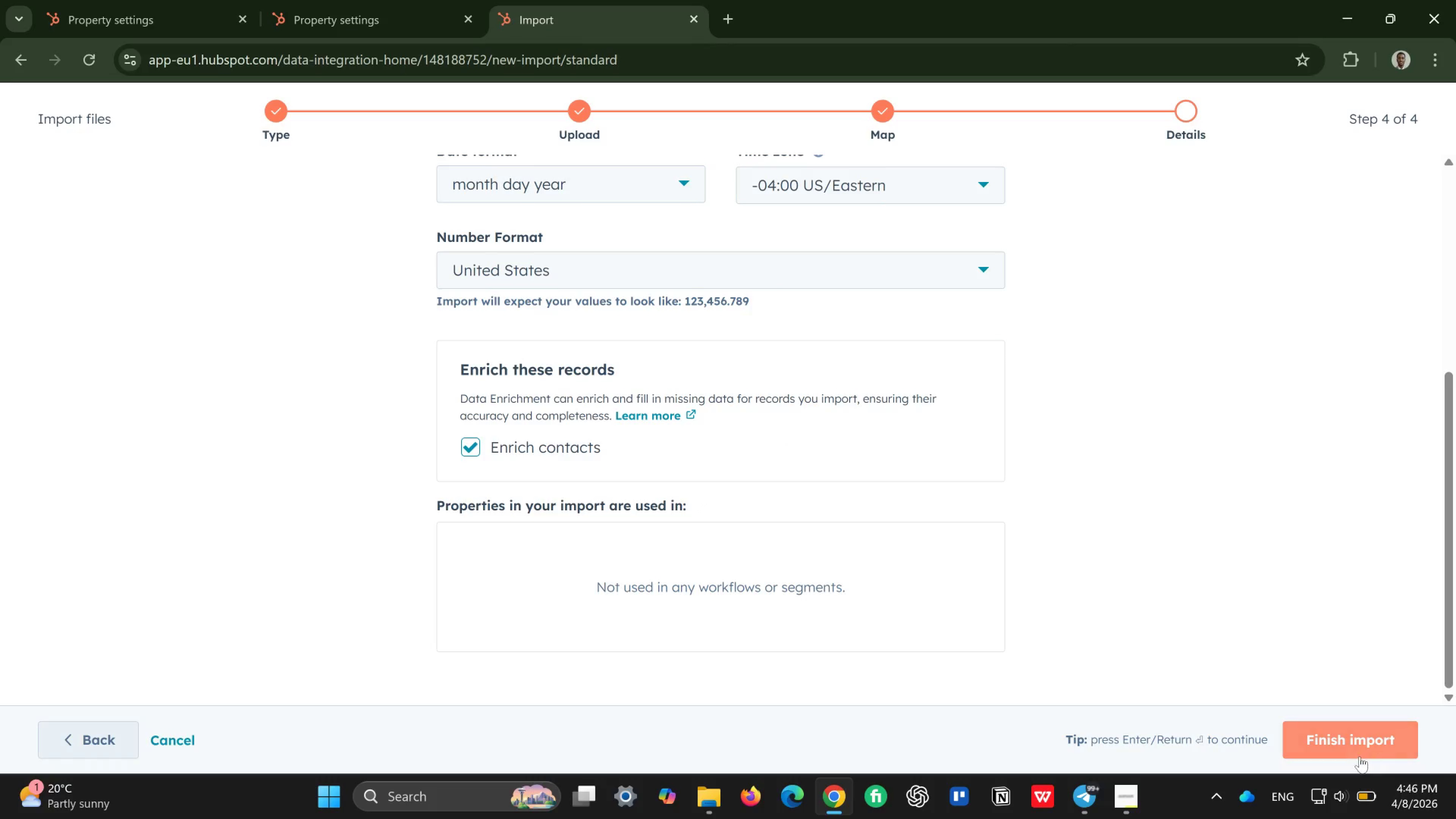 
left_click([1349, 745])
 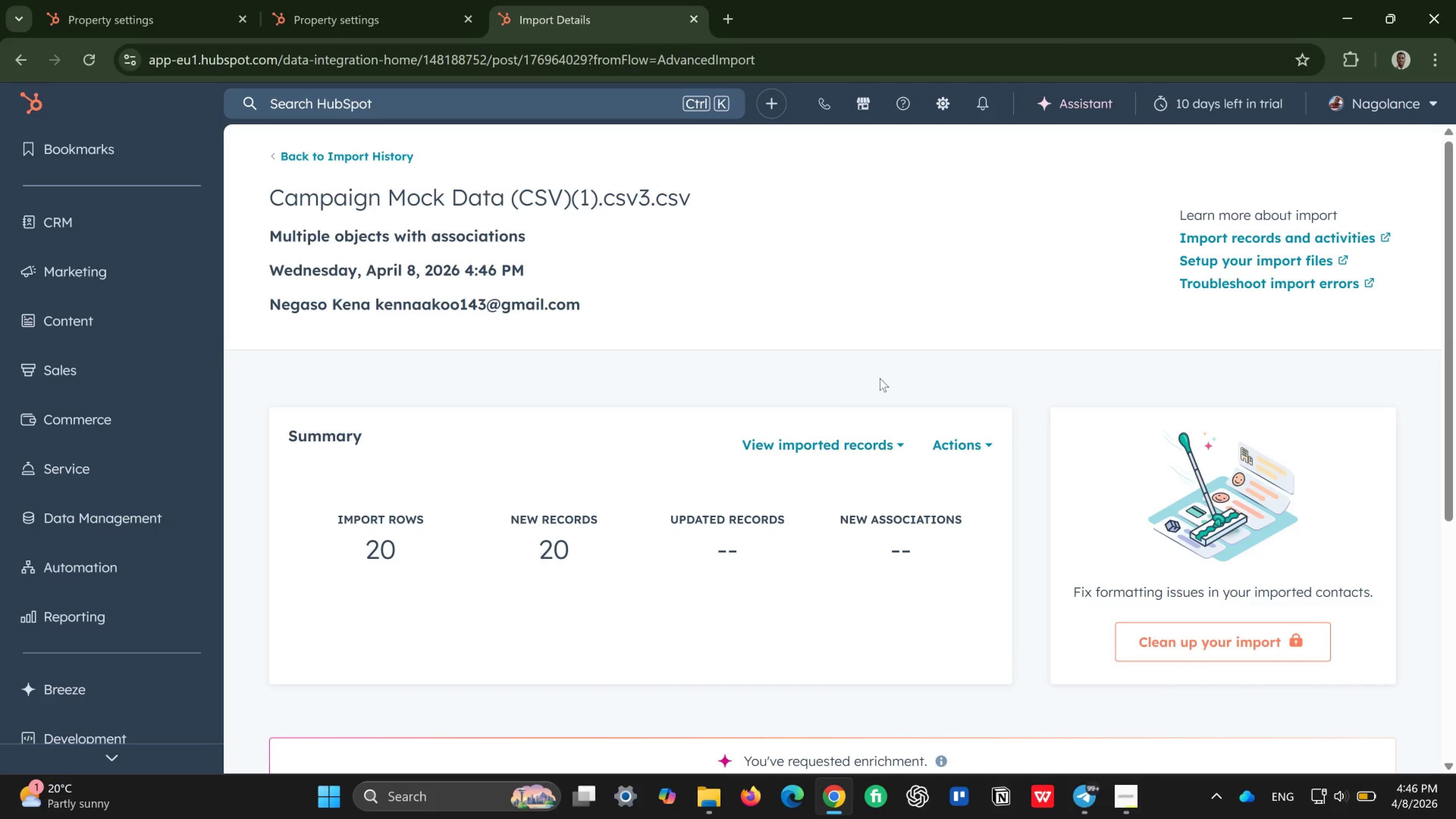 
wait(16.41)
 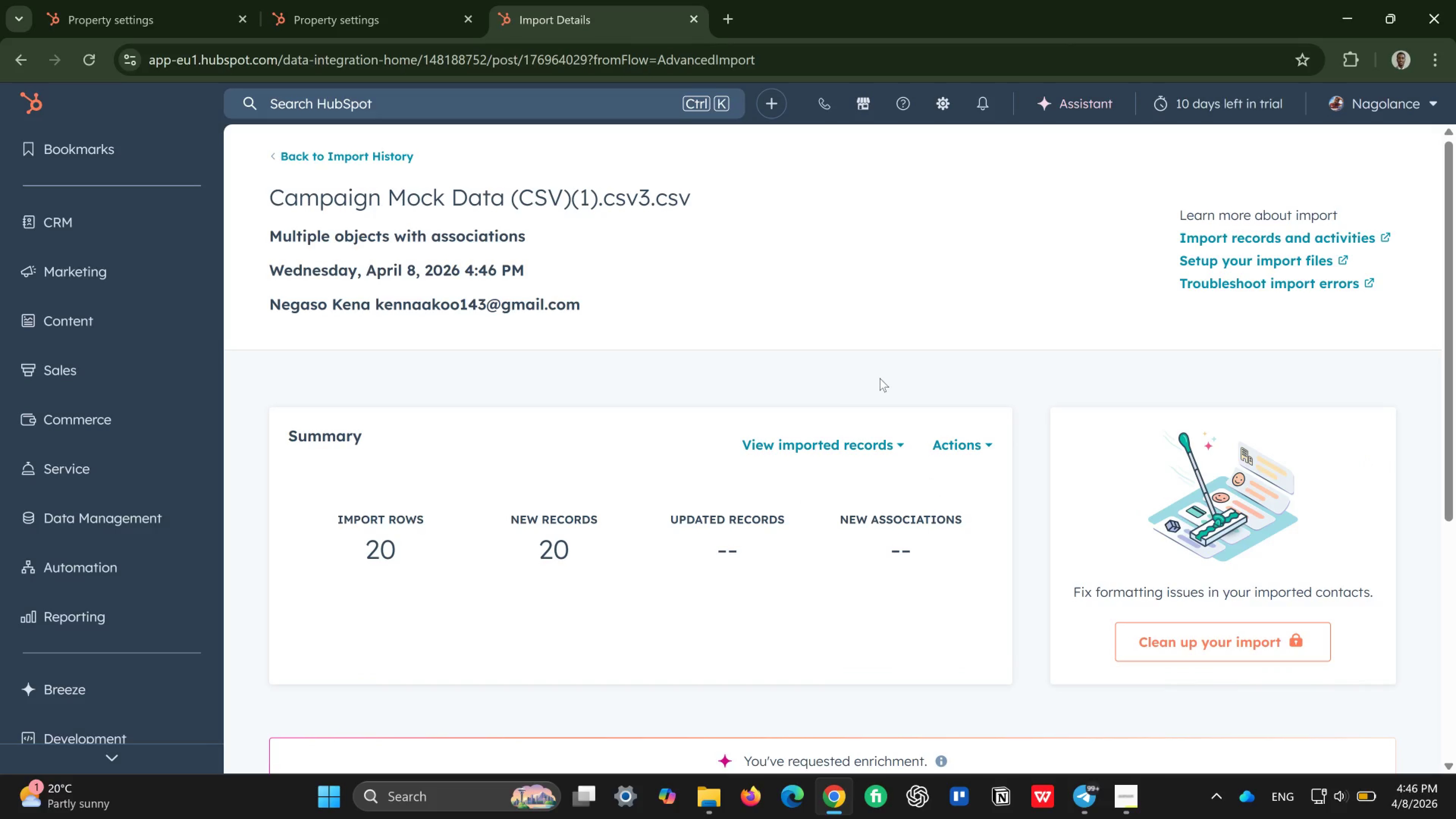 
mouse_move([806, 509])
 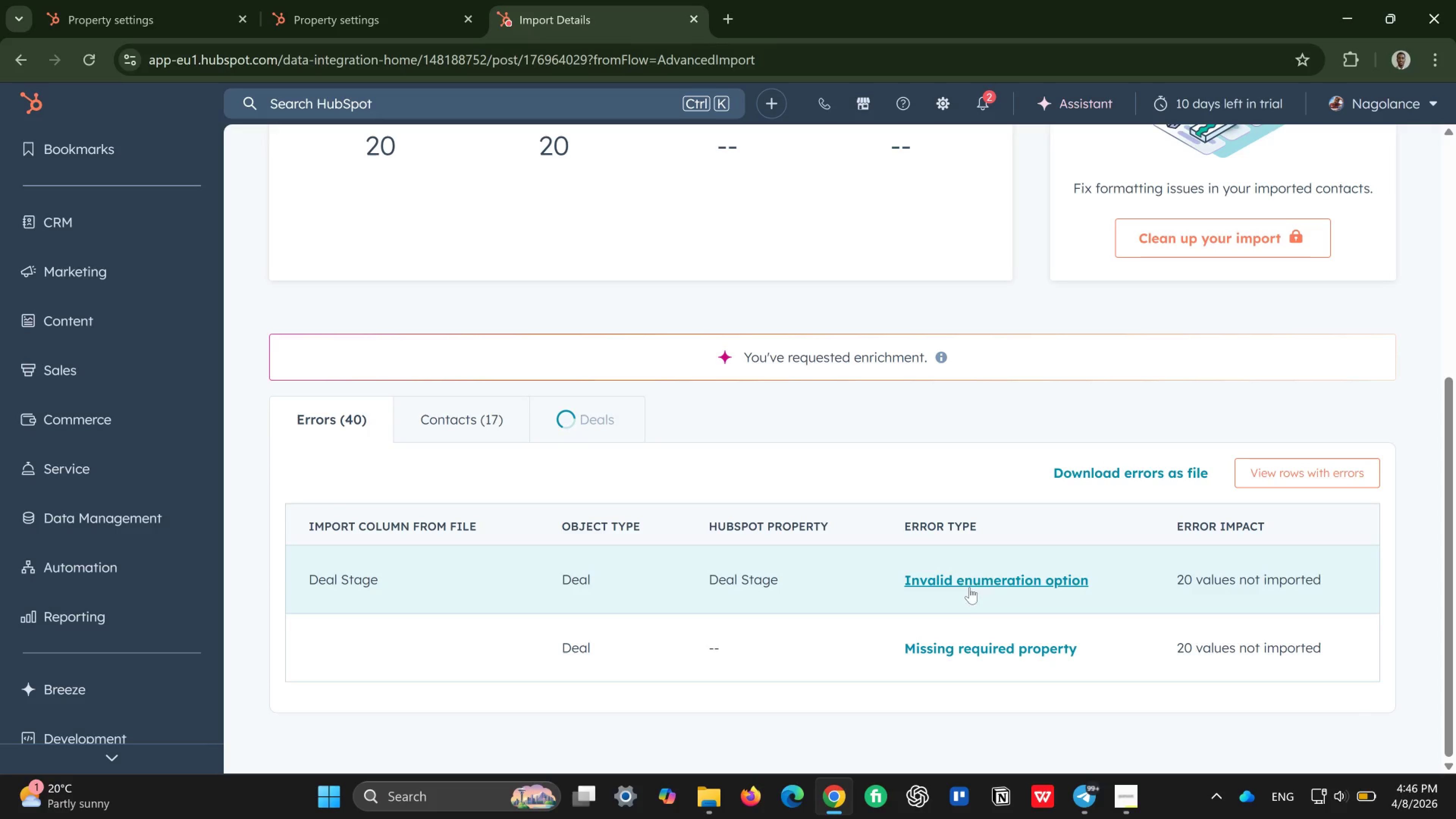 
wait(10.34)
 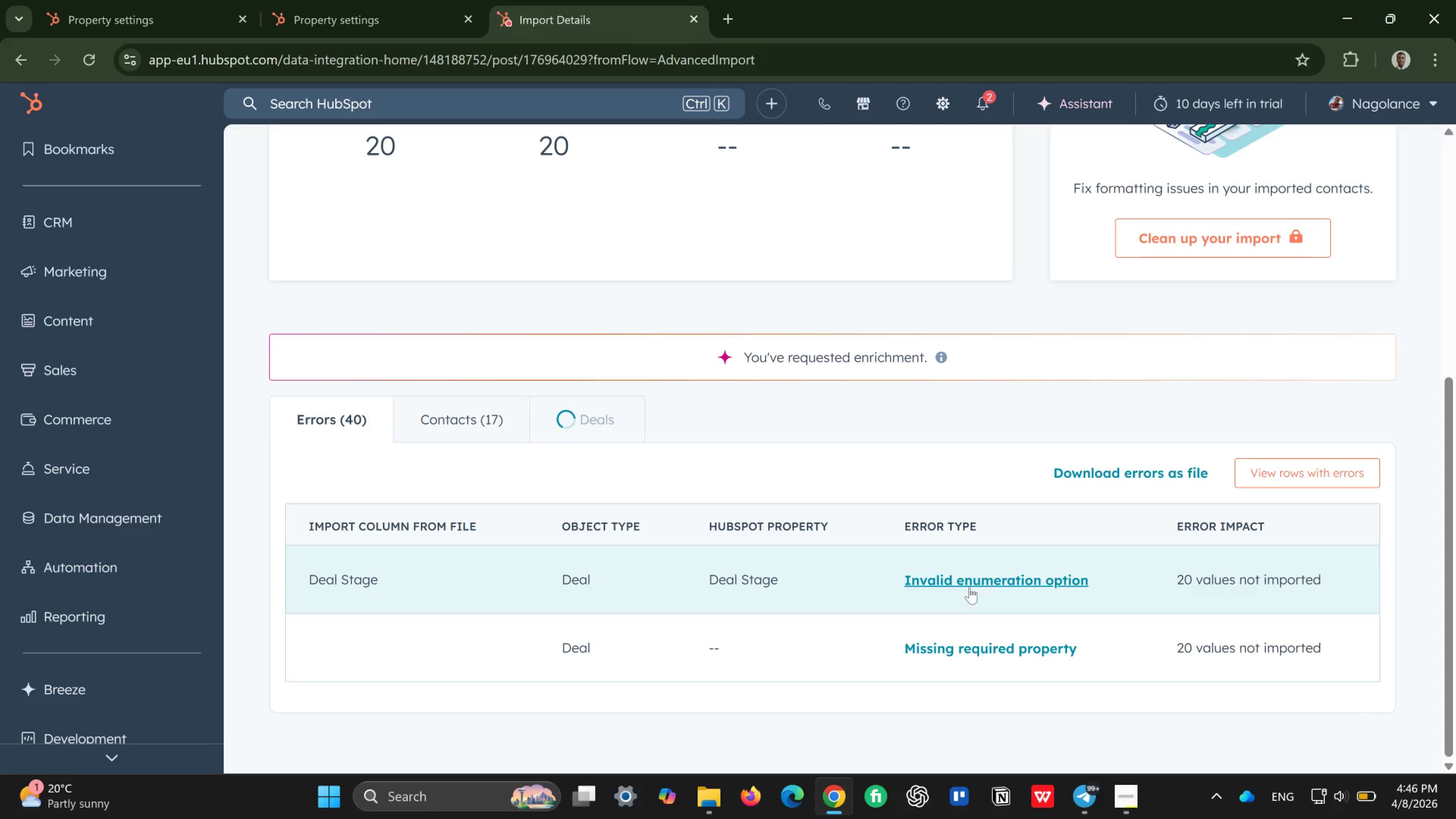 
left_click([1329, 473])
 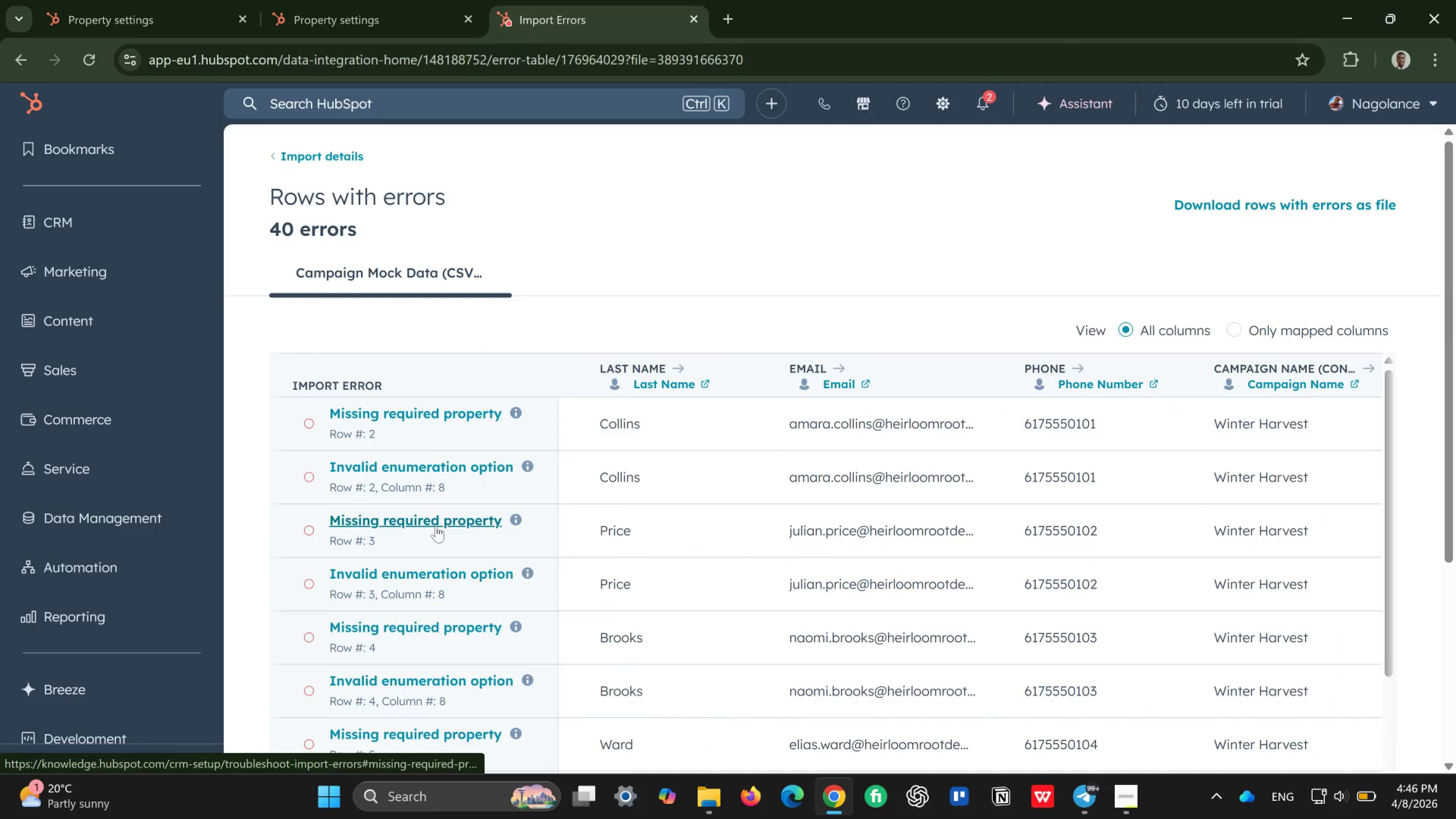 
wait(17.78)
 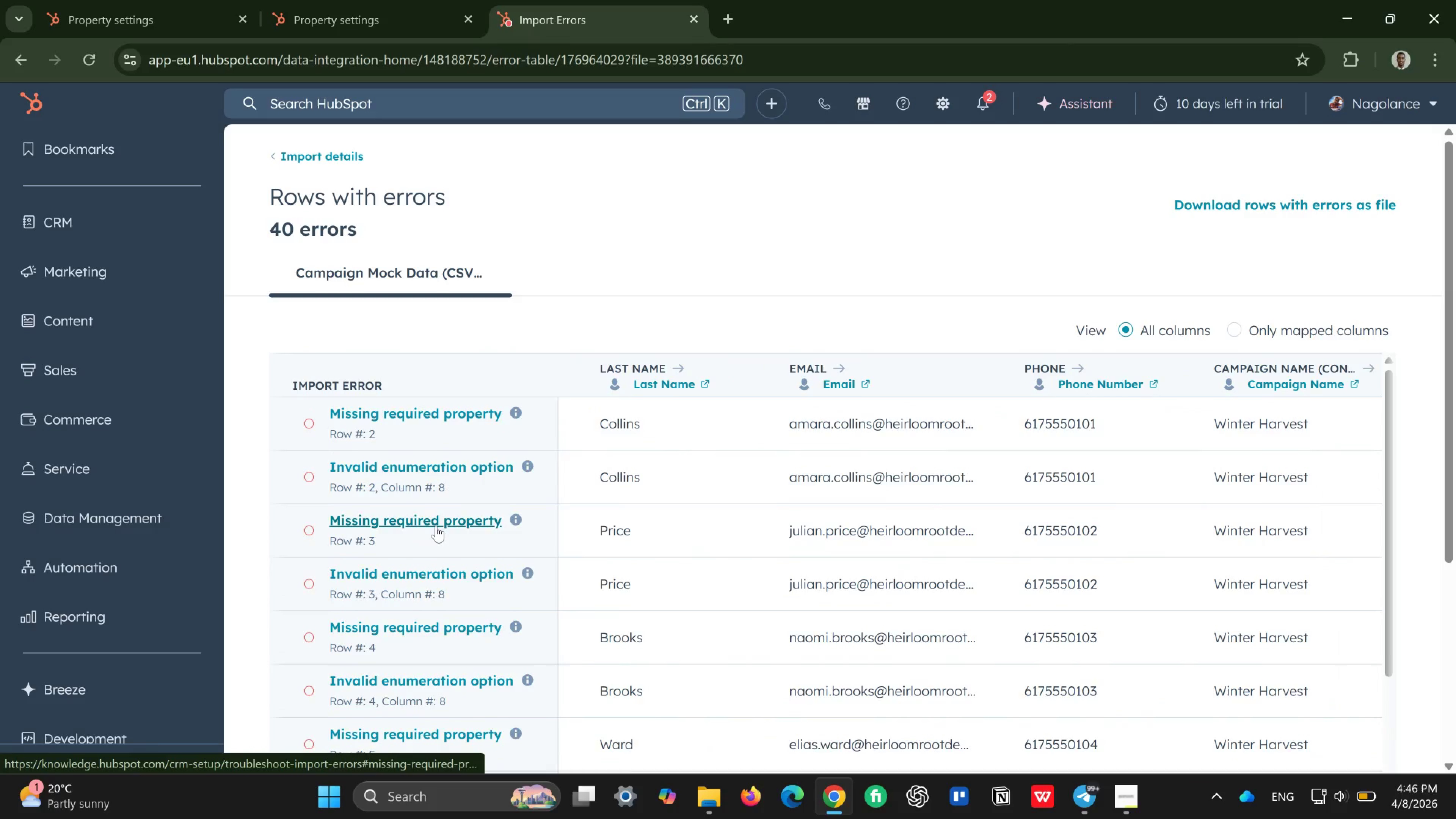 
left_click([271, 157])
 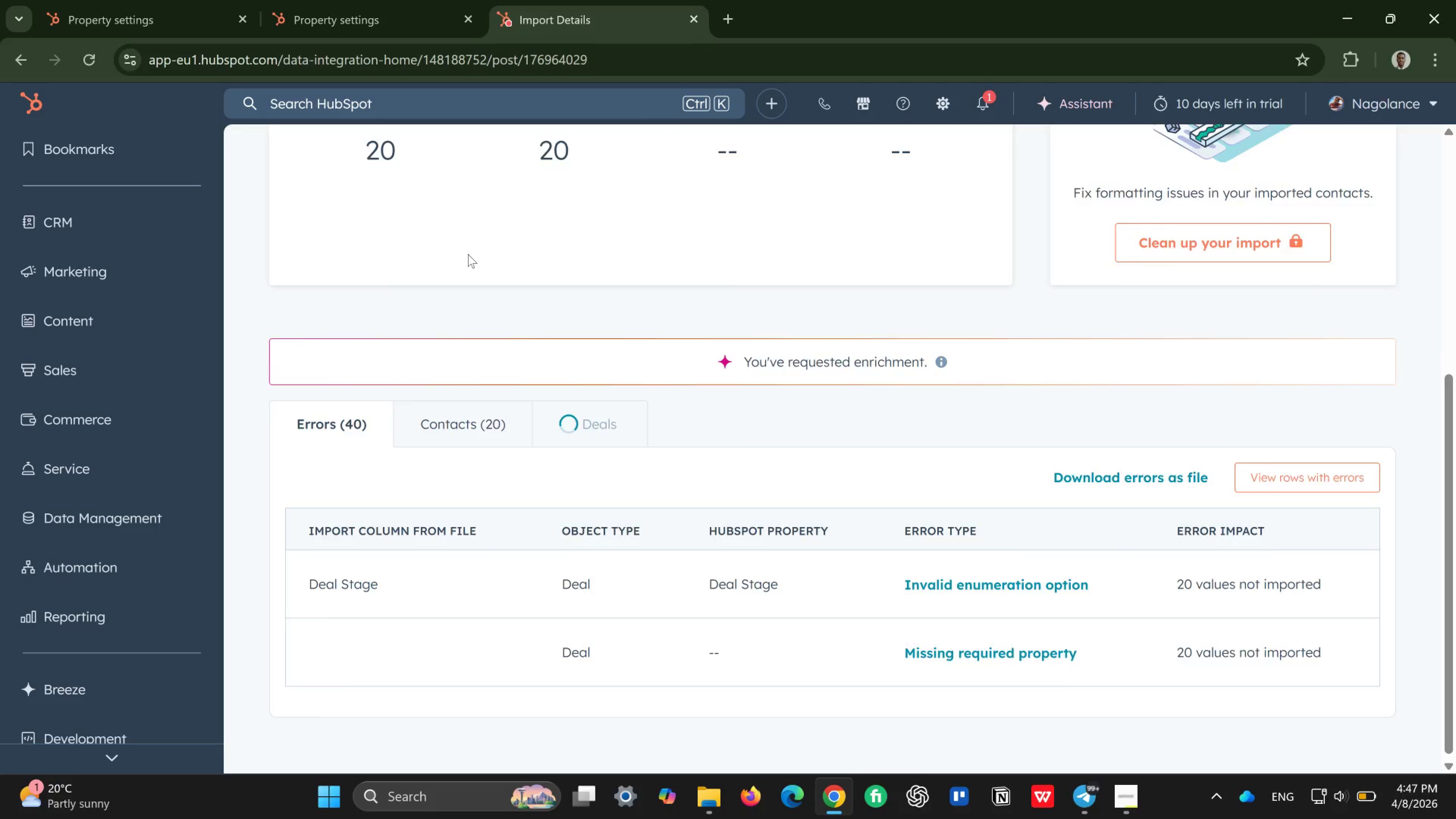 
wait(46.31)
 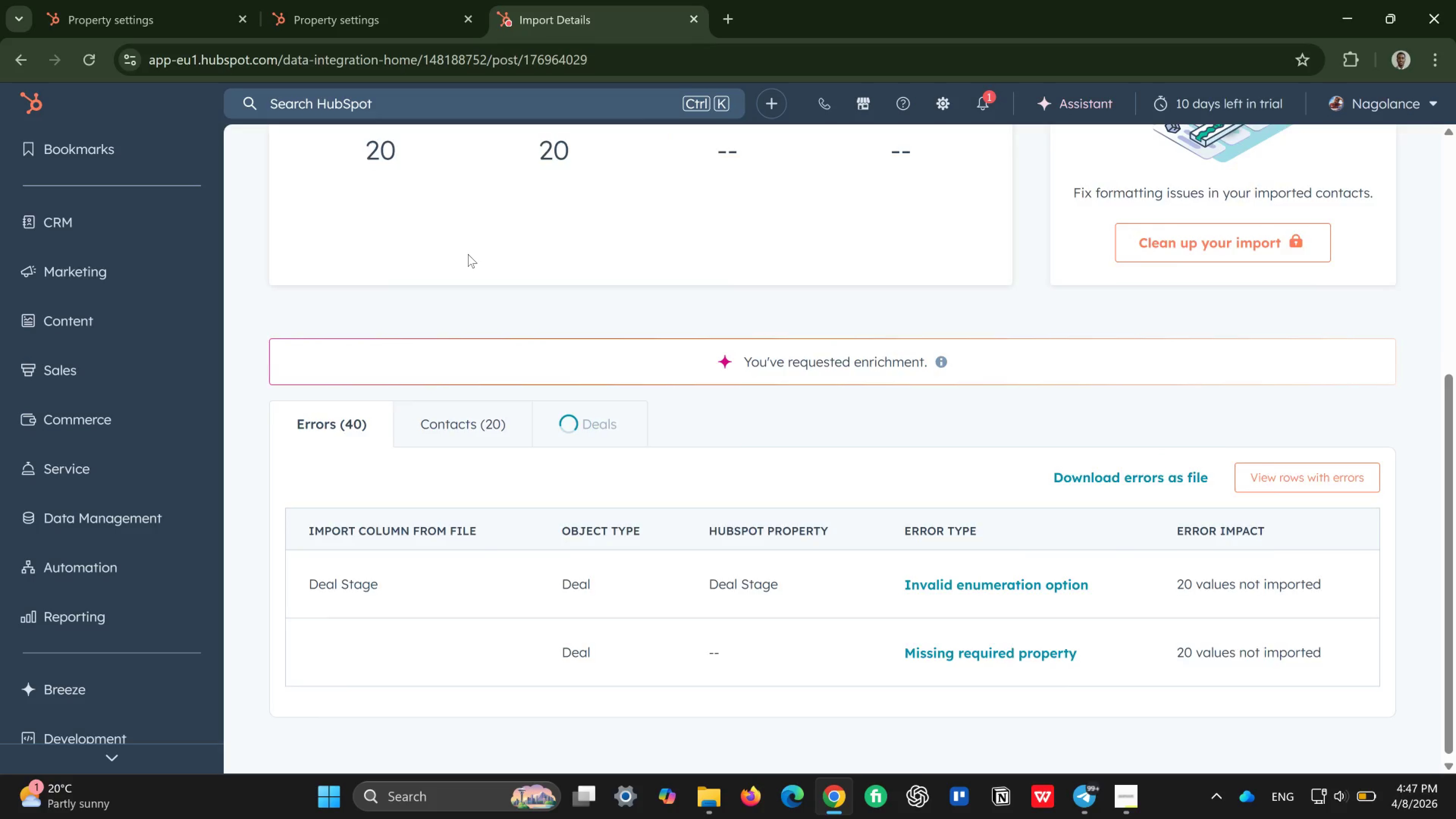 
left_click([1193, 637])
 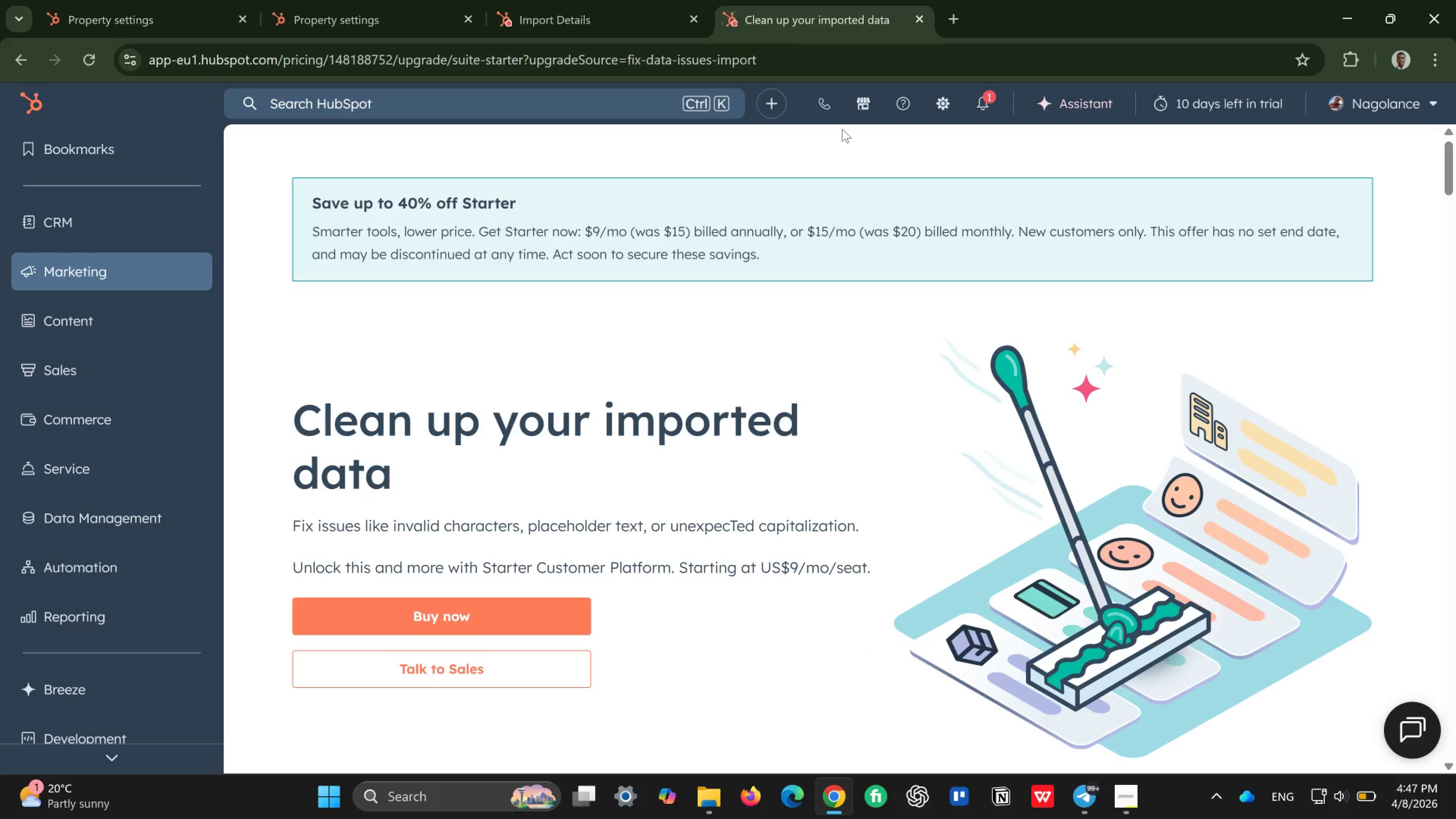 
wait(13.13)
 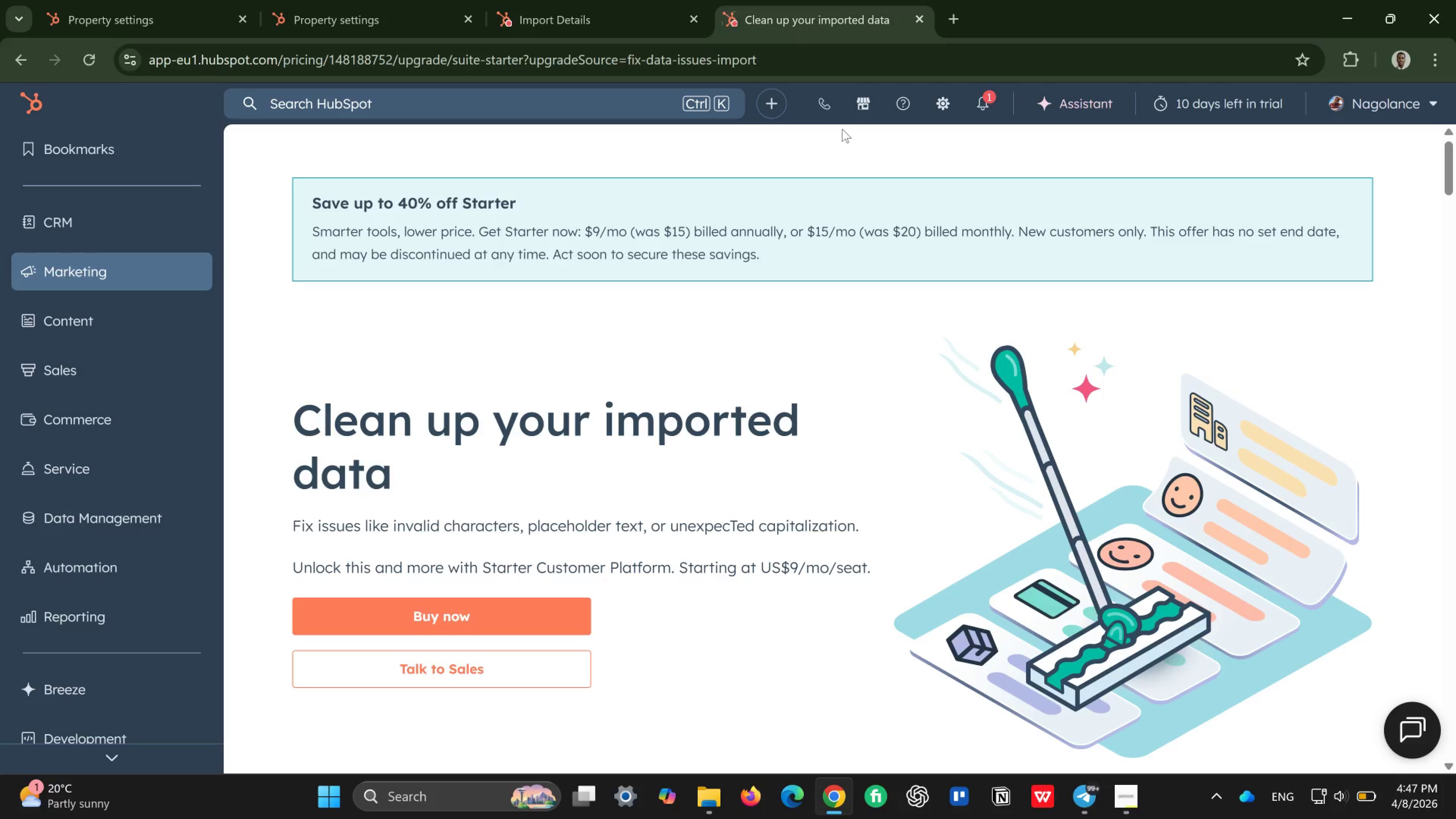 
left_click([920, 17])
 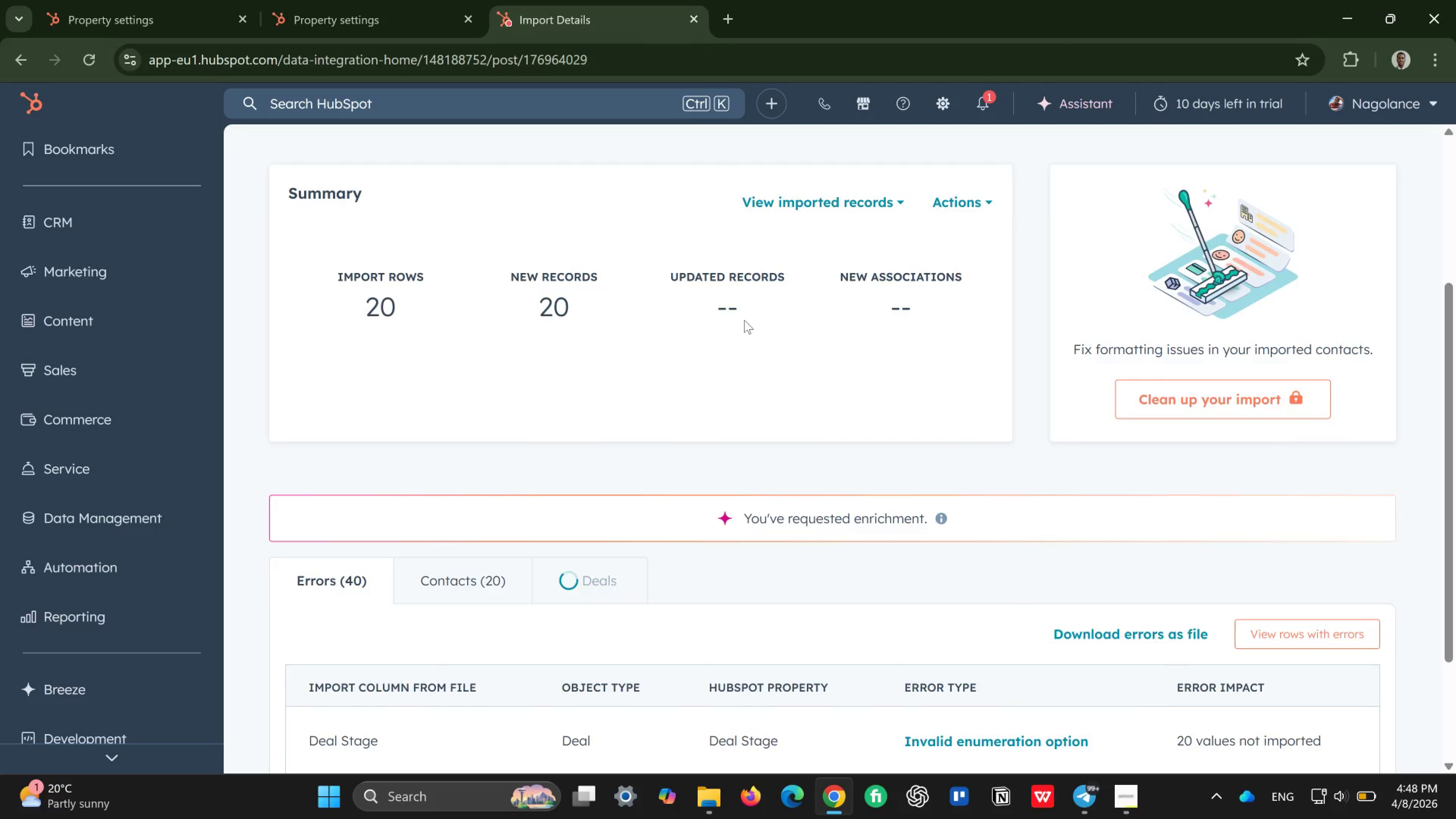 
wait(21.79)
 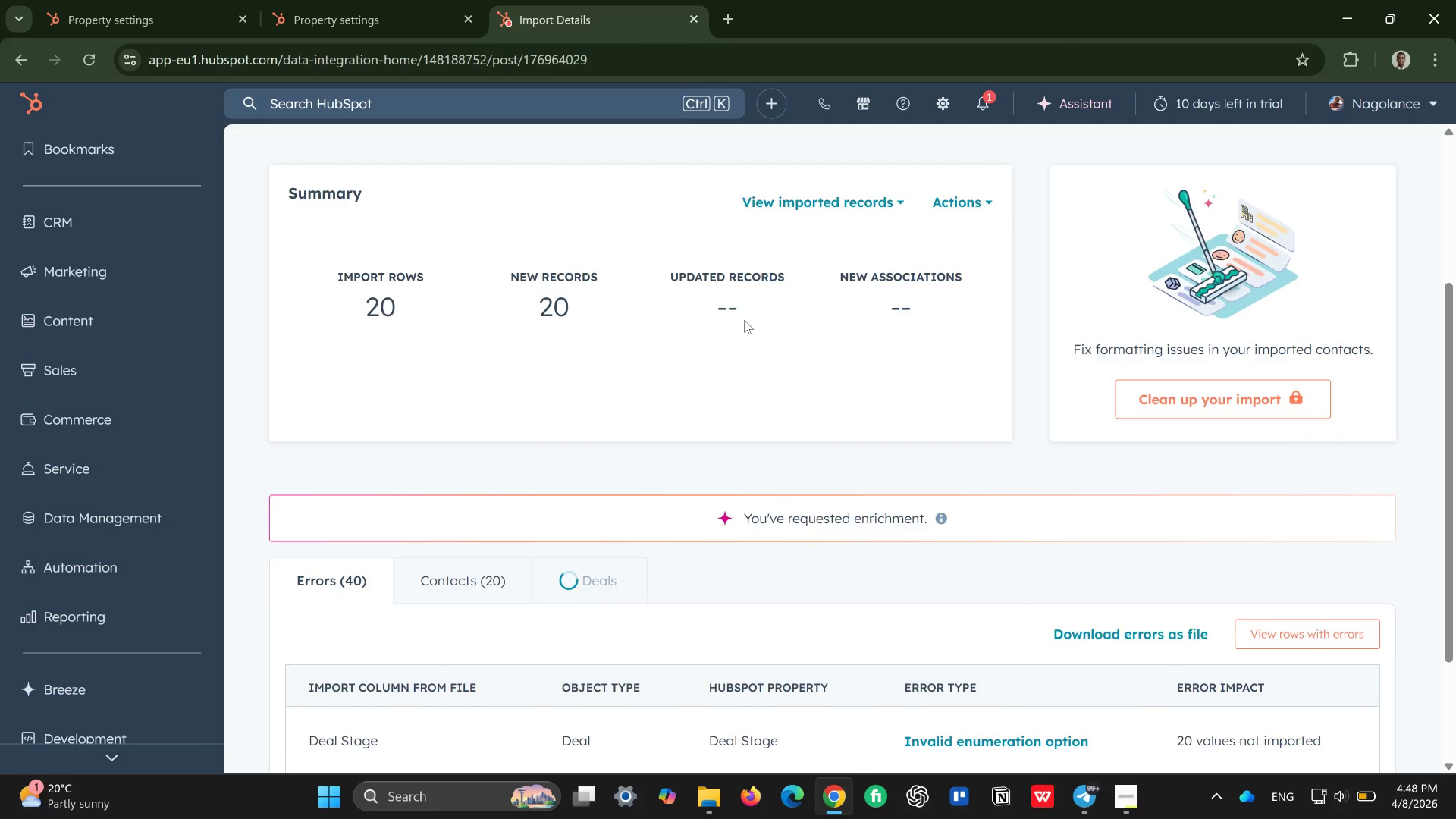 
left_click([865, 445])
 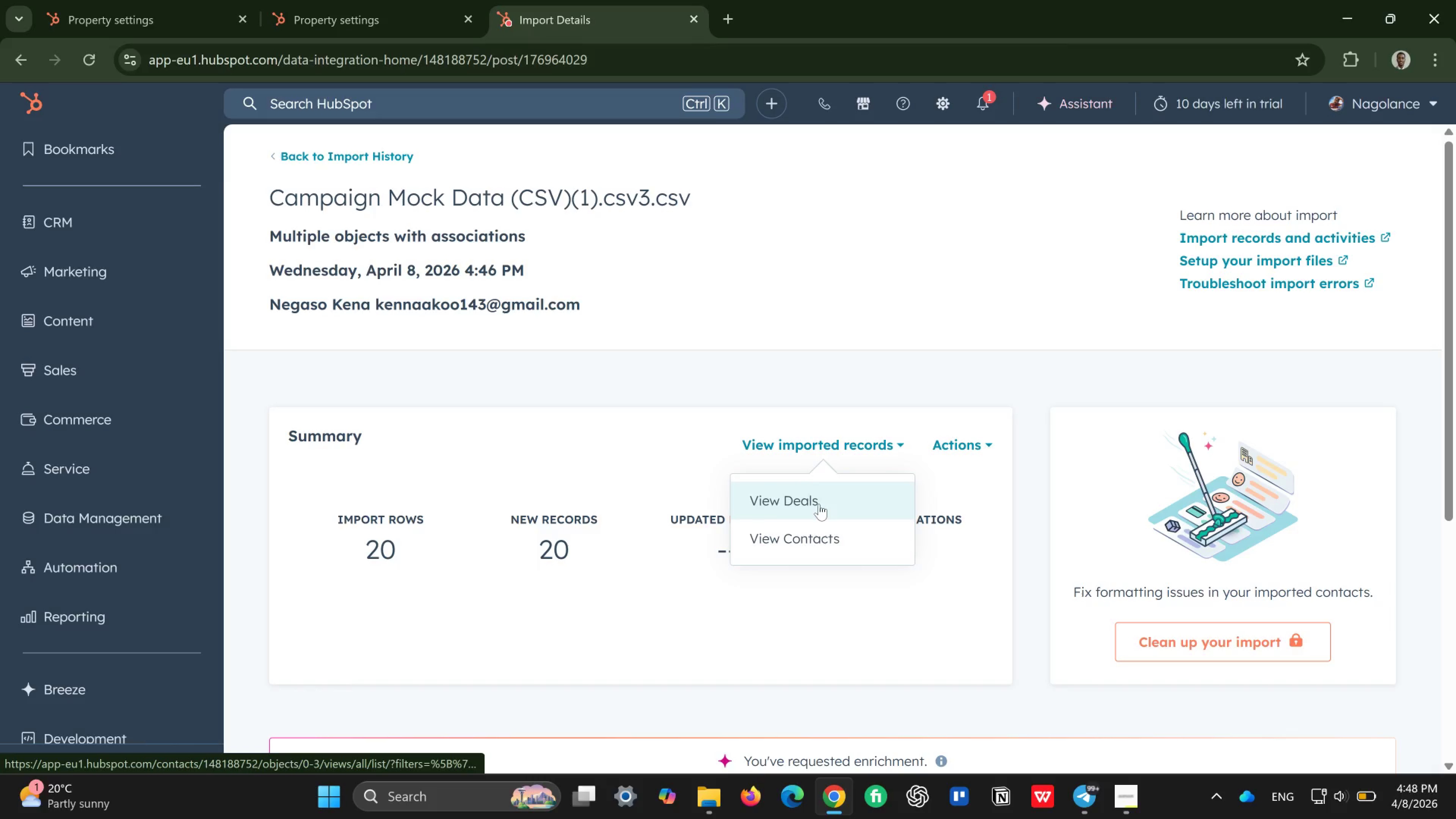 
left_click([819, 504])
 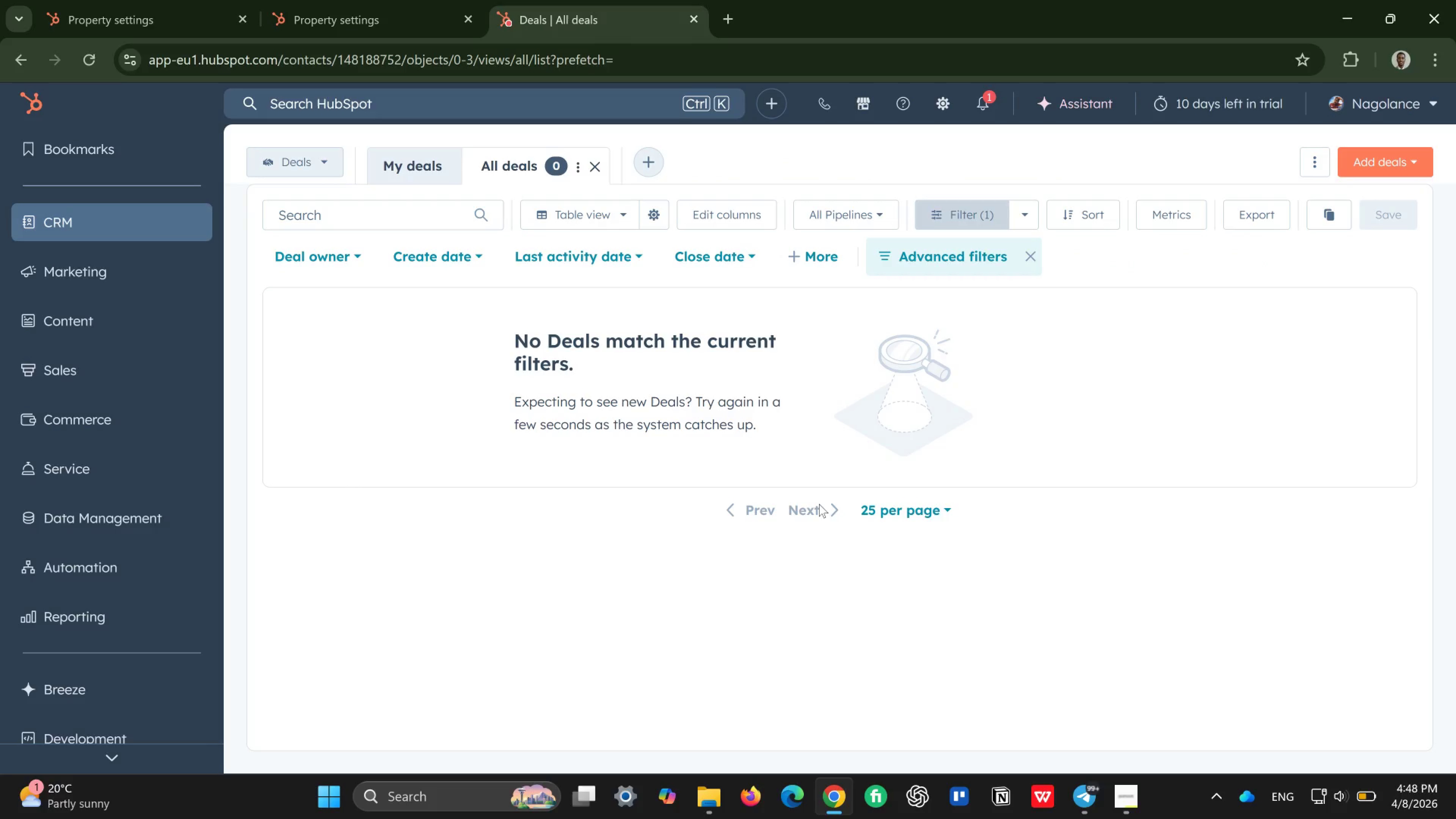 
wait(21.23)
 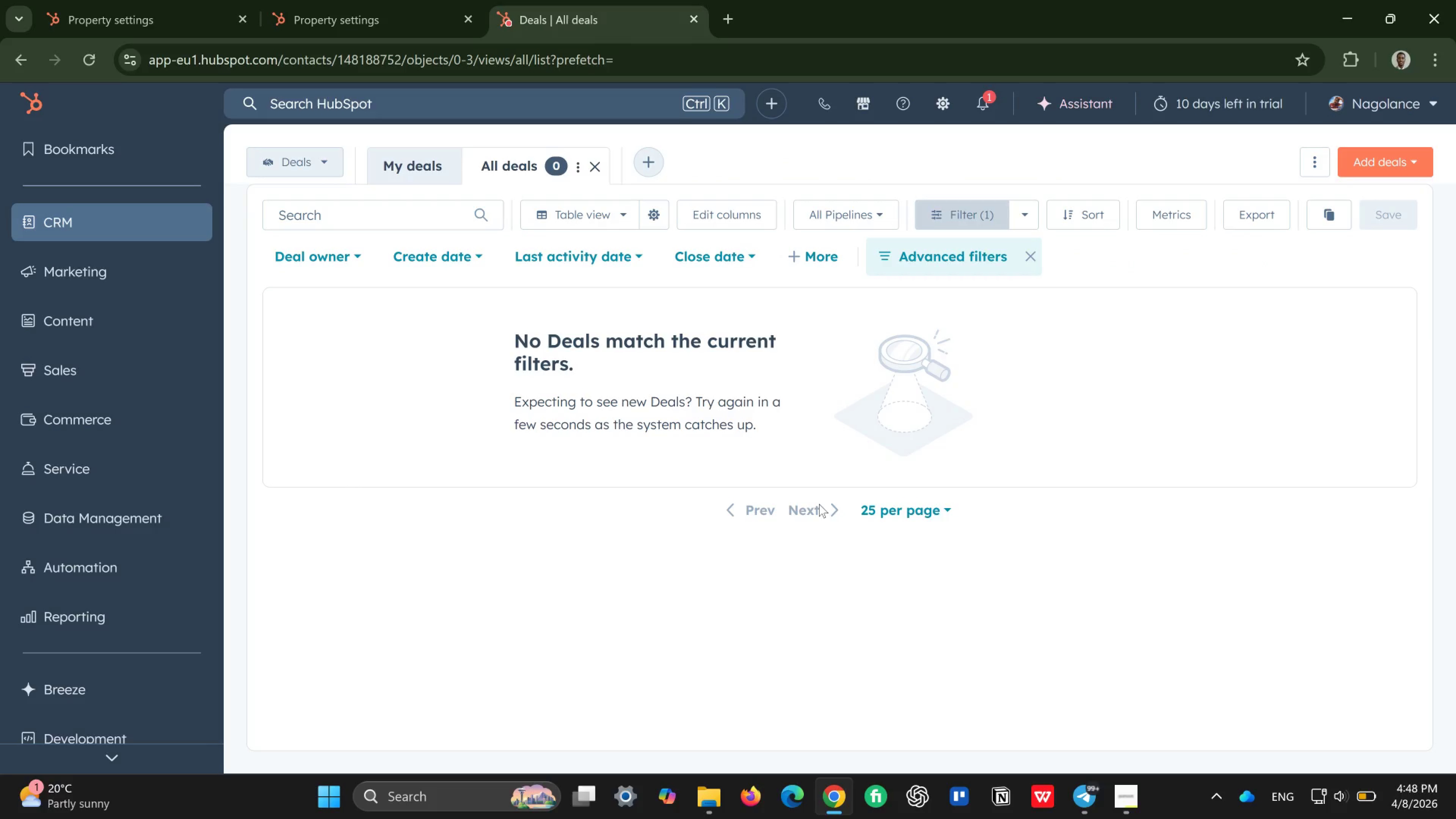 
left_click([404, 15])
 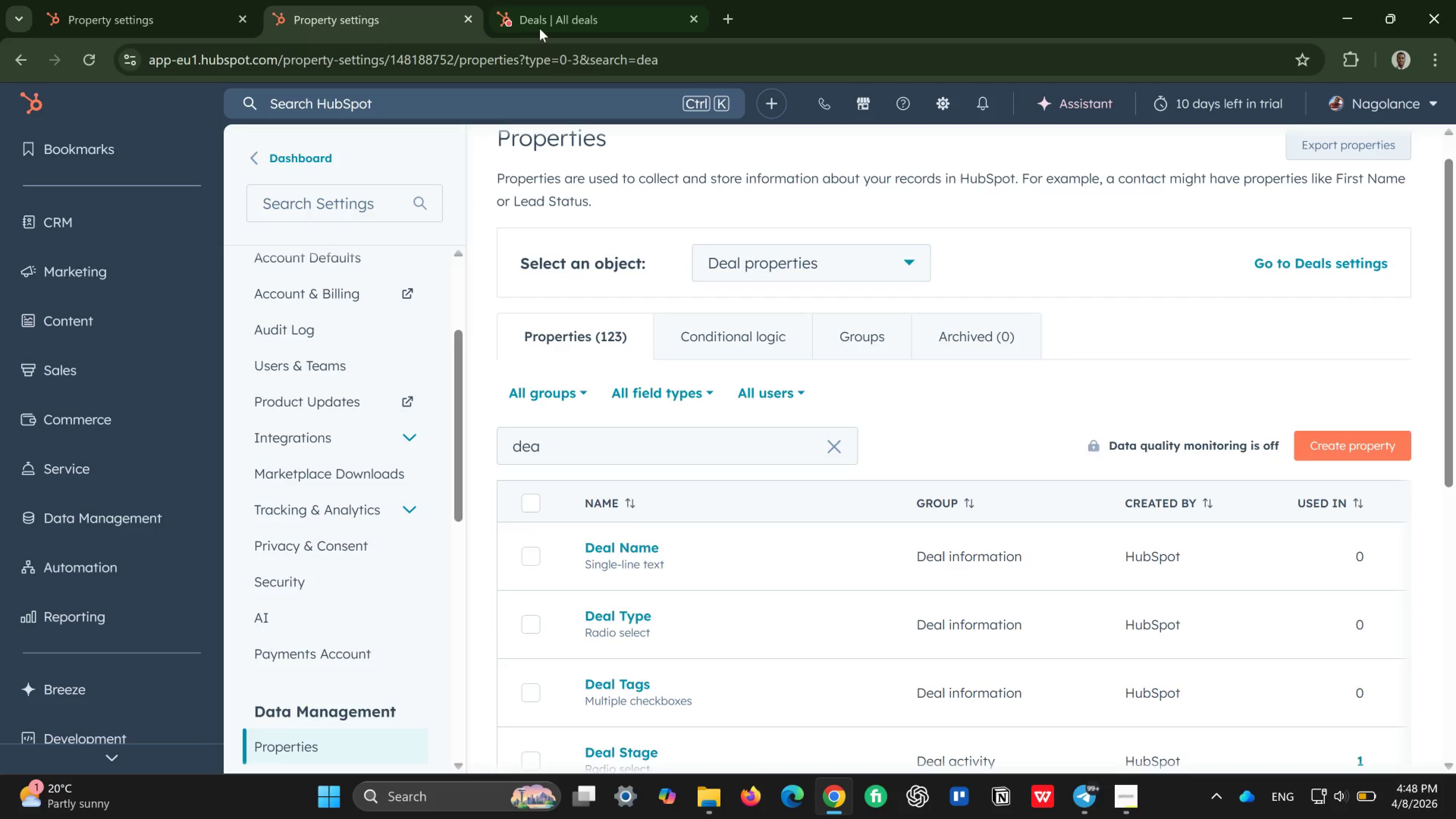 
left_click([540, 25])
 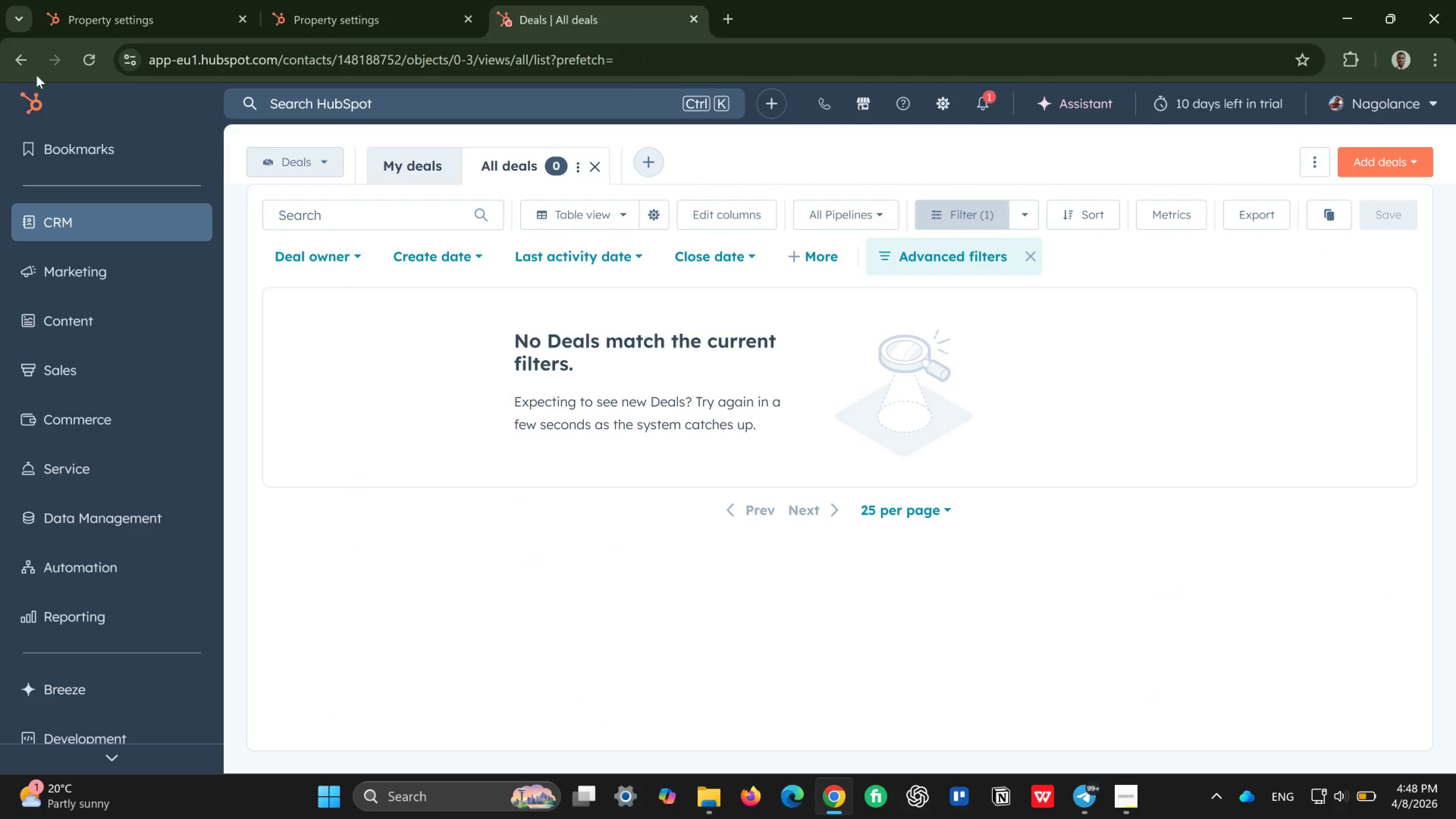 
left_click([19, 49])
 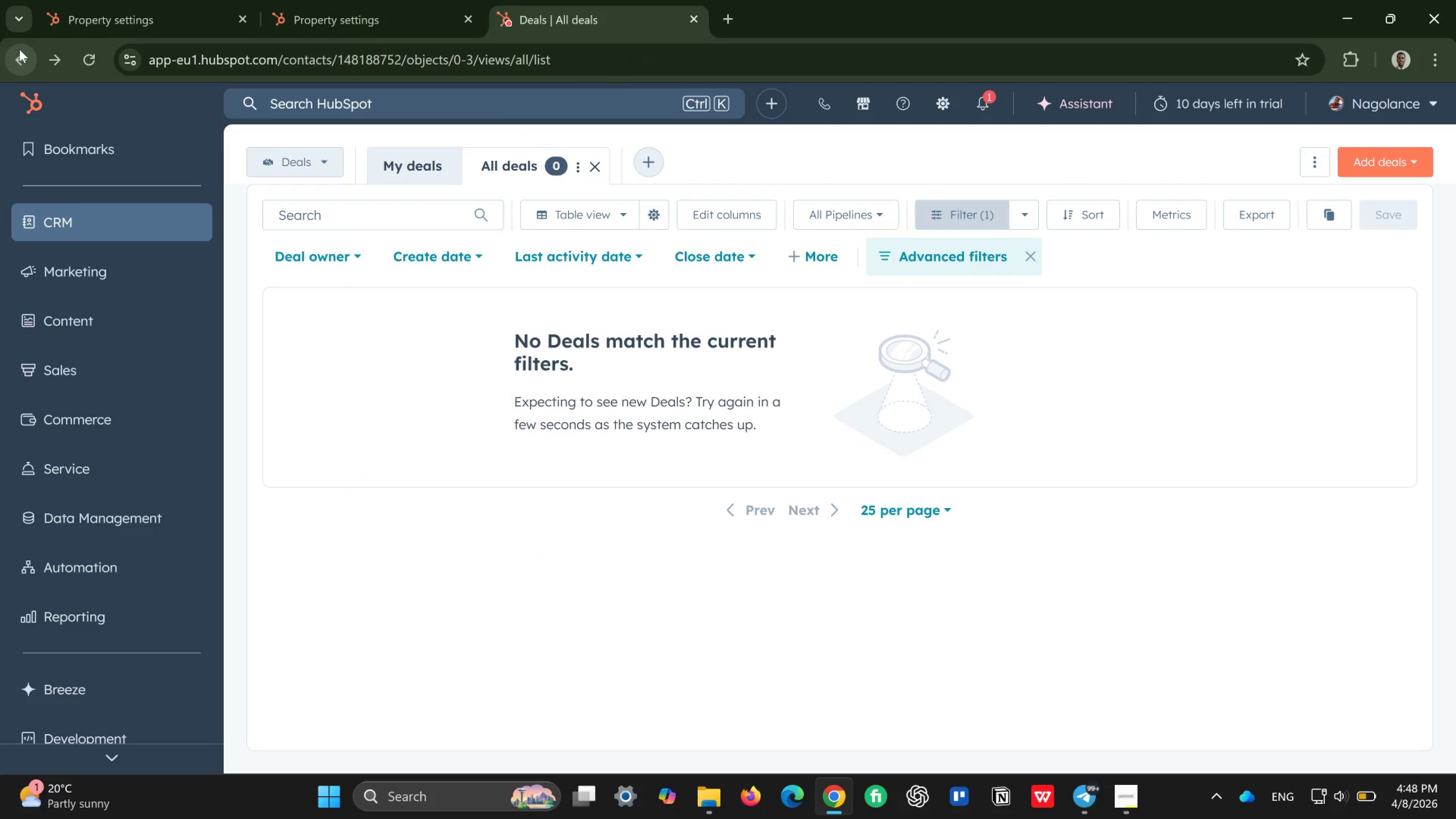 
wait(5.09)
 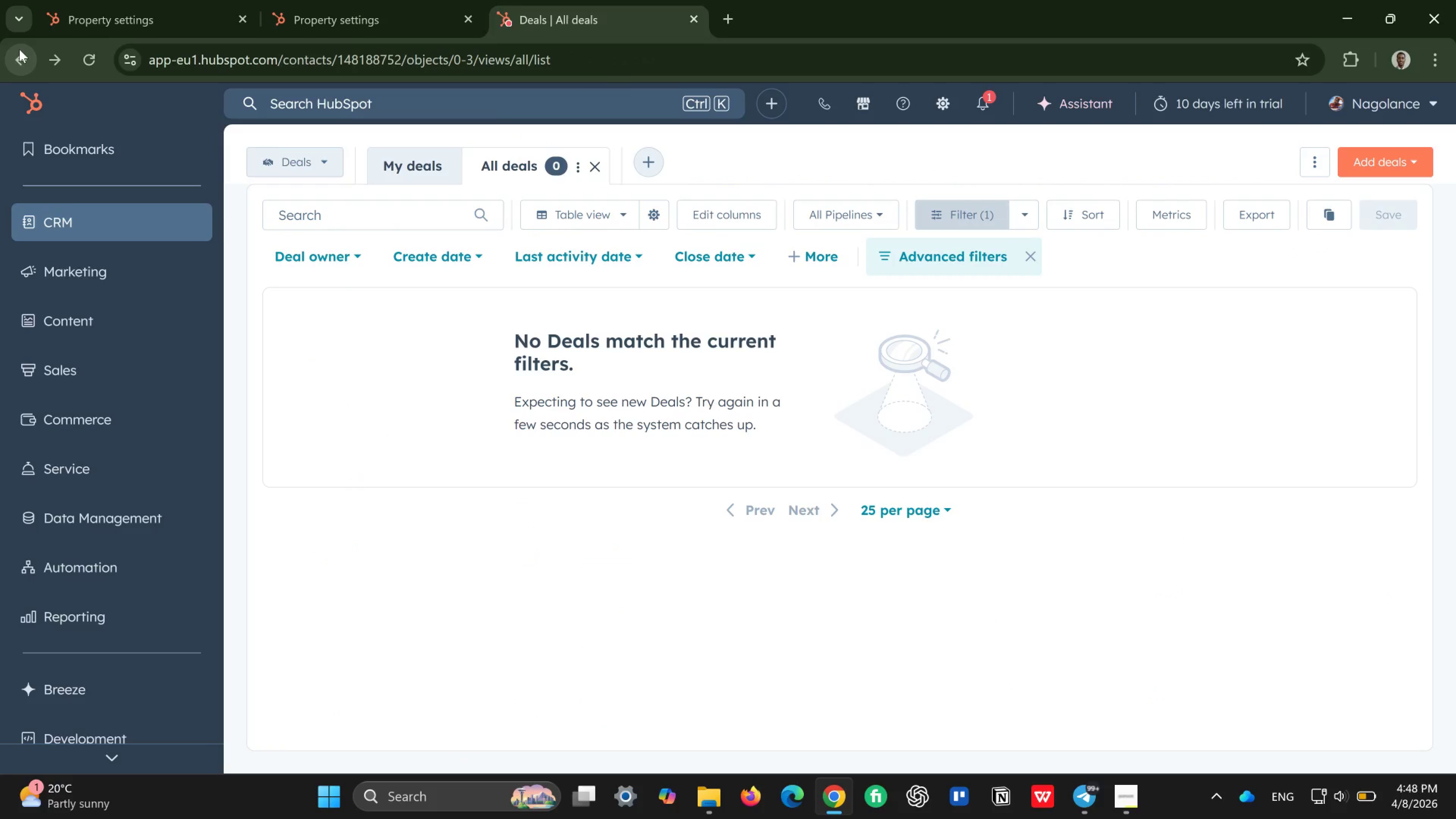 
left_click([24, 55])
 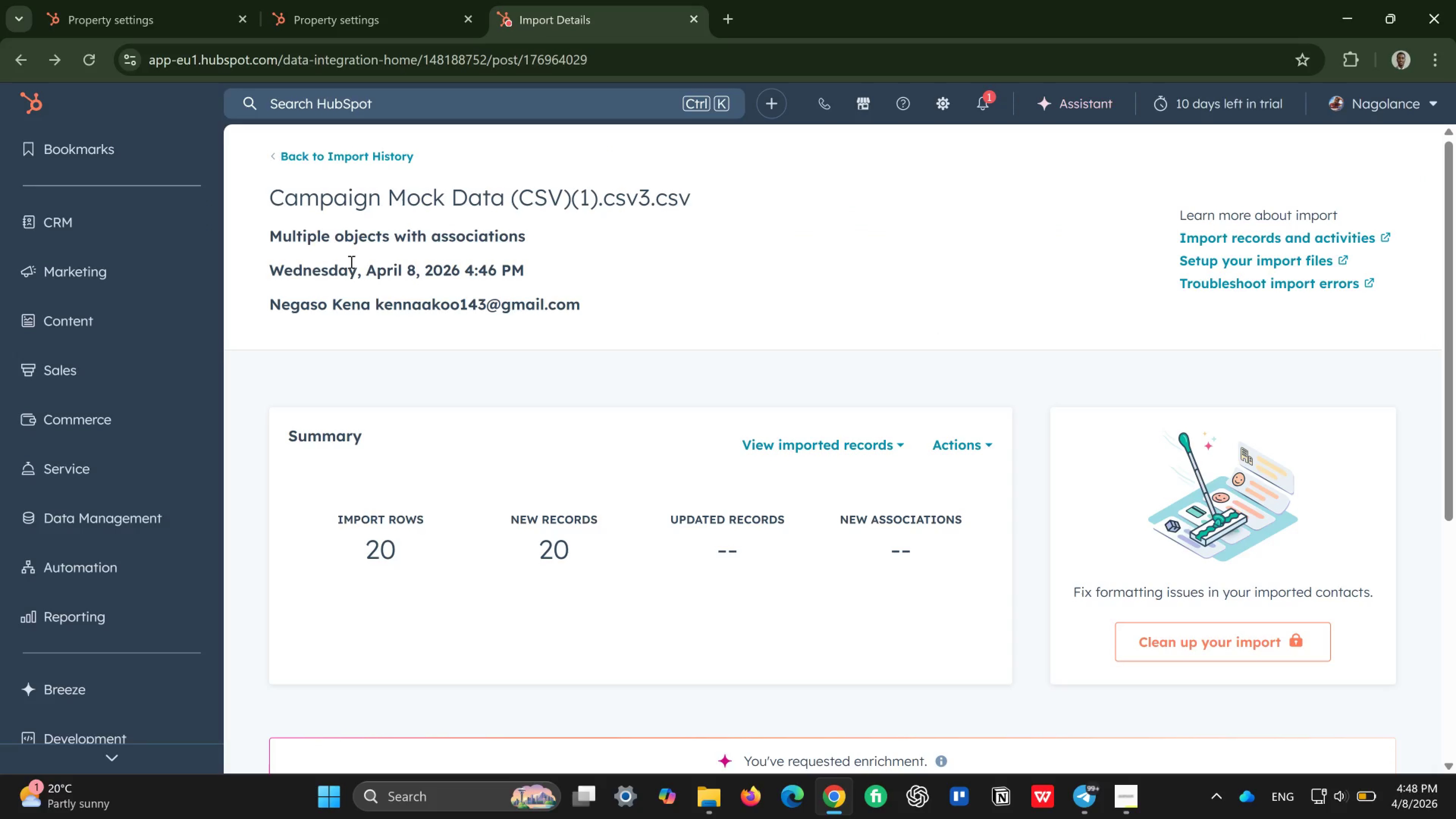 
wait(6.34)
 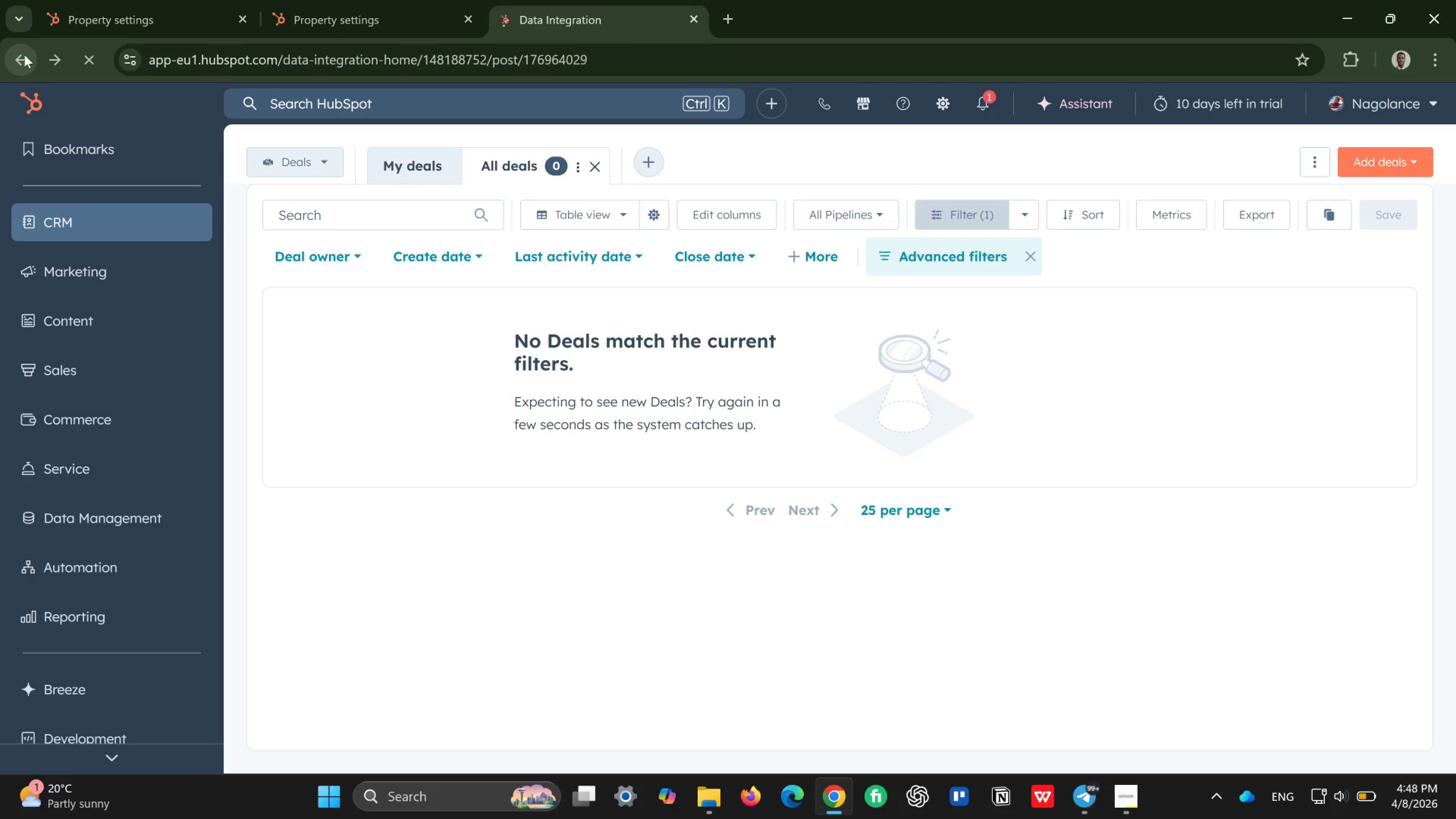 
left_click([828, 448])
 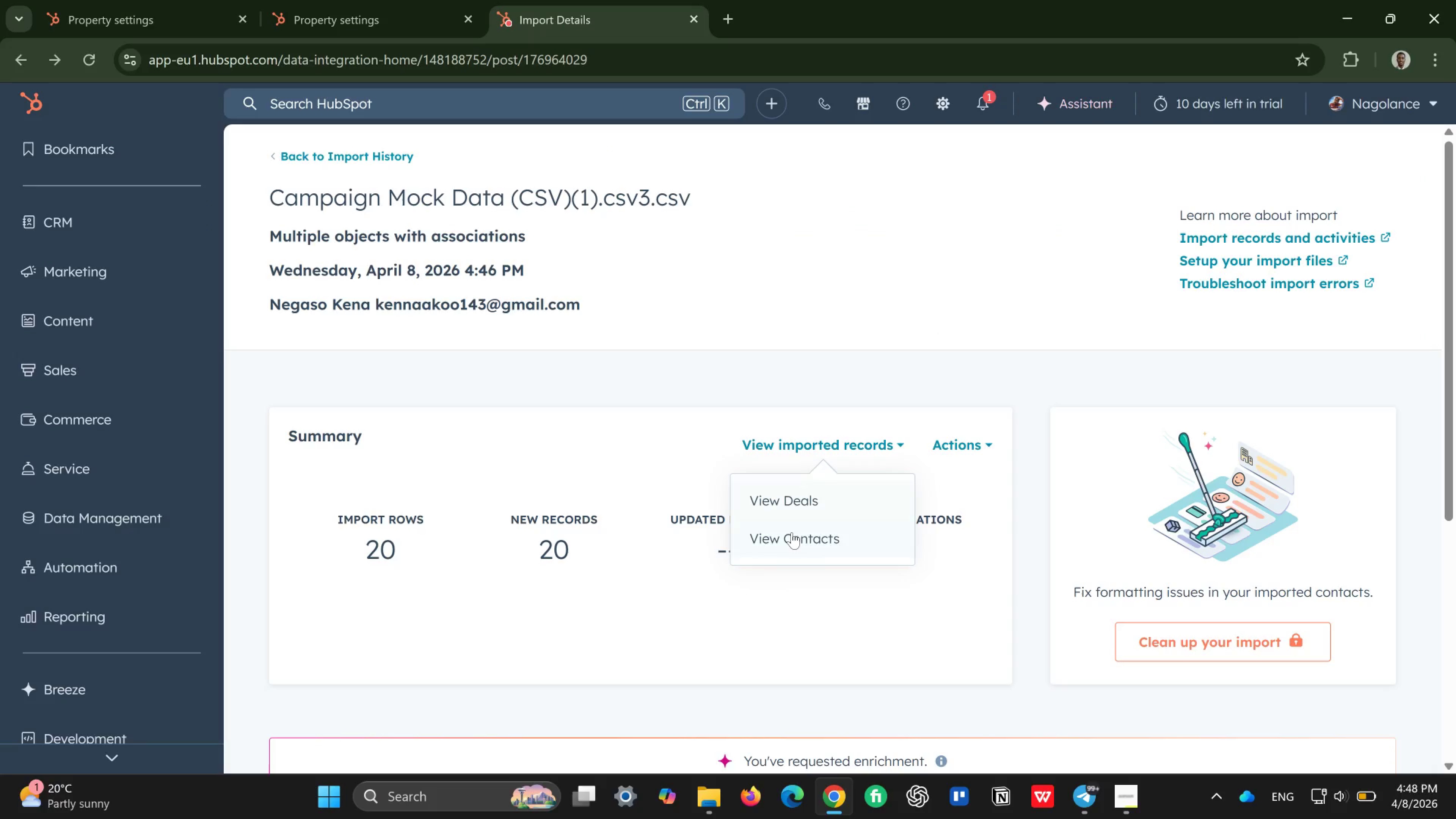 
left_click([791, 532])
 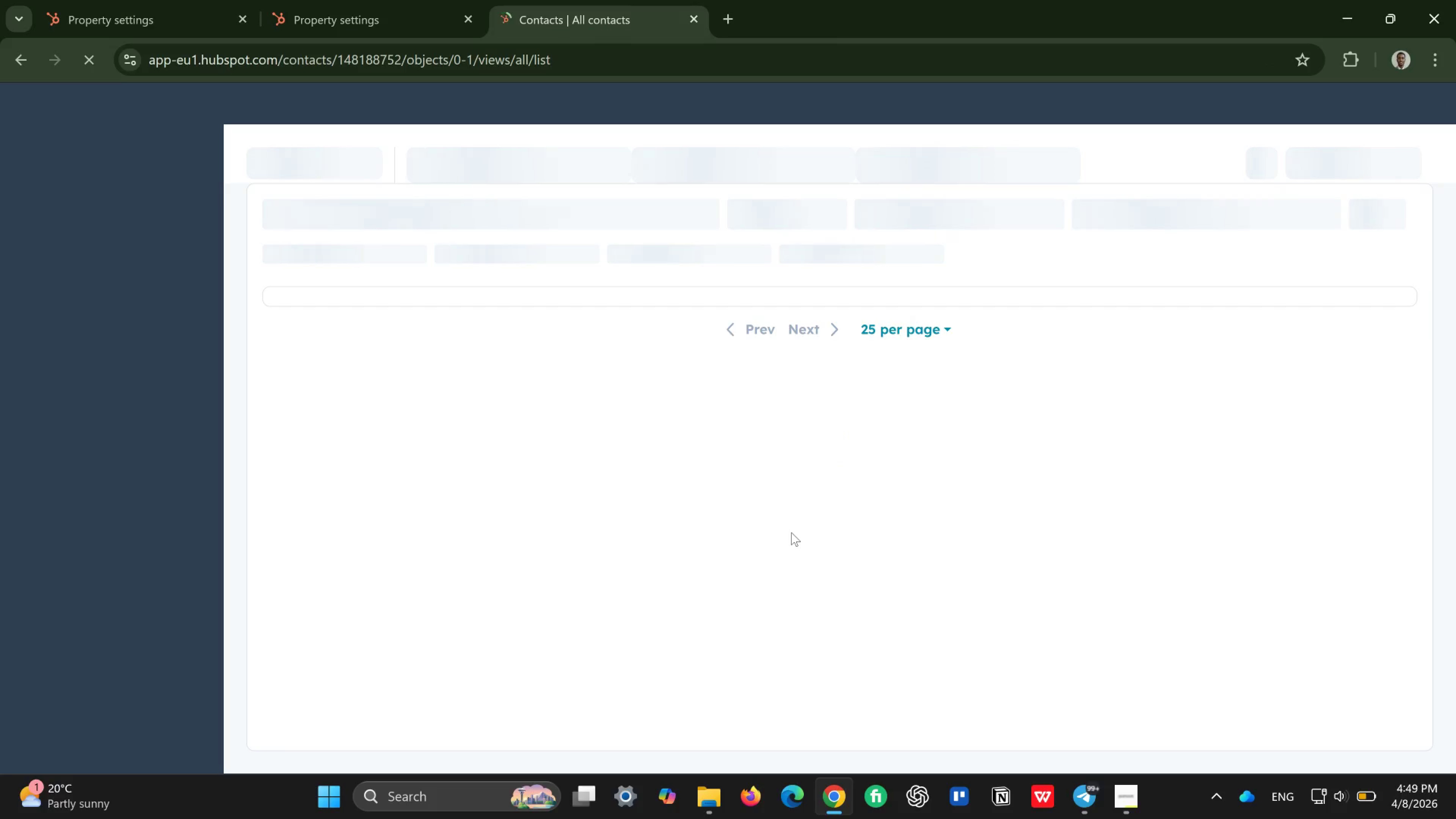 
wait(10.27)
 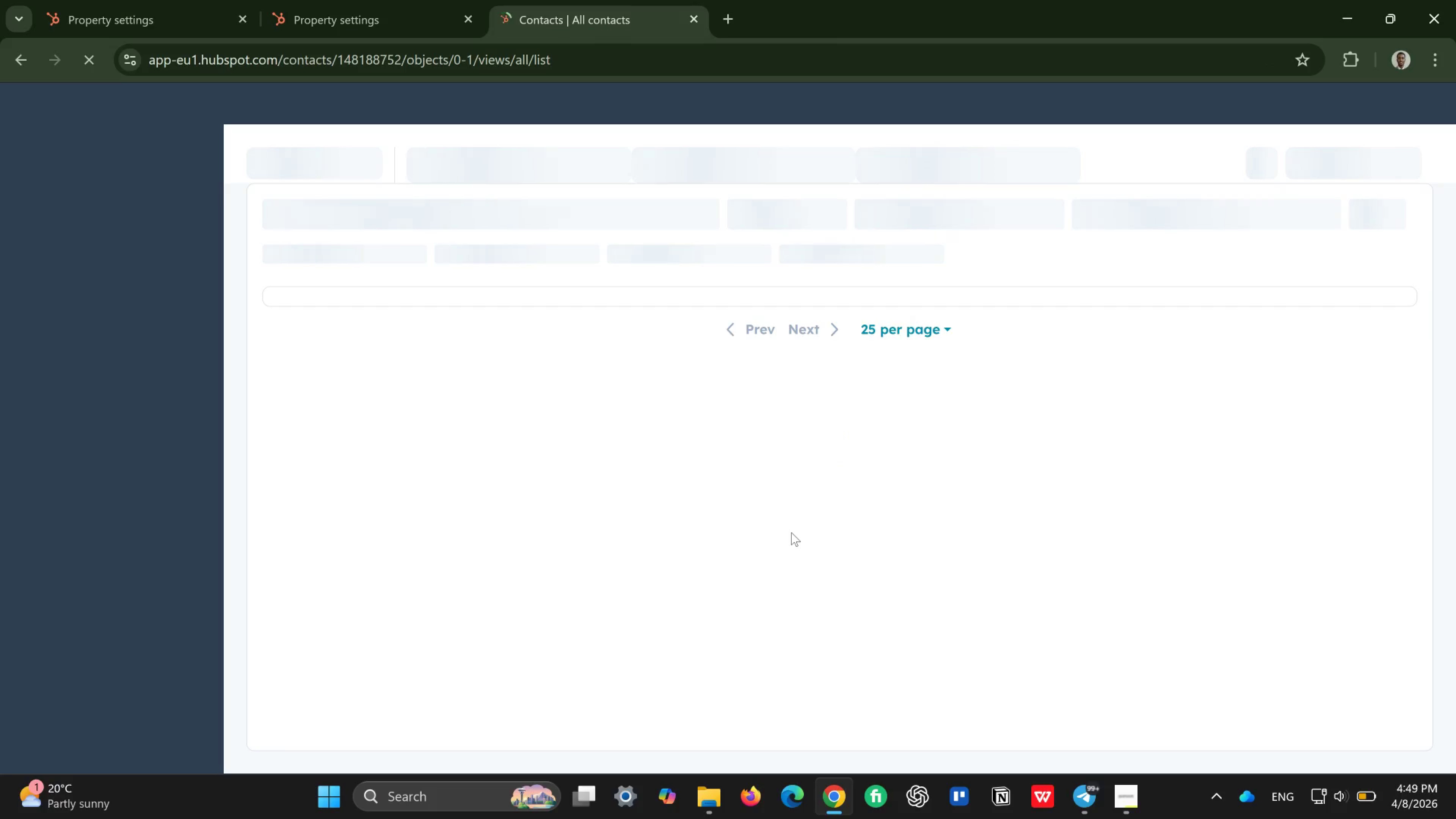 
mouse_move([739, 490])
 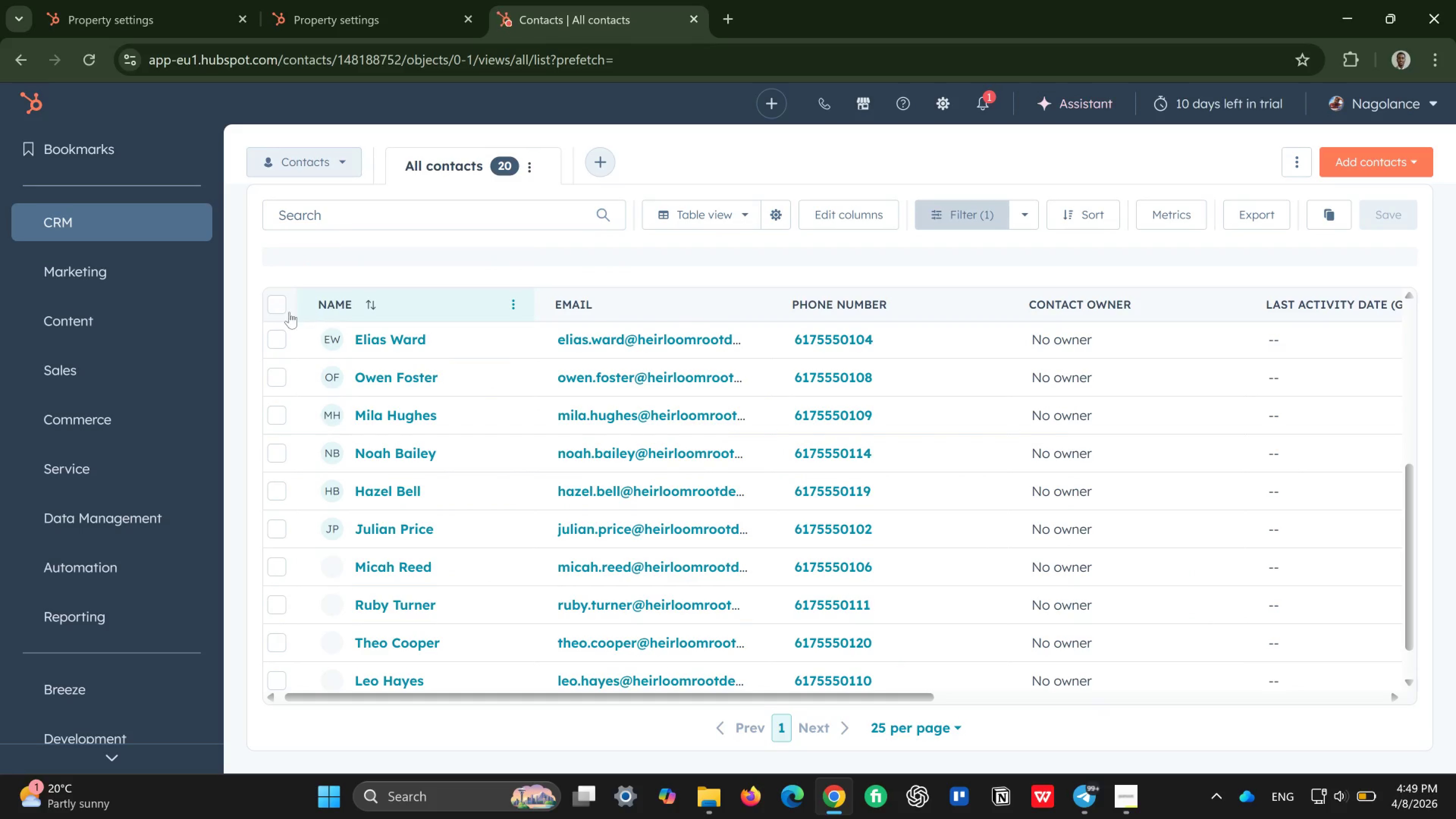 
left_click([278, 310])
 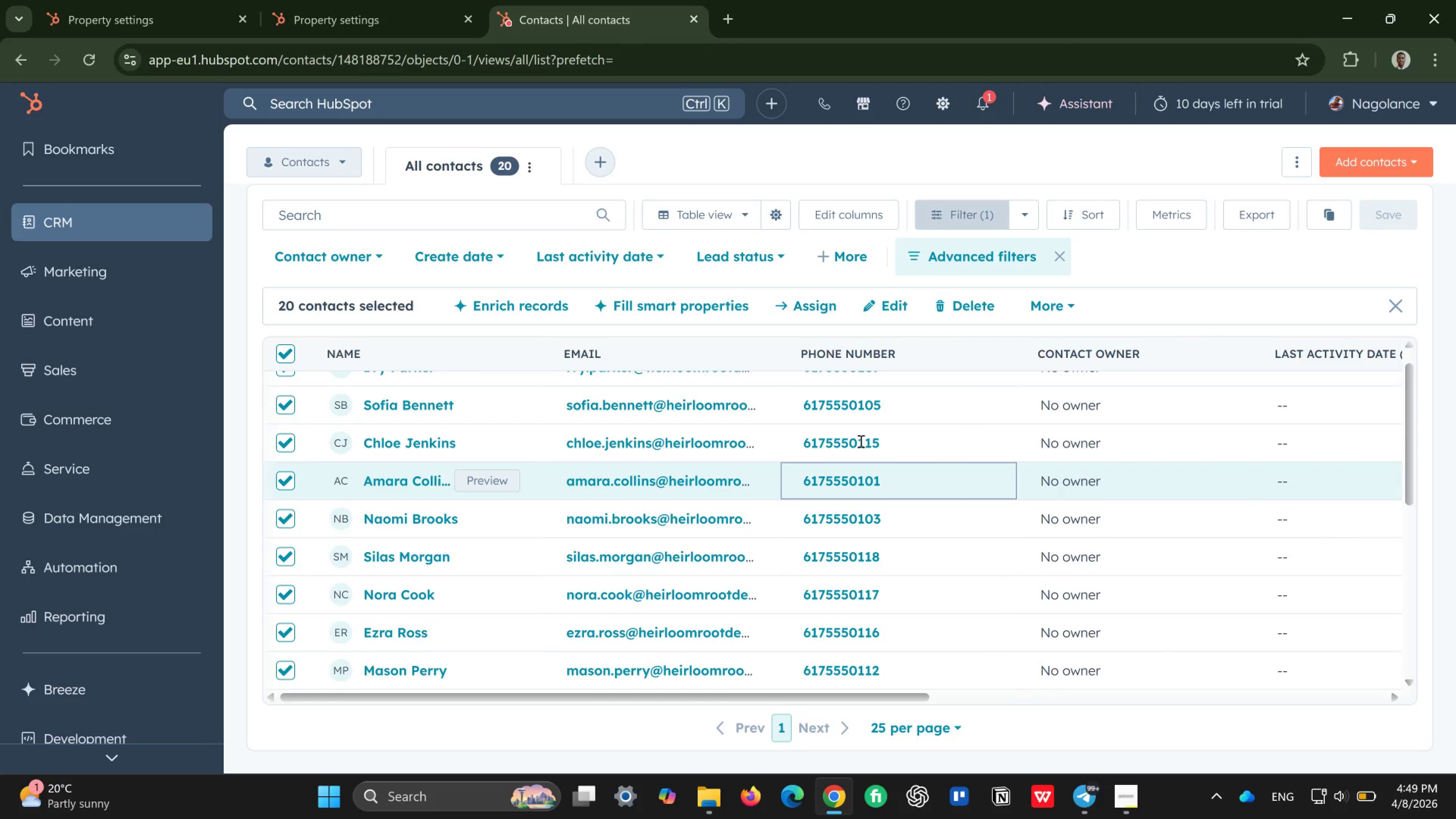 
wait(24.42)
 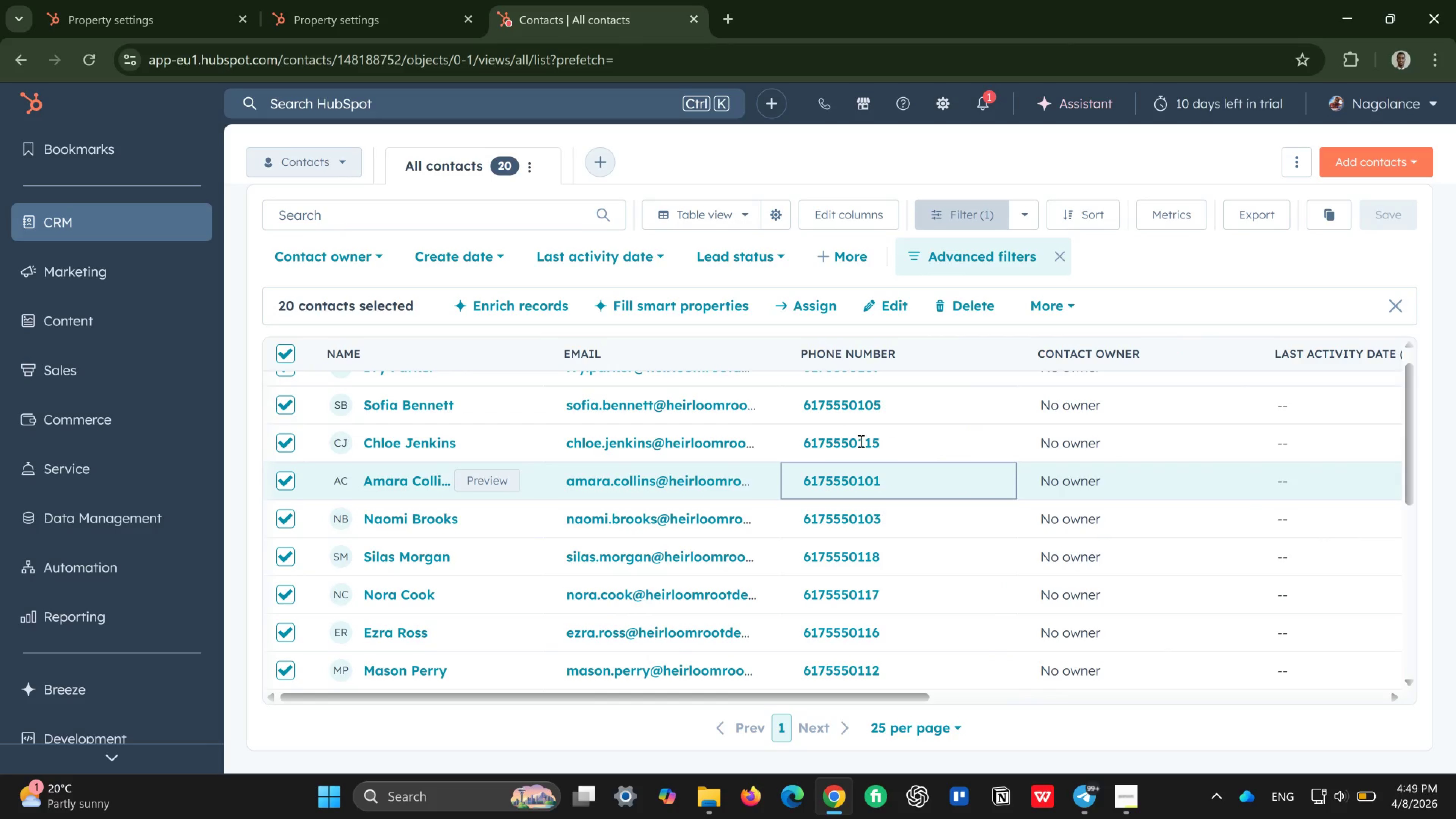 
left_click([287, 347])
 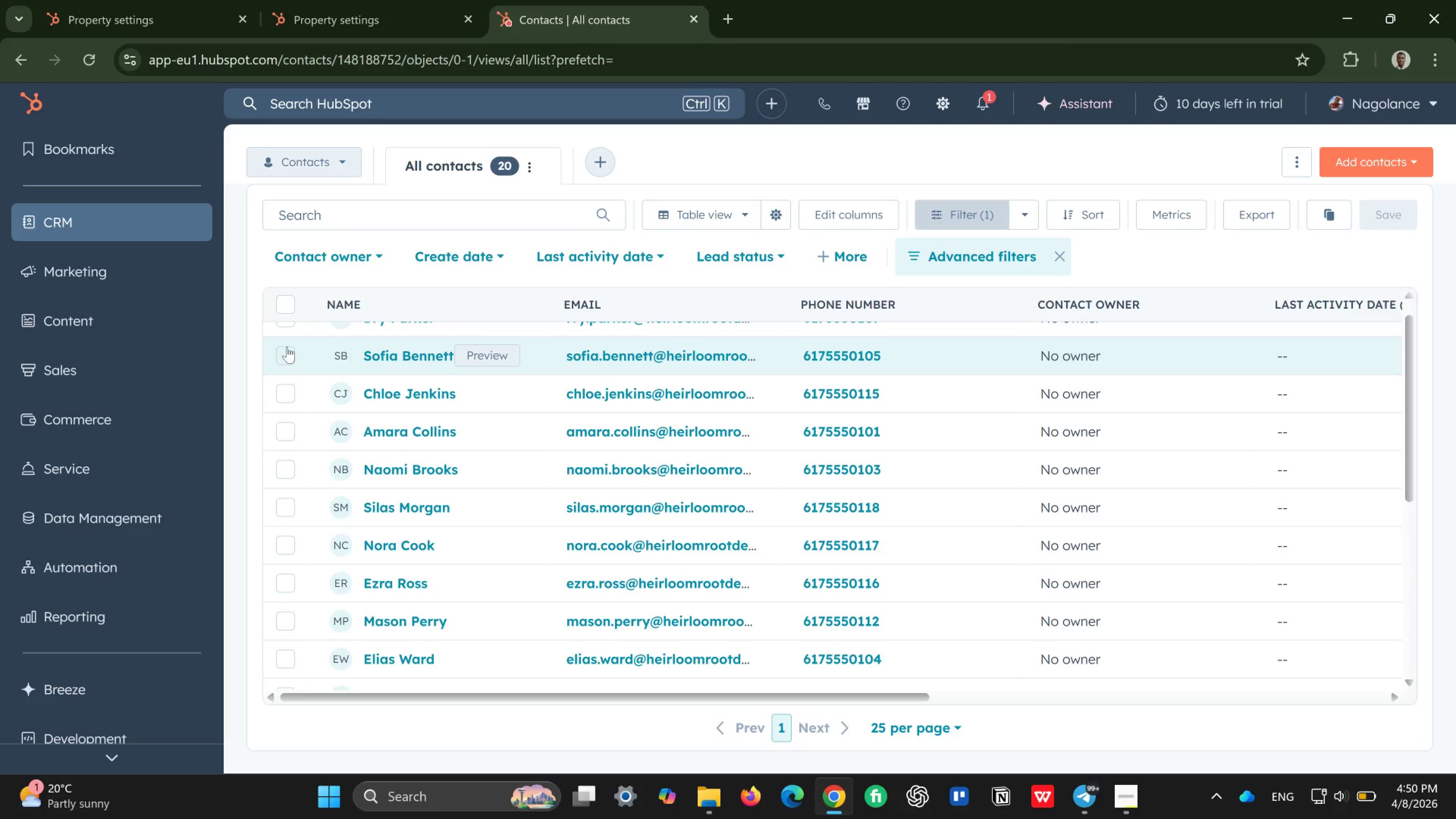 
wait(28.25)
 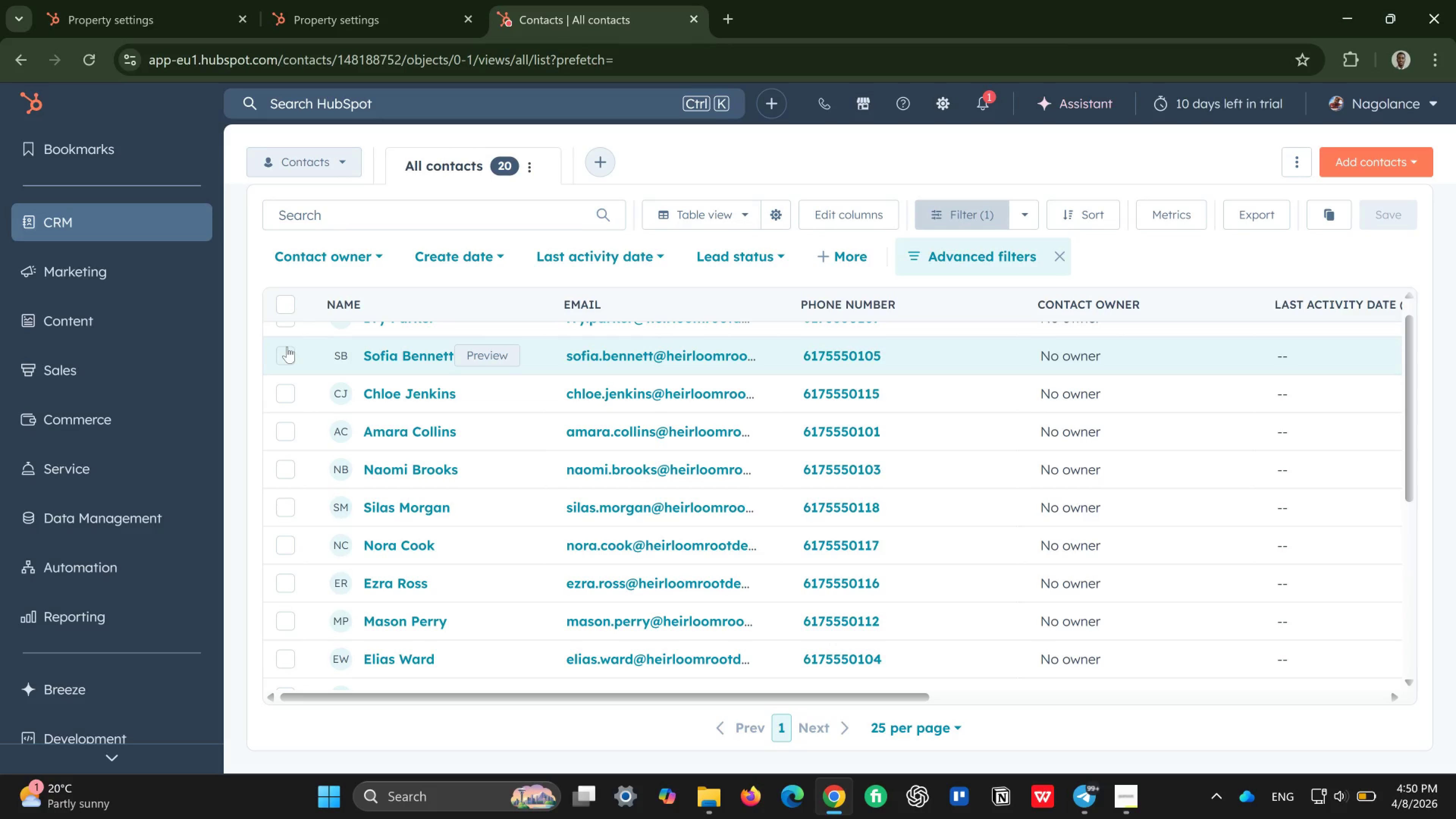 
left_click([77, 615])
 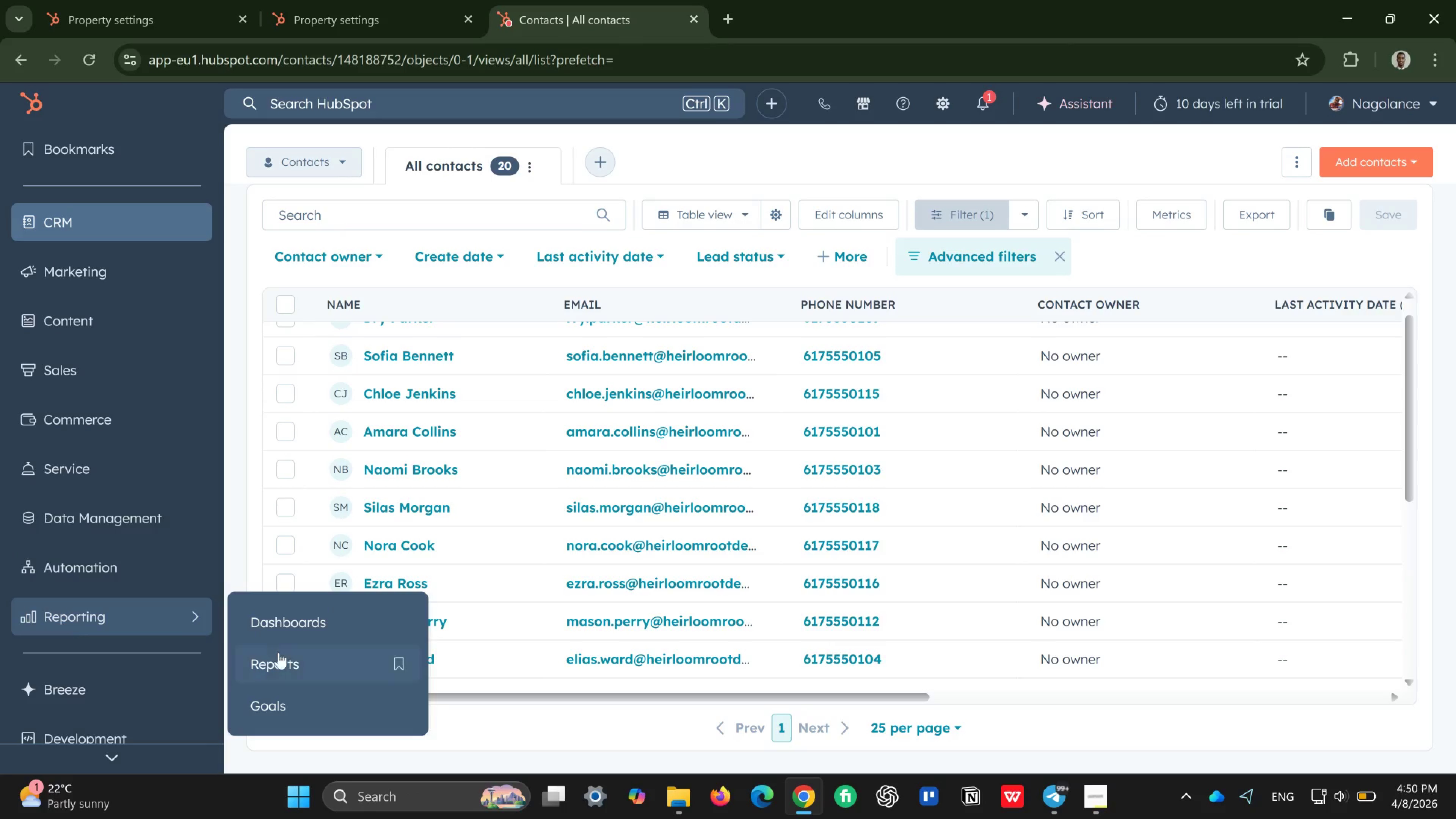 
left_click([284, 654])
 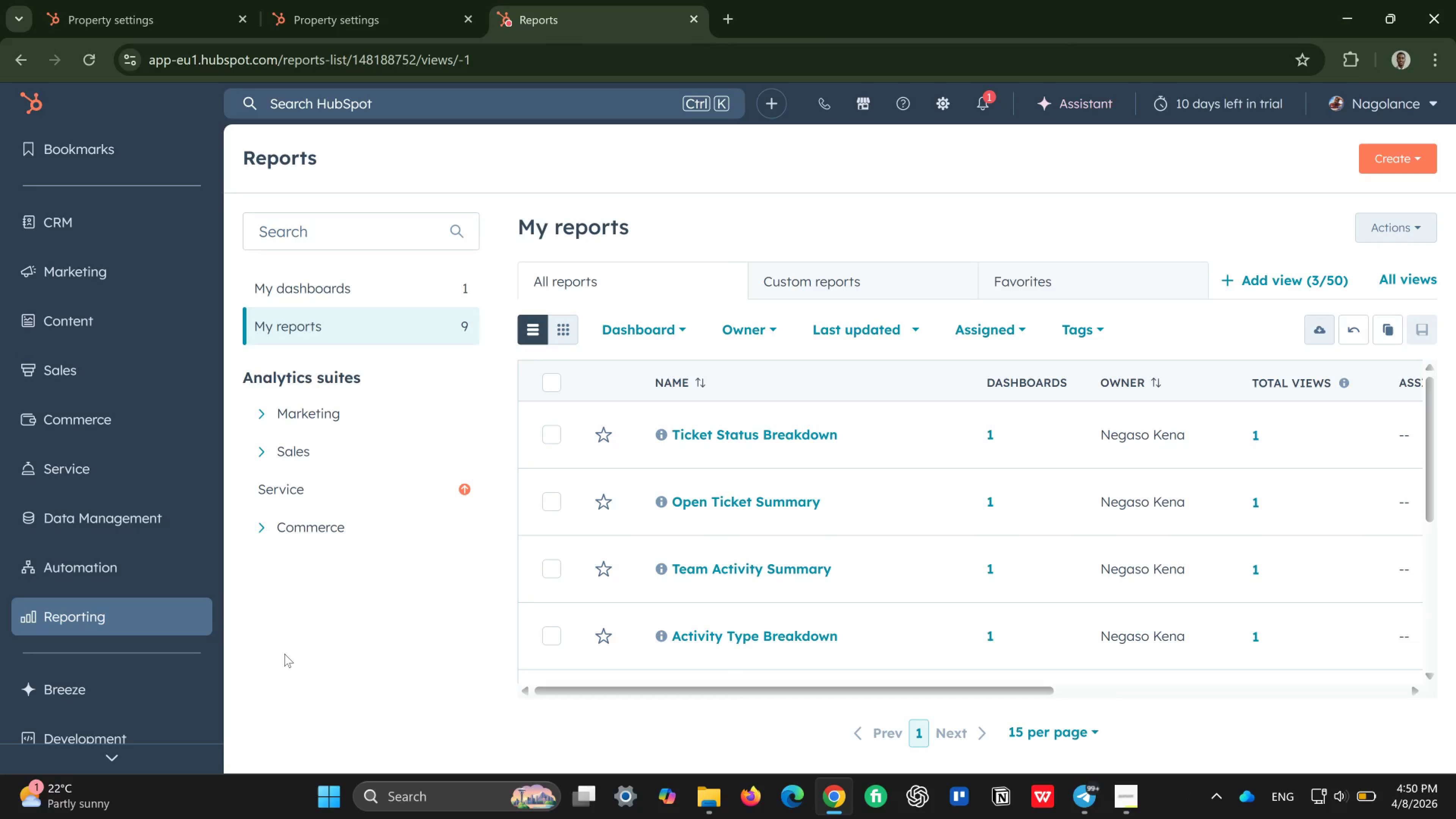 
wait(17.59)
 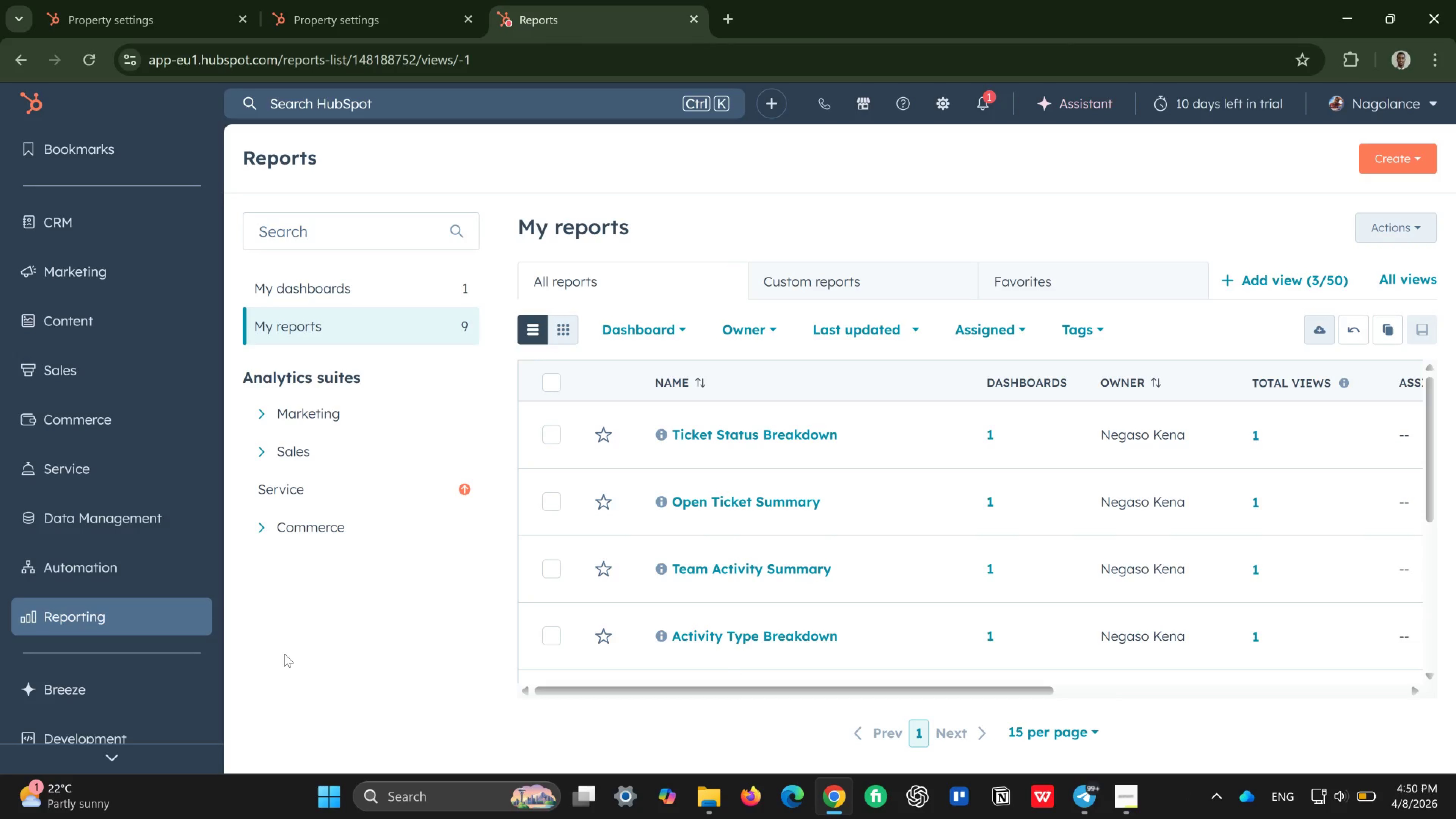 
left_click([1397, 155])
 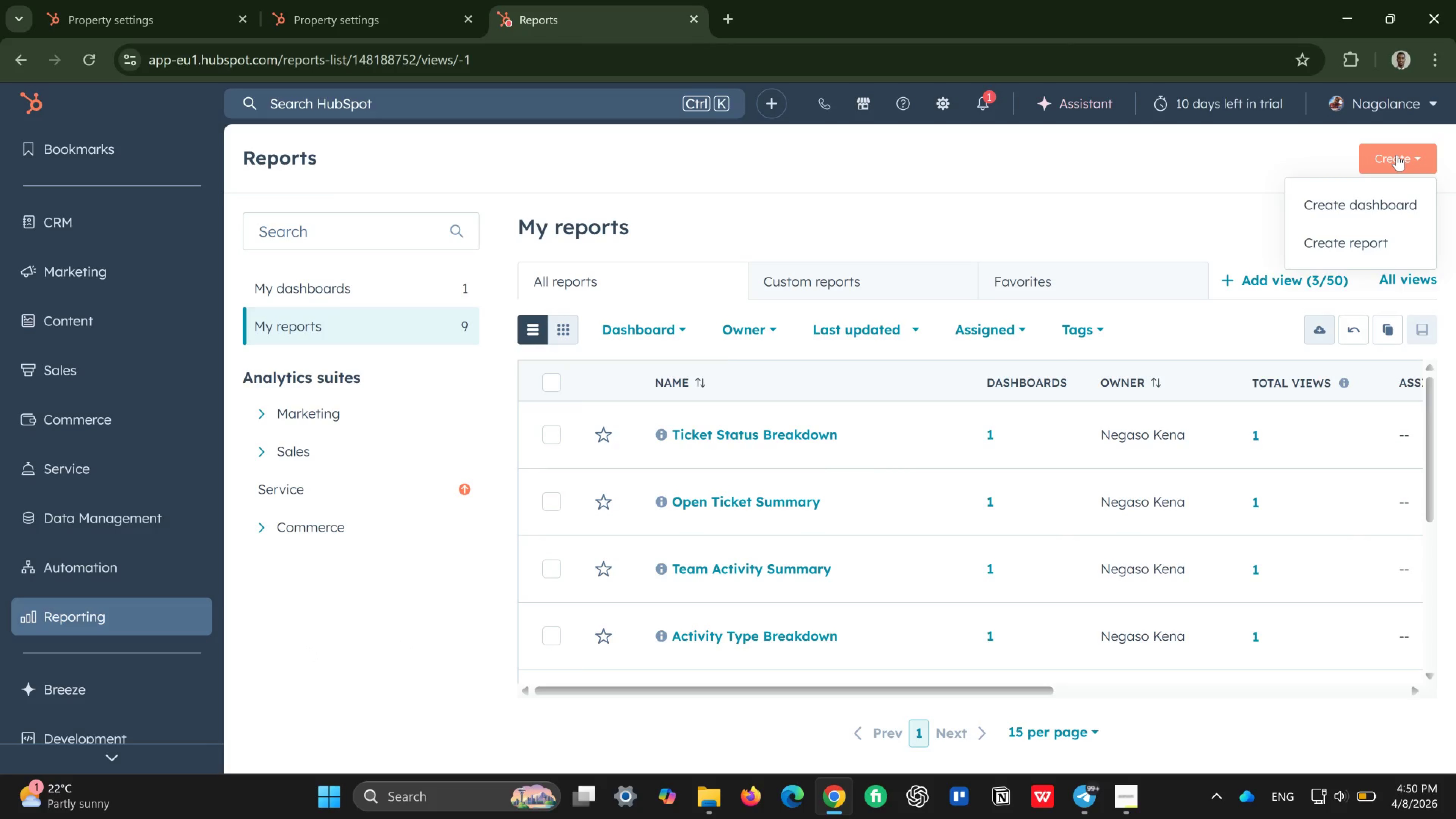 
wait(9.14)
 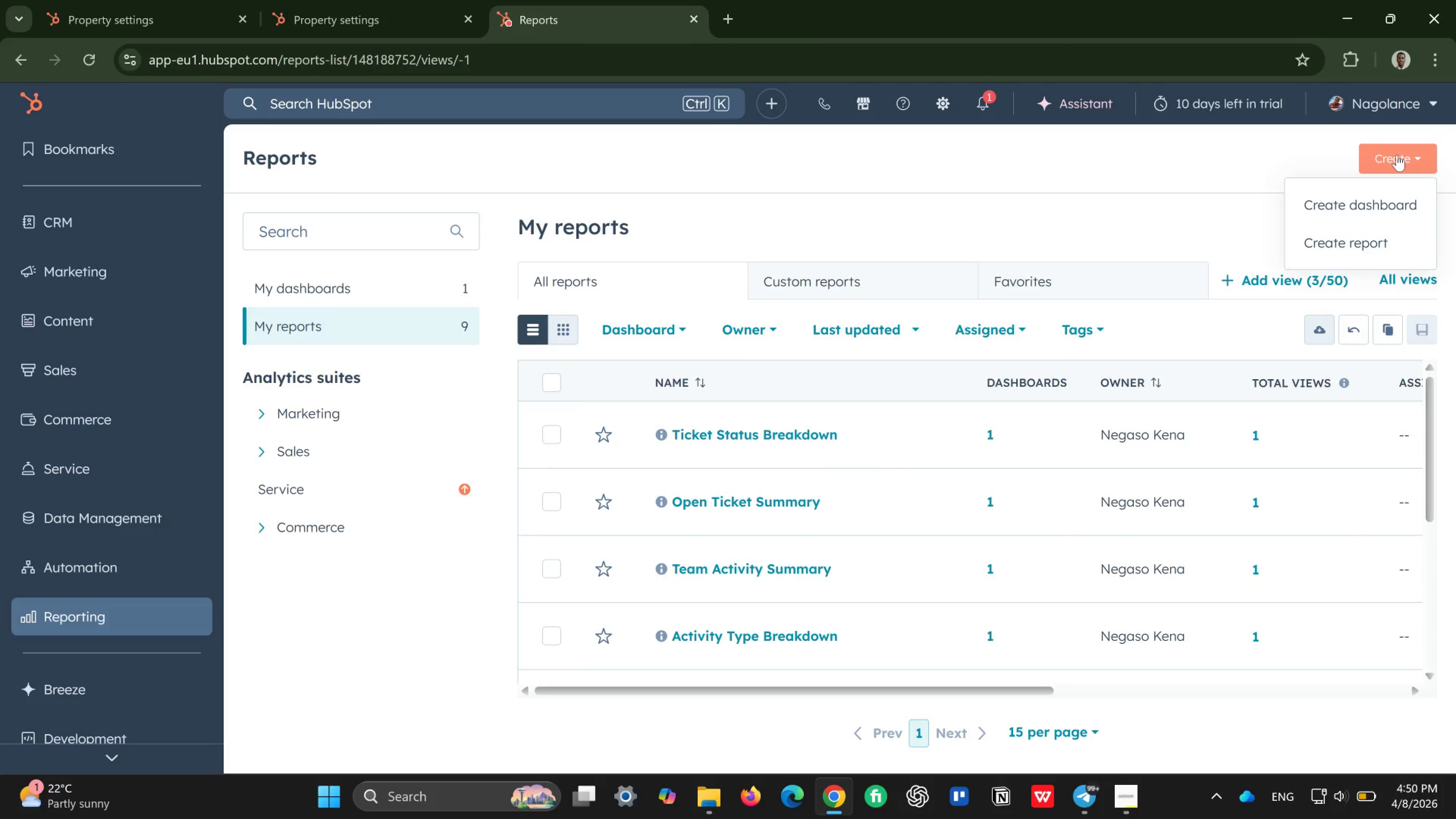 
left_click([1354, 242])
 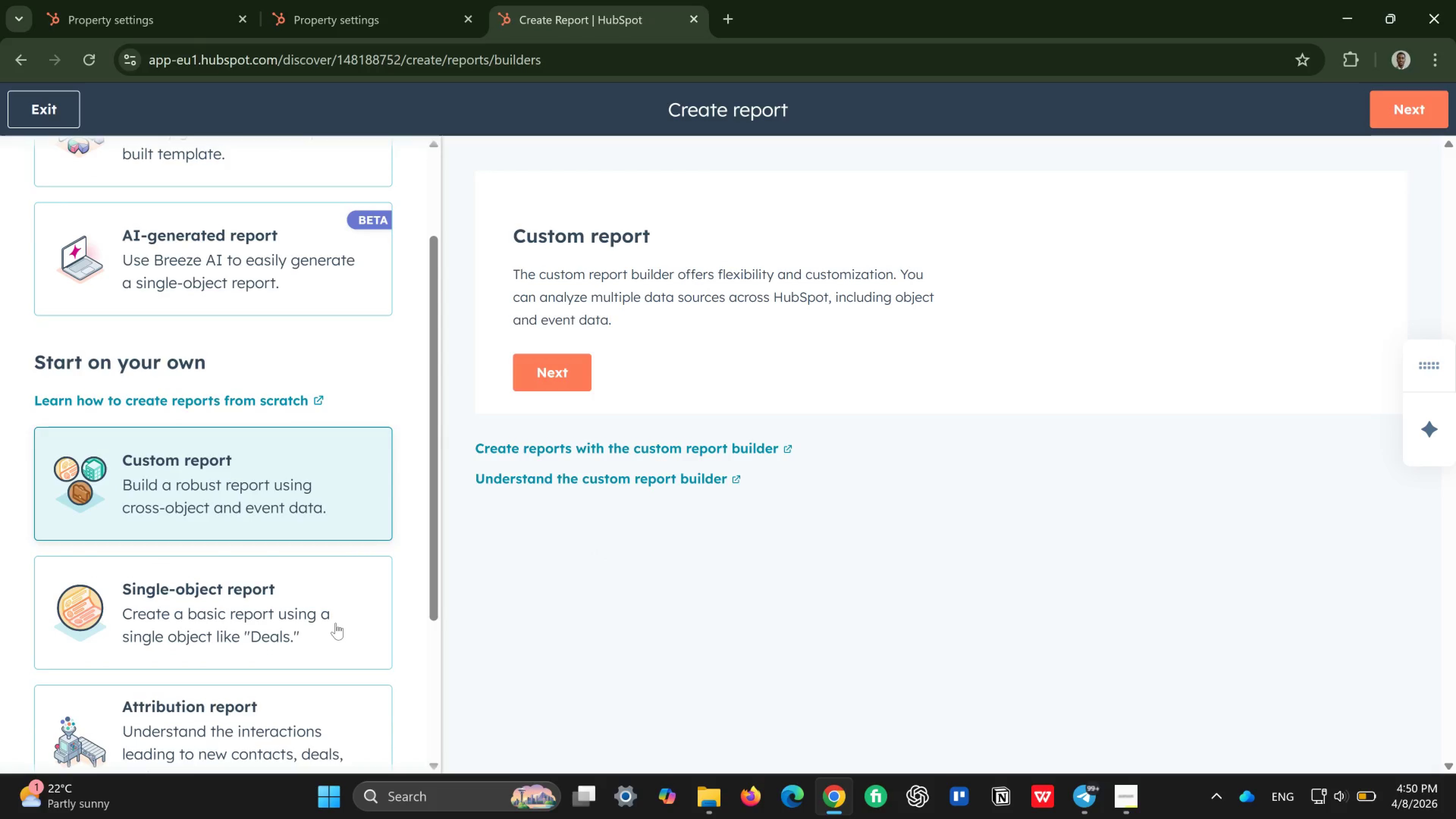 
wait(26.66)
 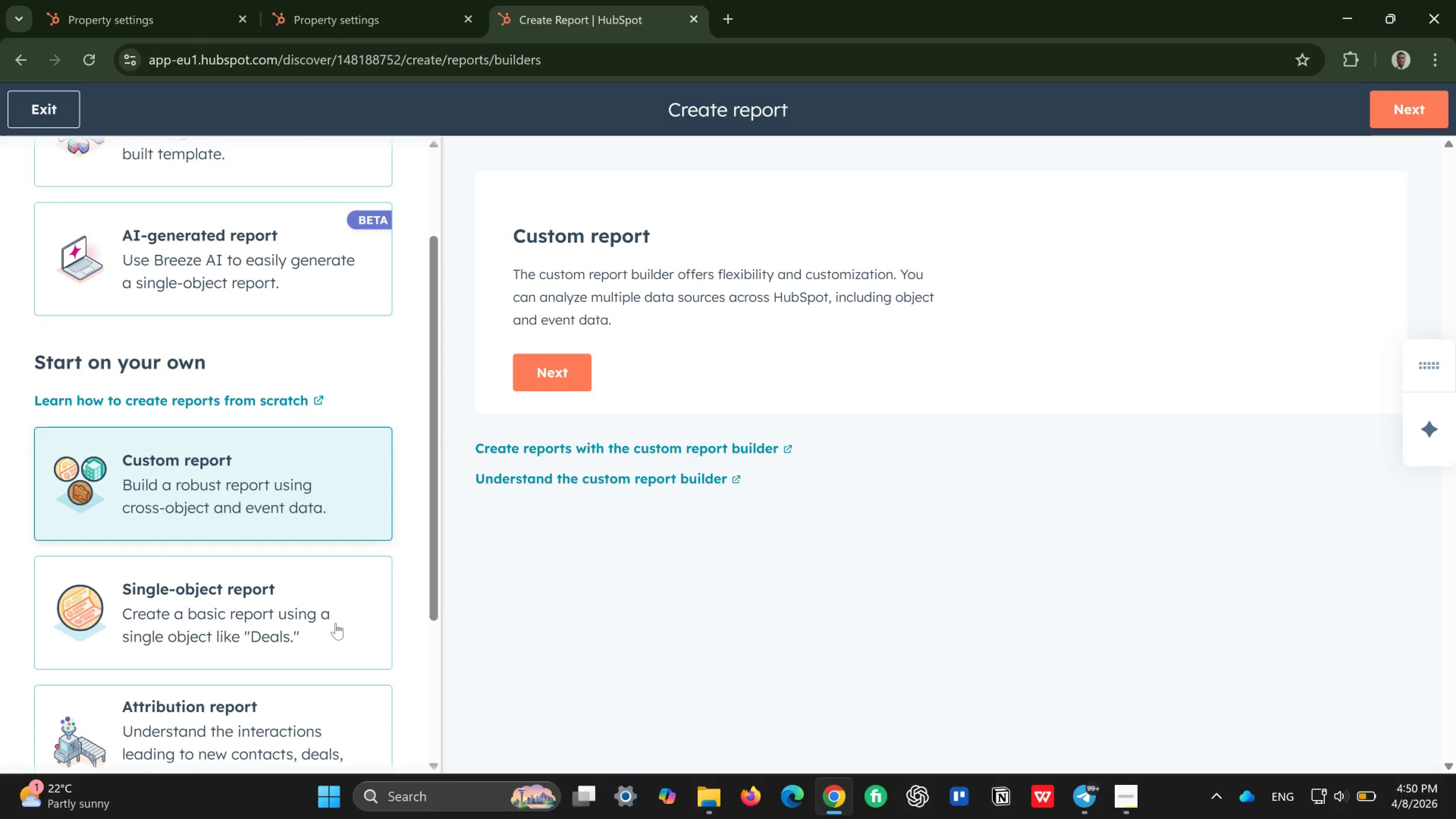 
left_click([290, 552])
 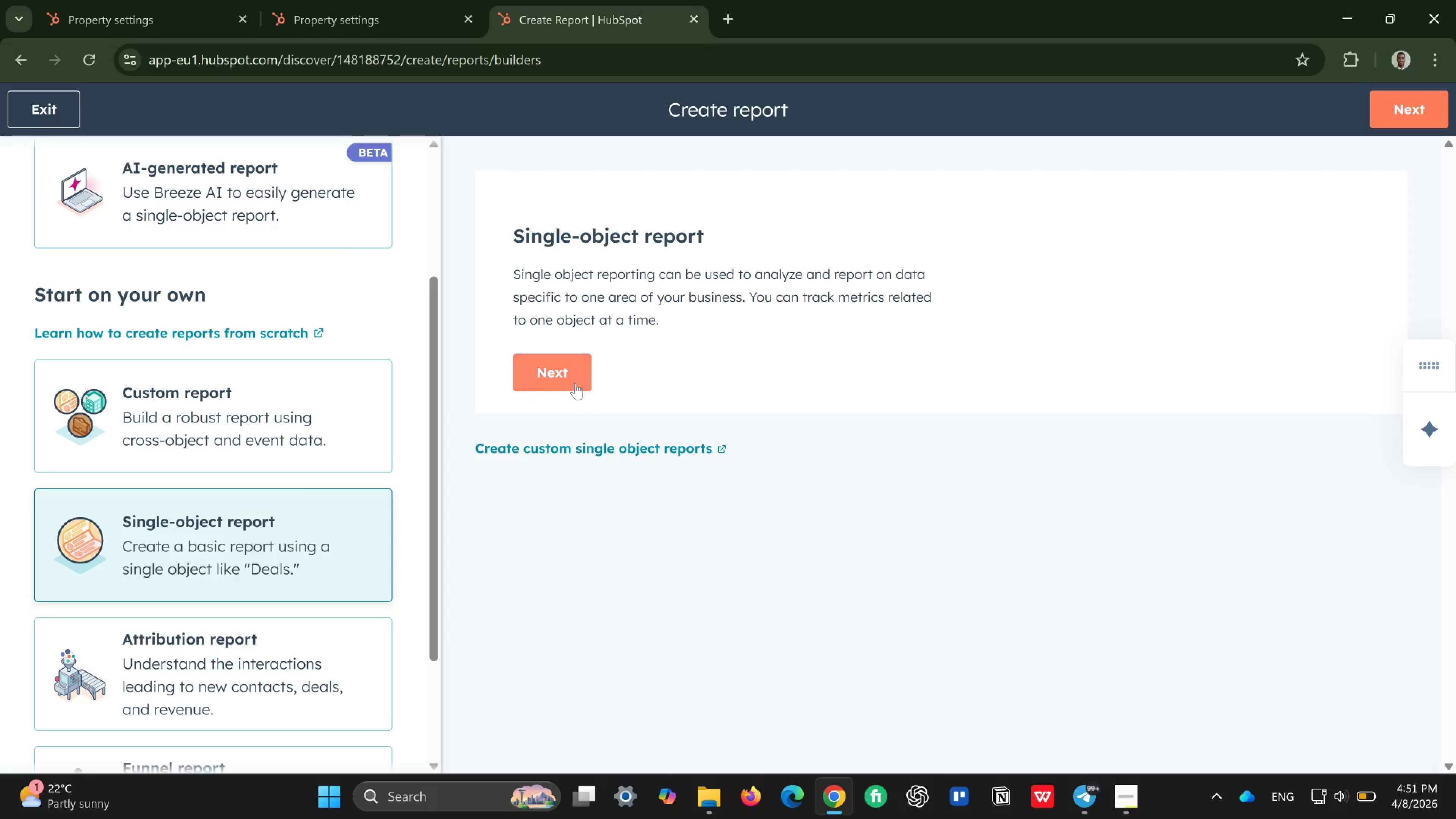 
left_click([574, 382])
 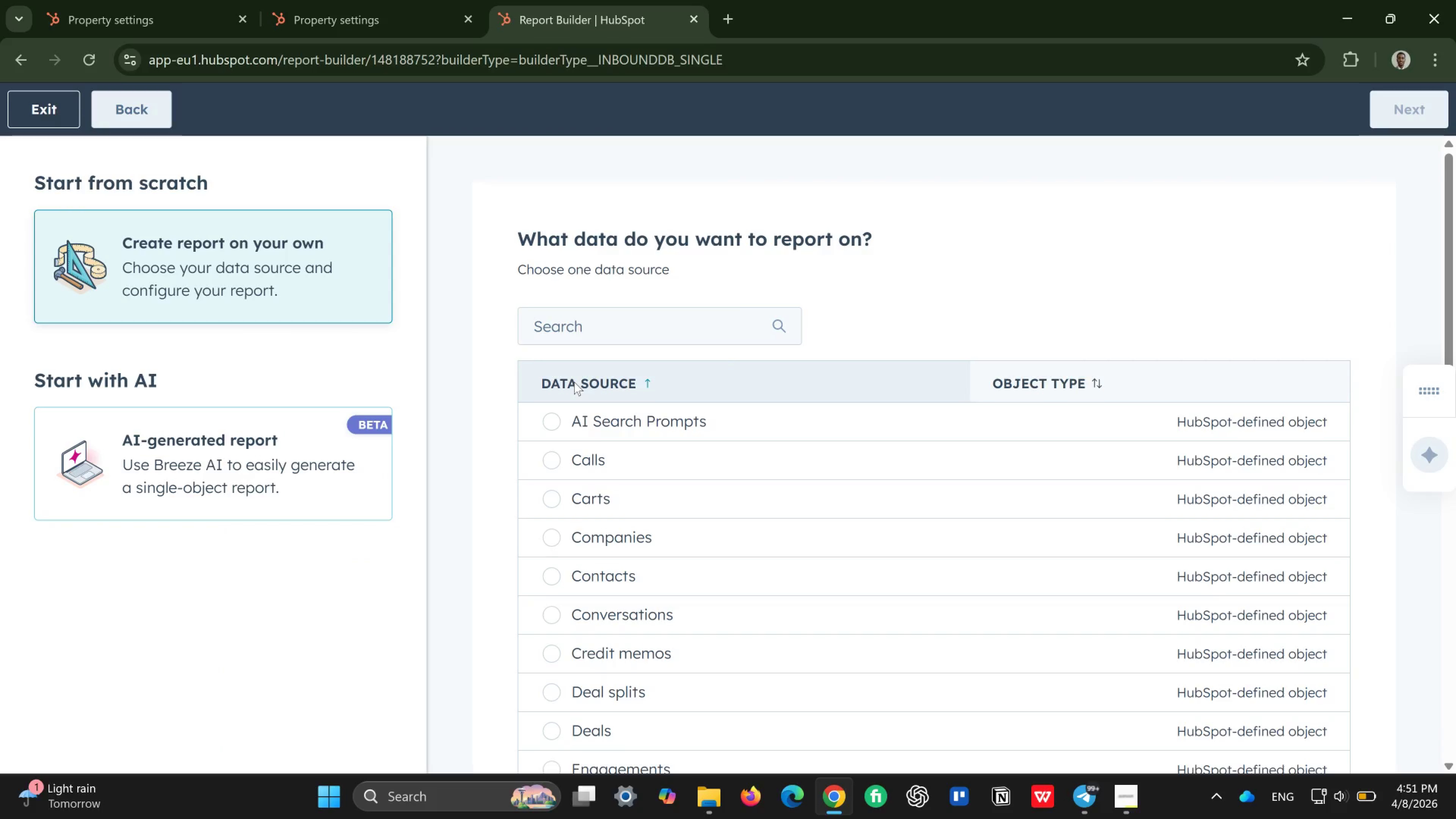 
wait(10.31)
 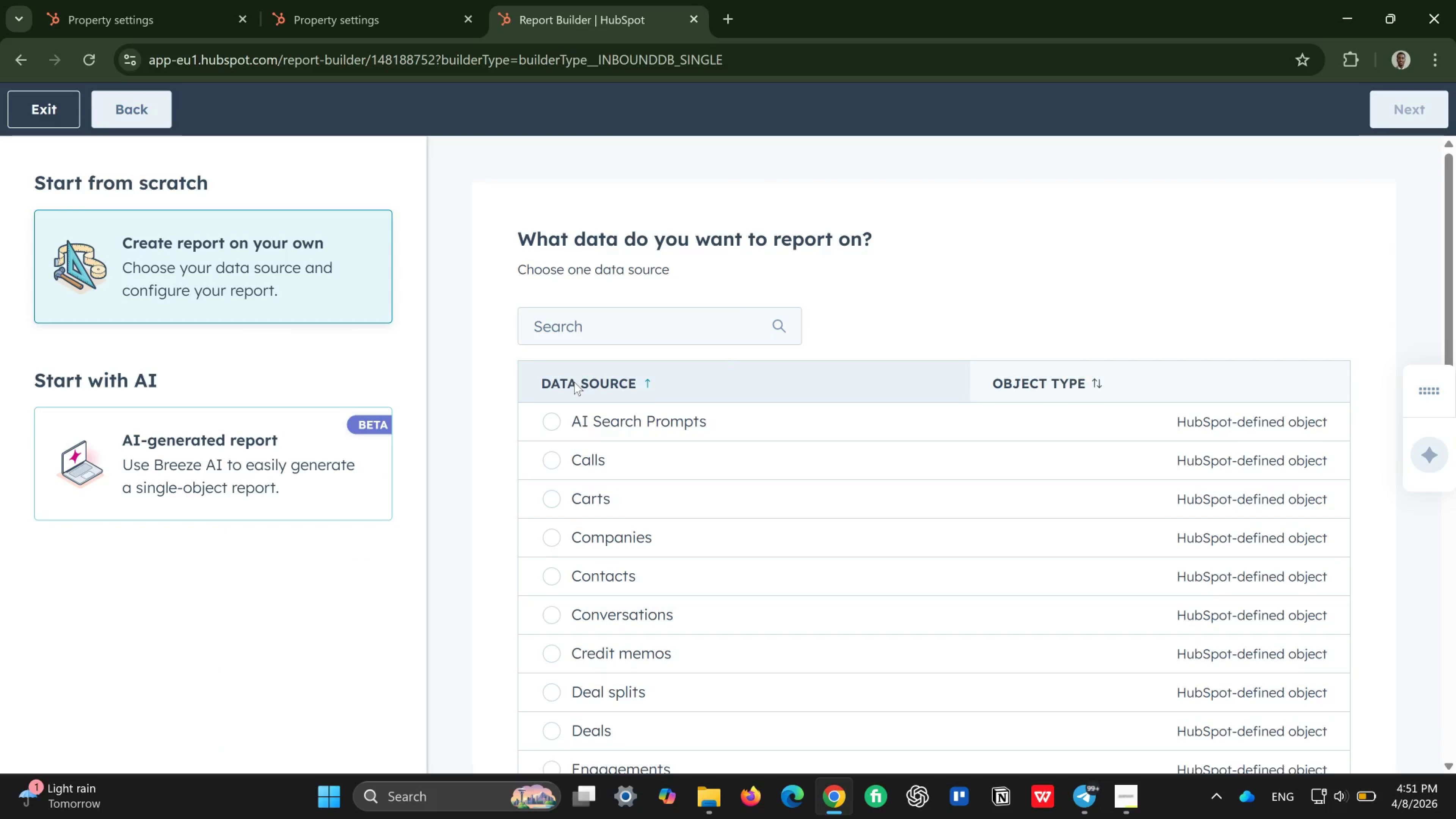 
left_click([606, 726])
 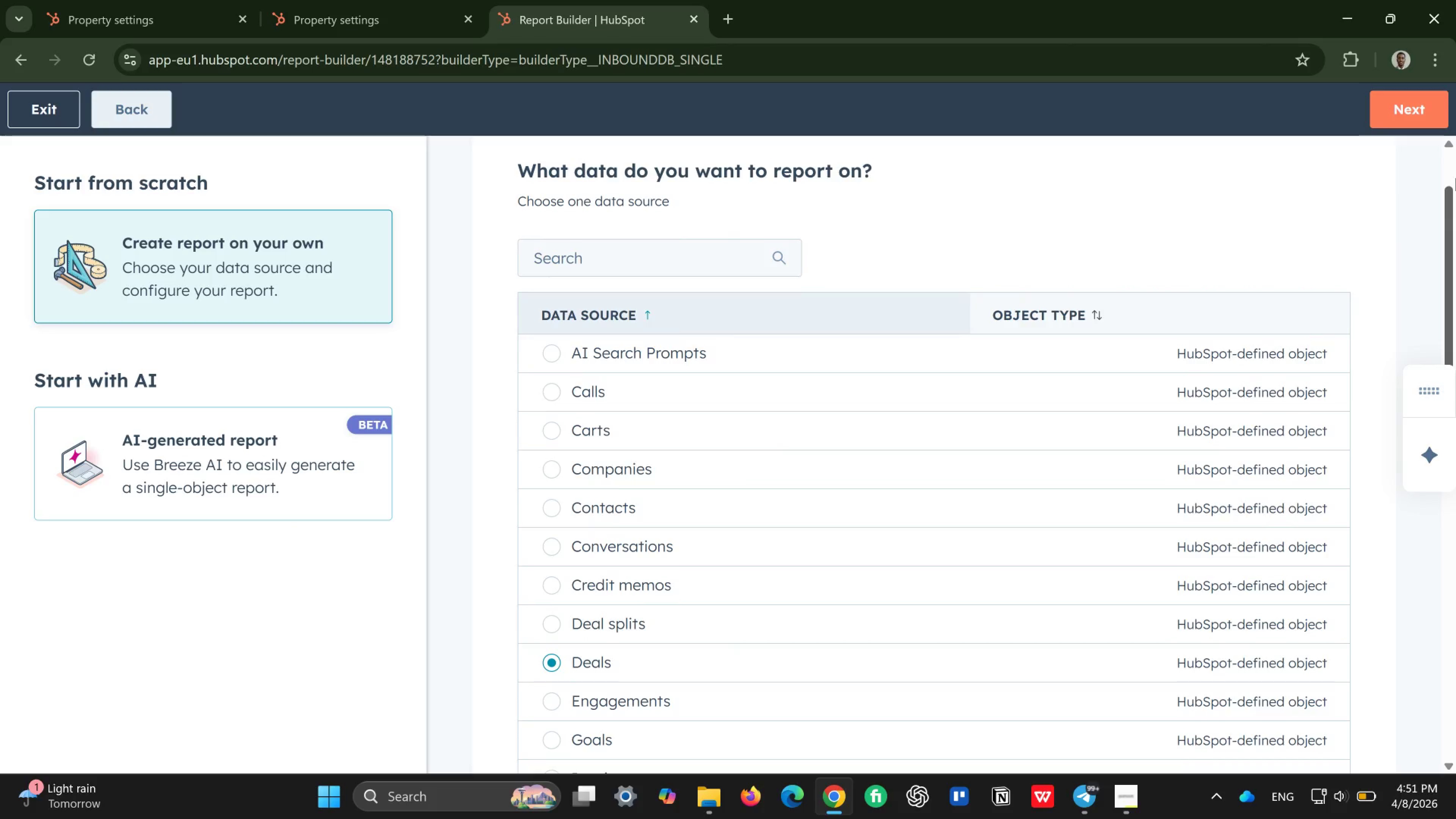 
wait(13.16)
 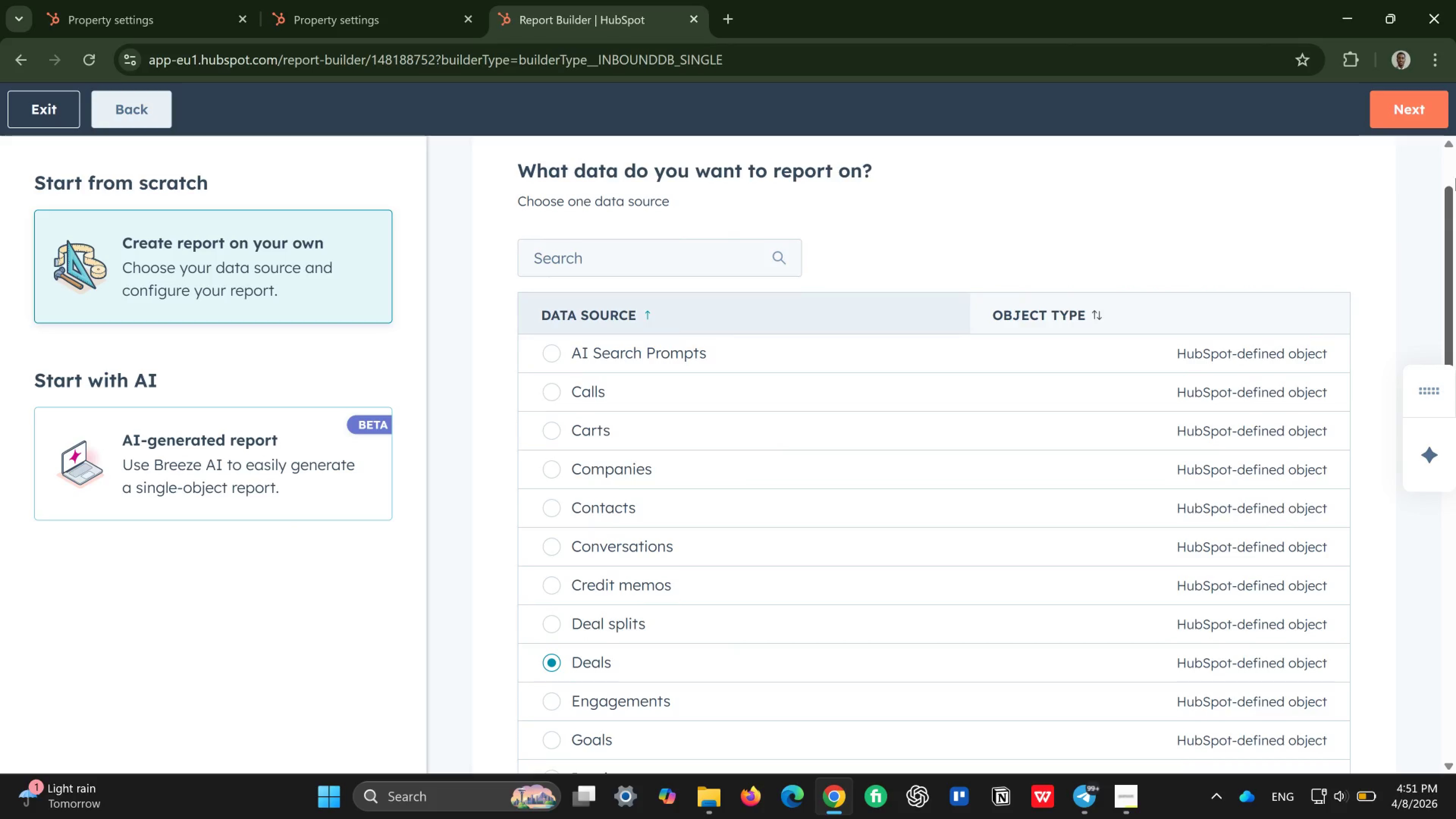 
left_click([1414, 105])
 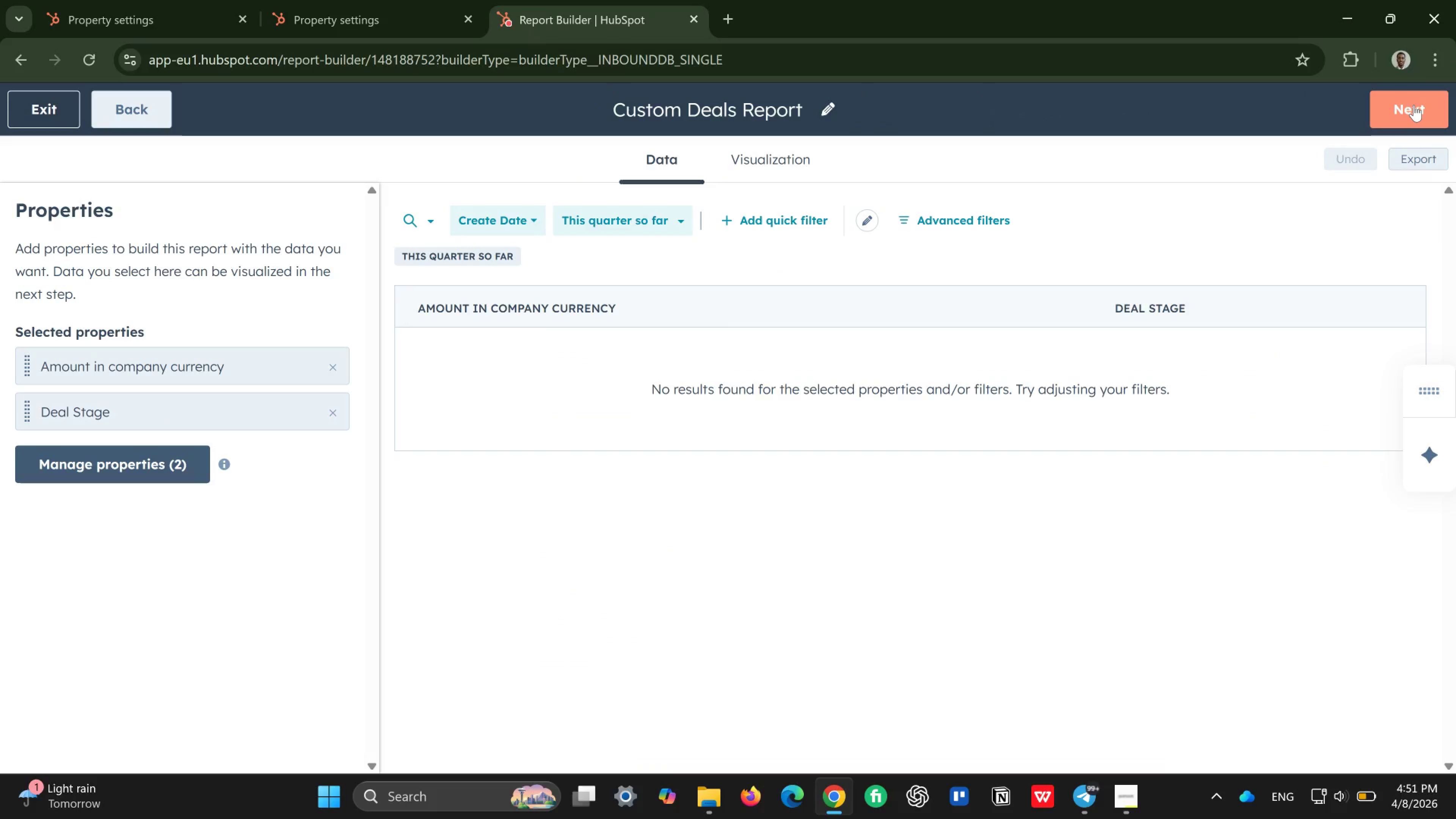 
wait(13.15)
 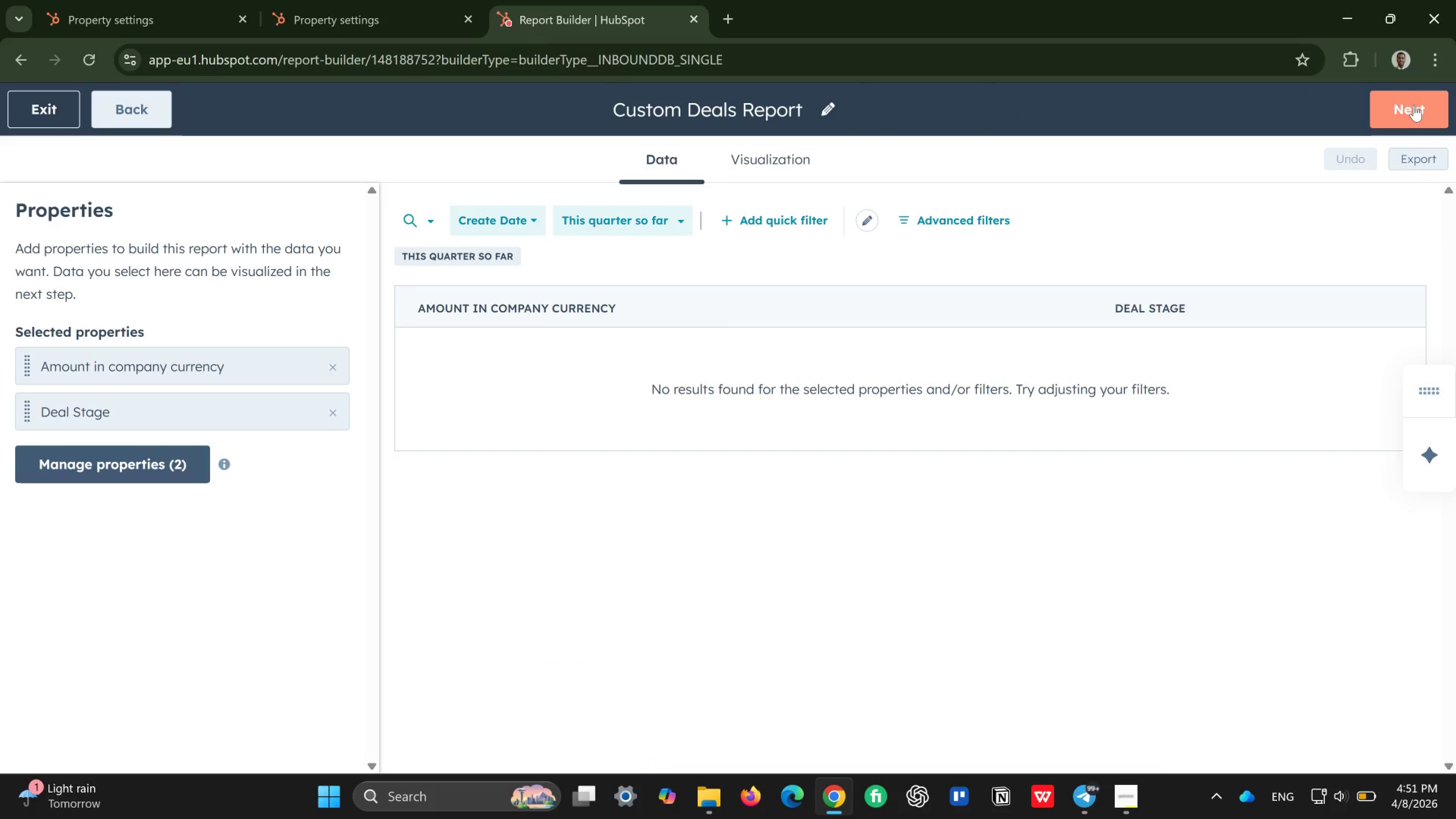 
left_click_drag(start_coordinate=[1022, 249], to_coordinate=[855, 265])
 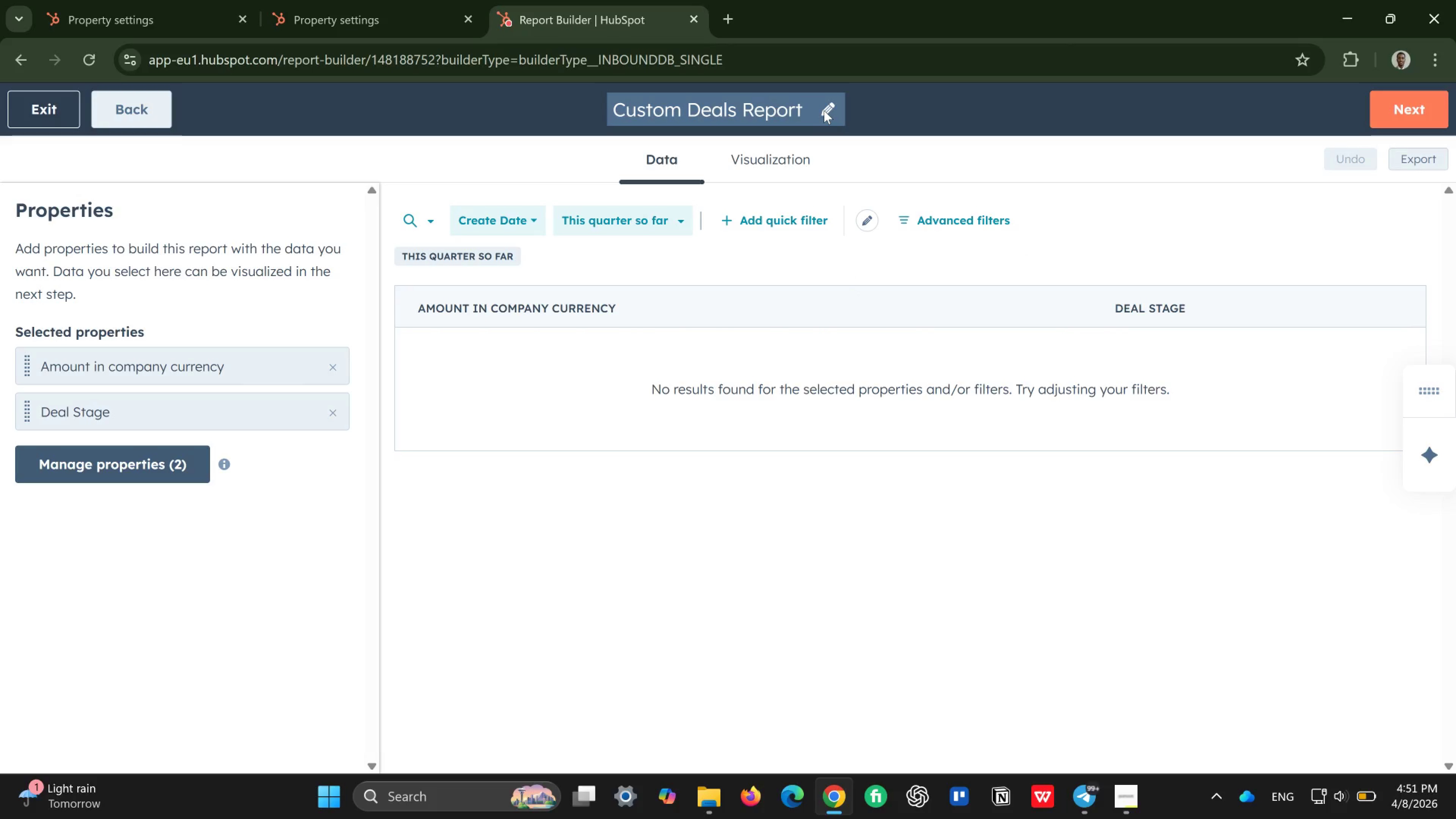 
left_click([824, 110])
 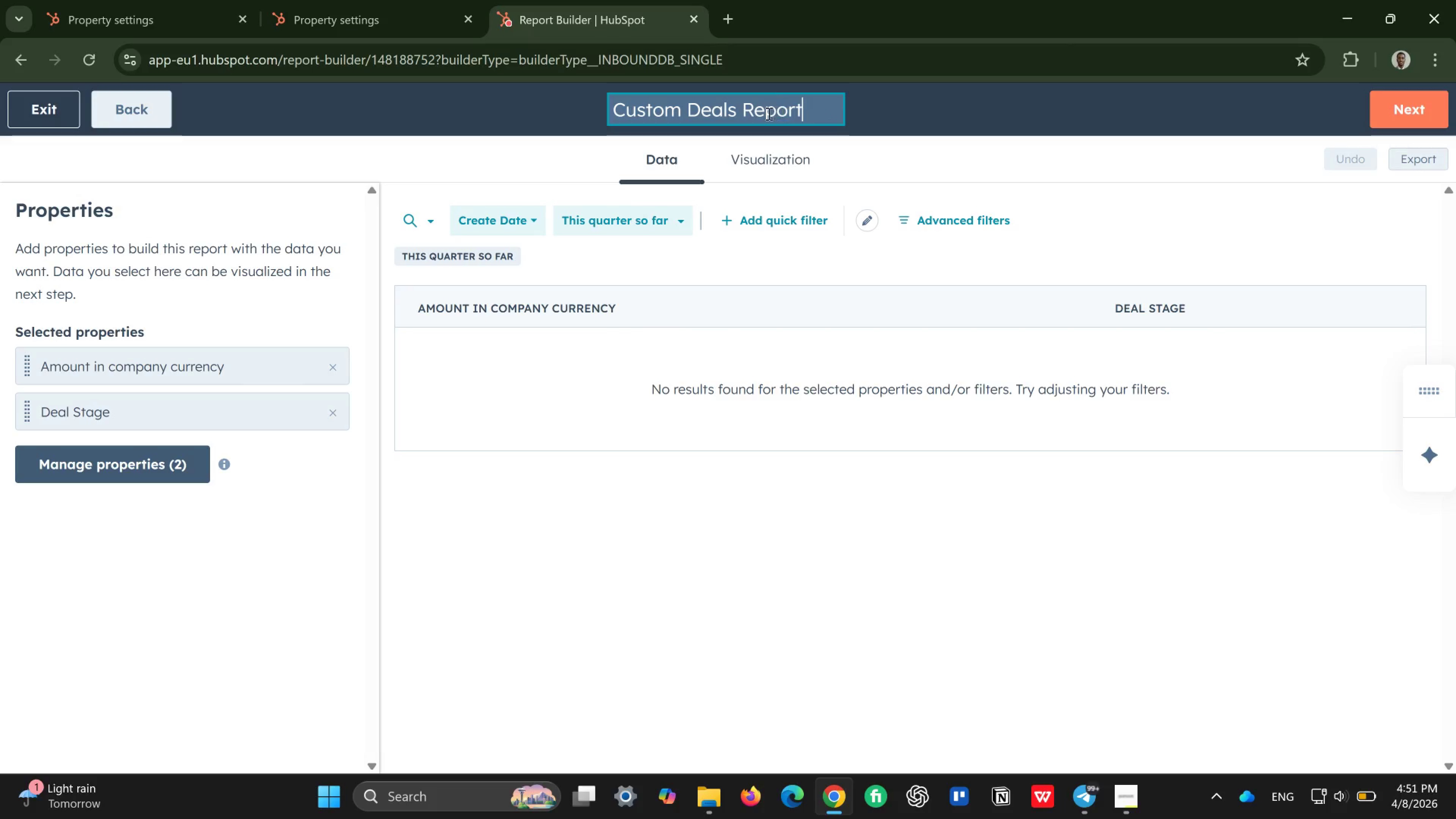 
left_click([745, 116])
 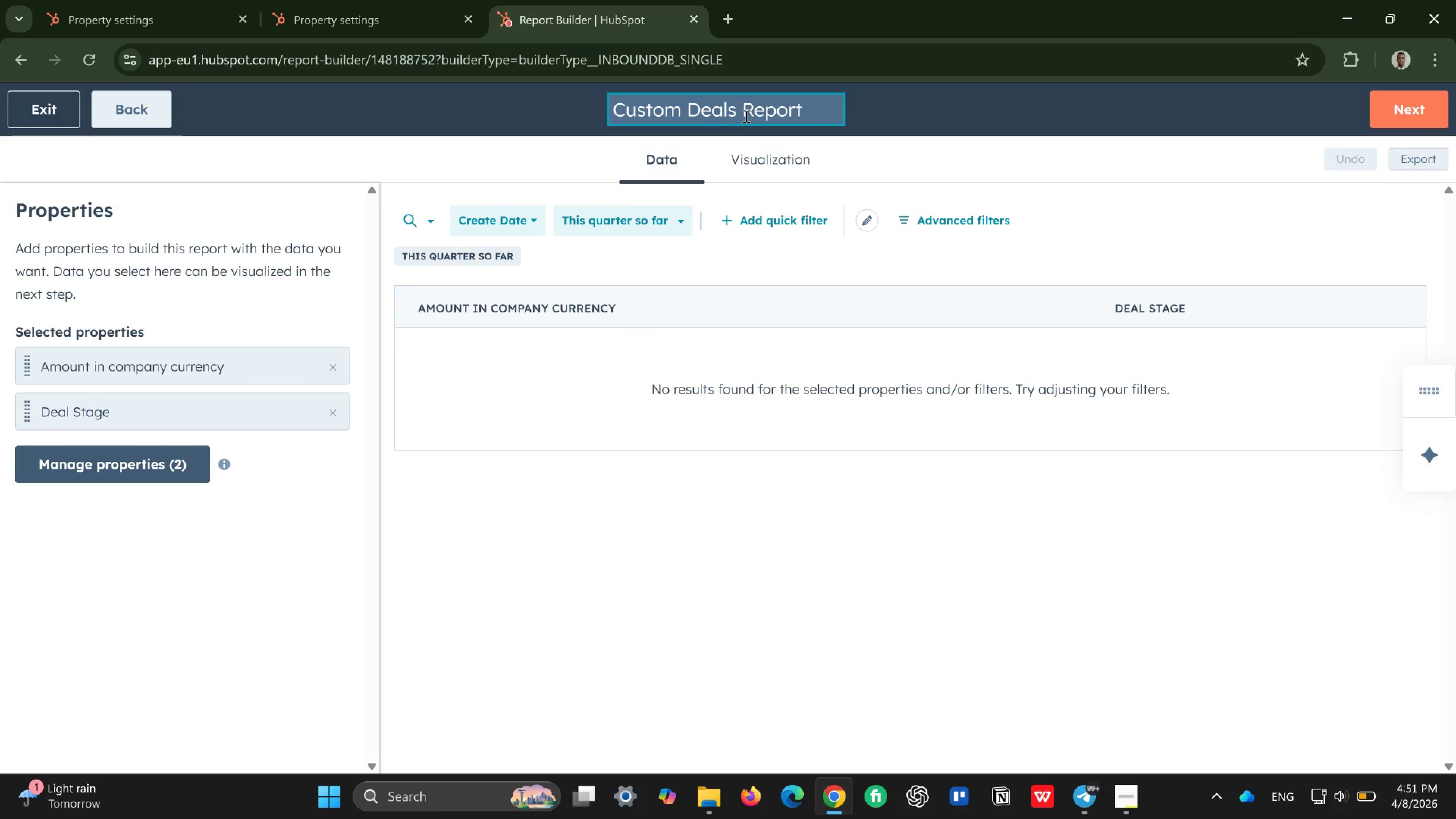 
hold_key(key=Backspace, duration=0.9)
 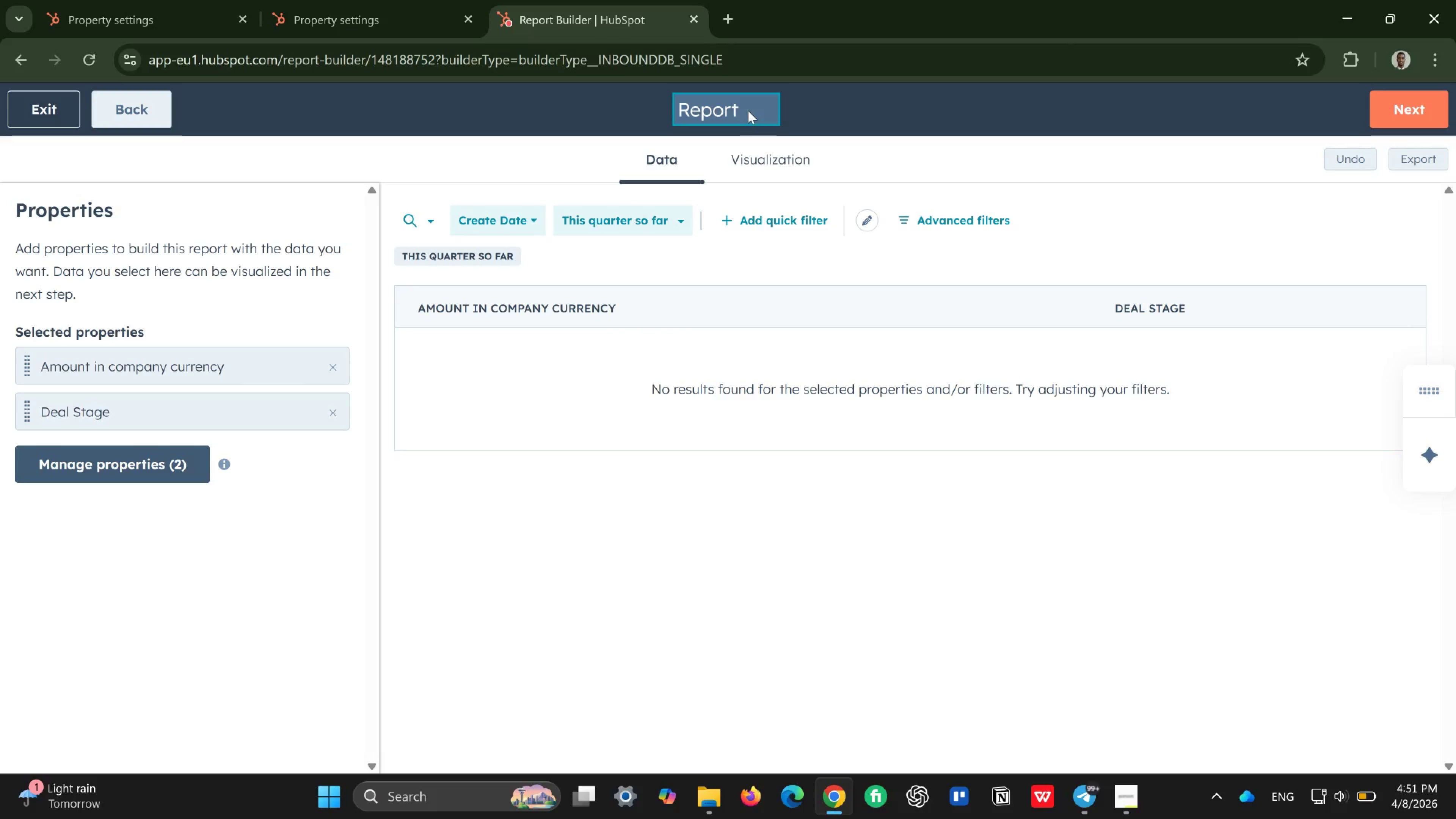 
left_click([748, 110])
 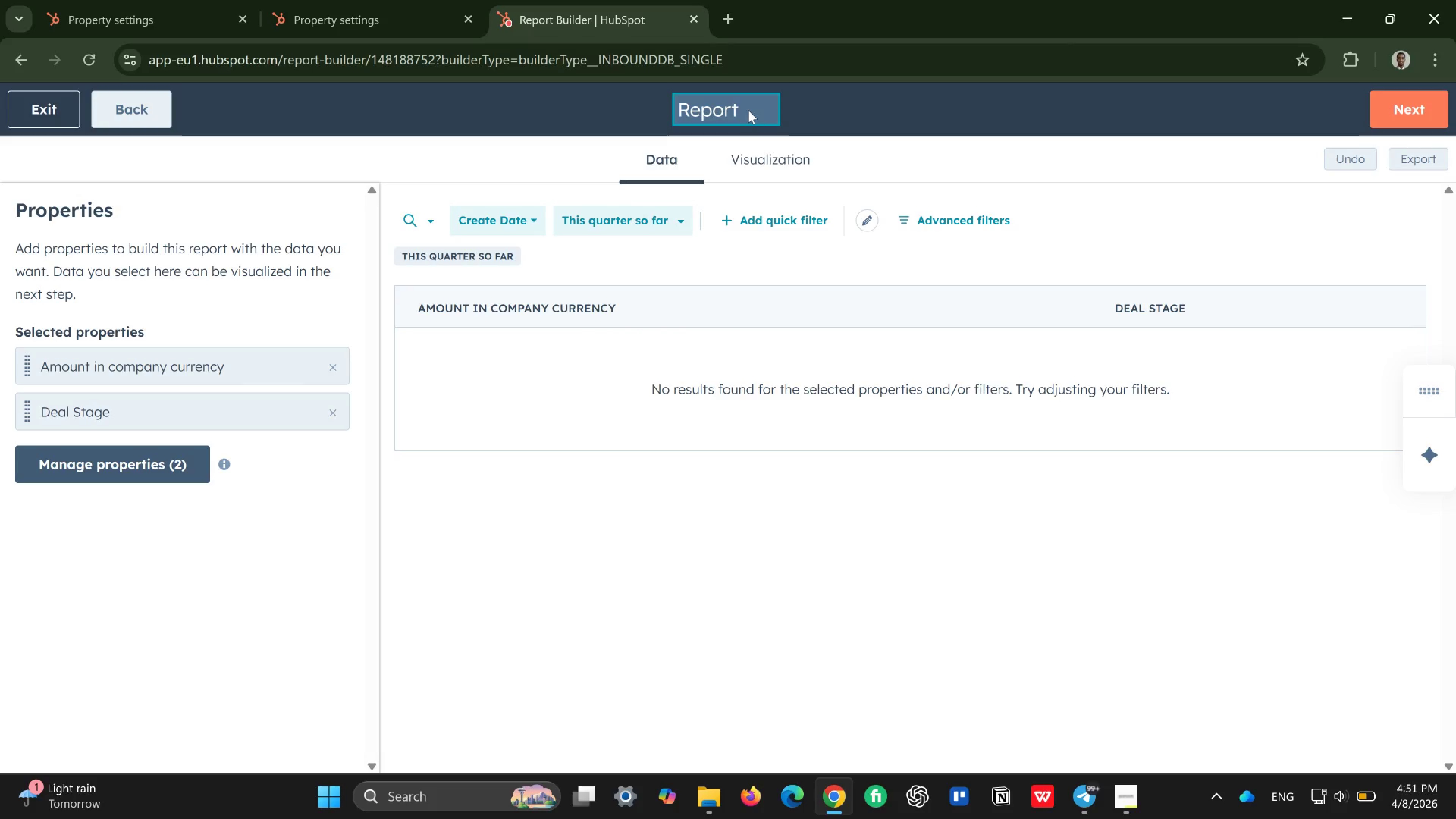 
left_click([748, 110])
 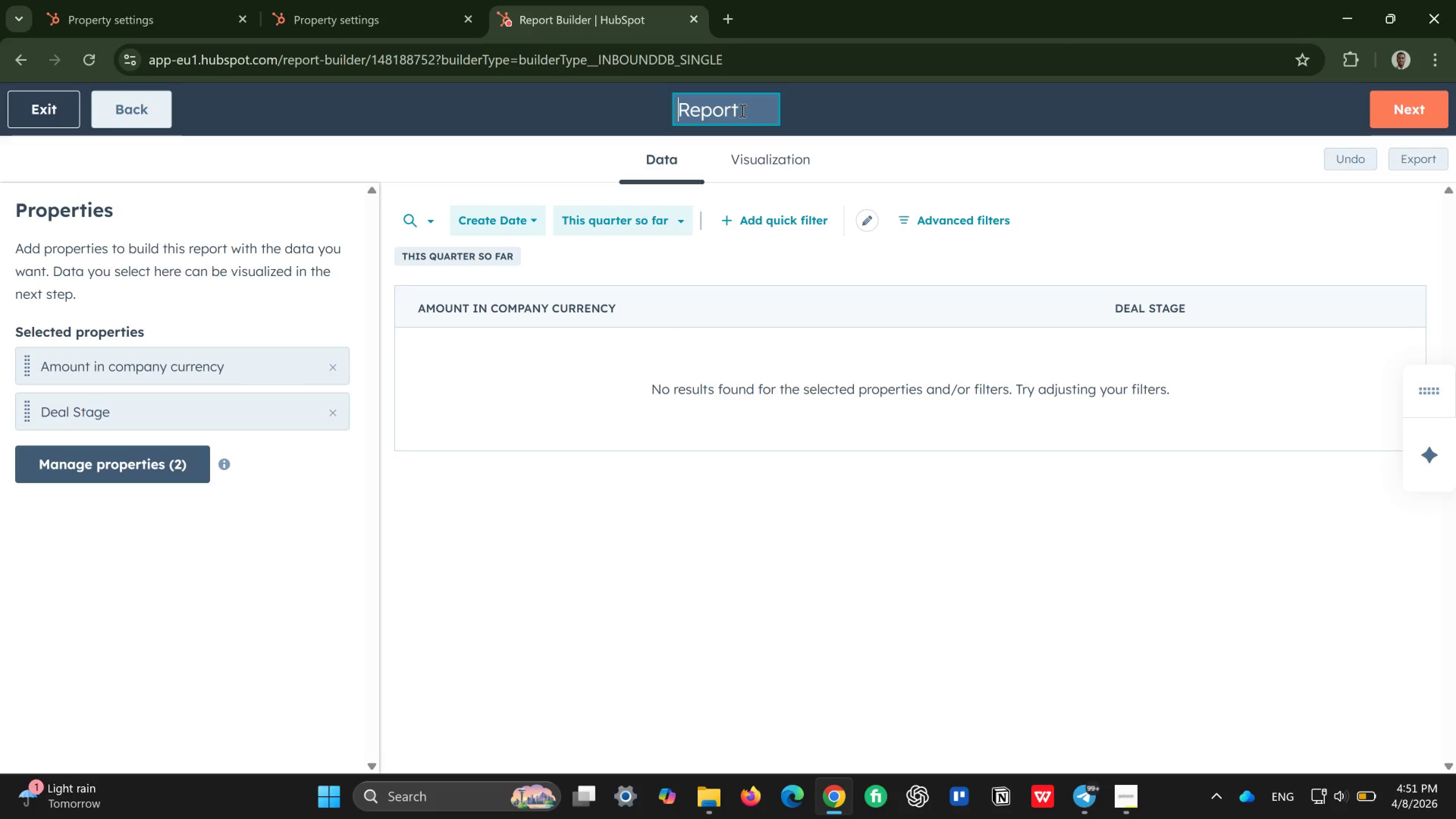 
left_click([741, 110])
 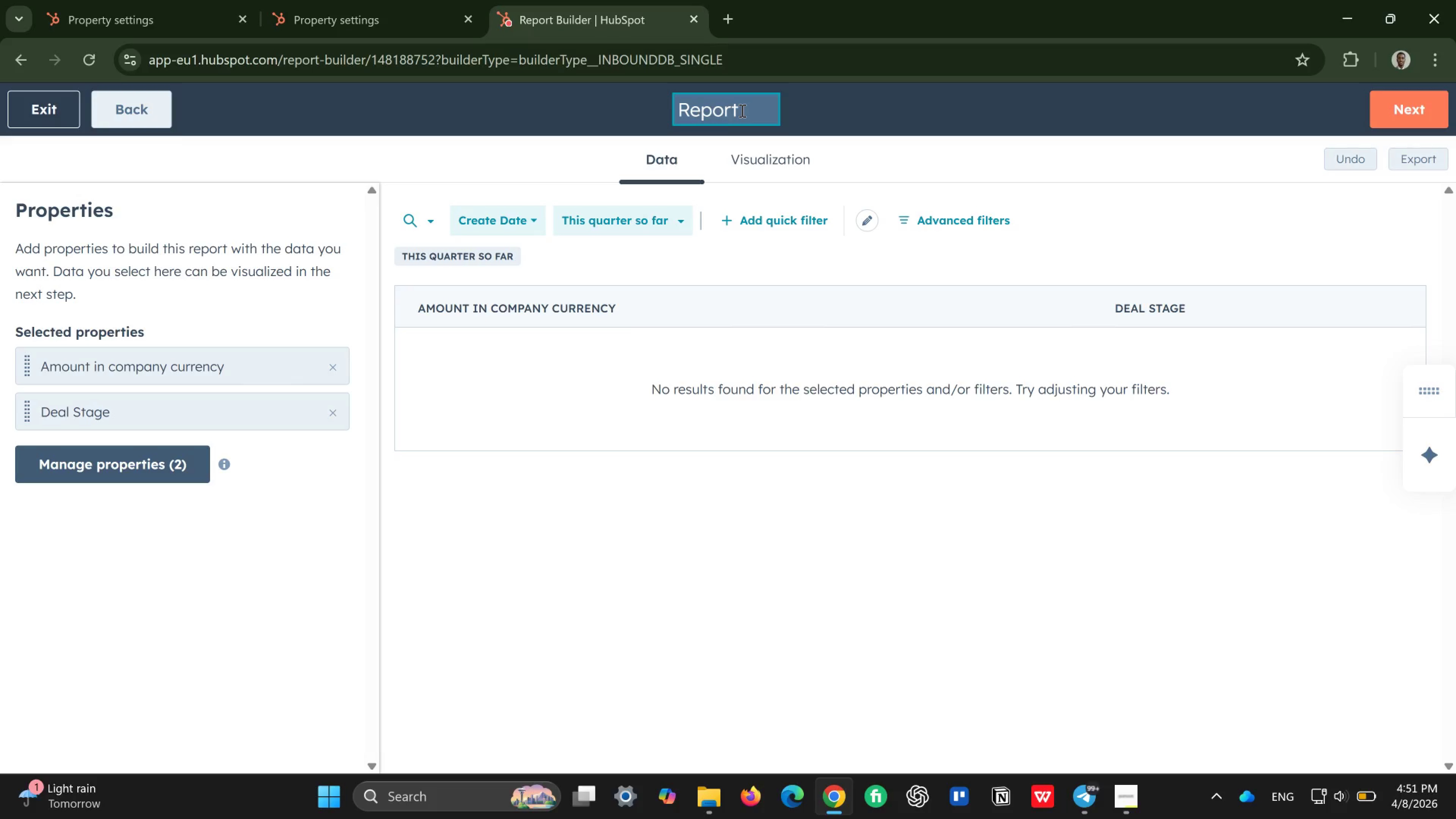 
key(Space)
 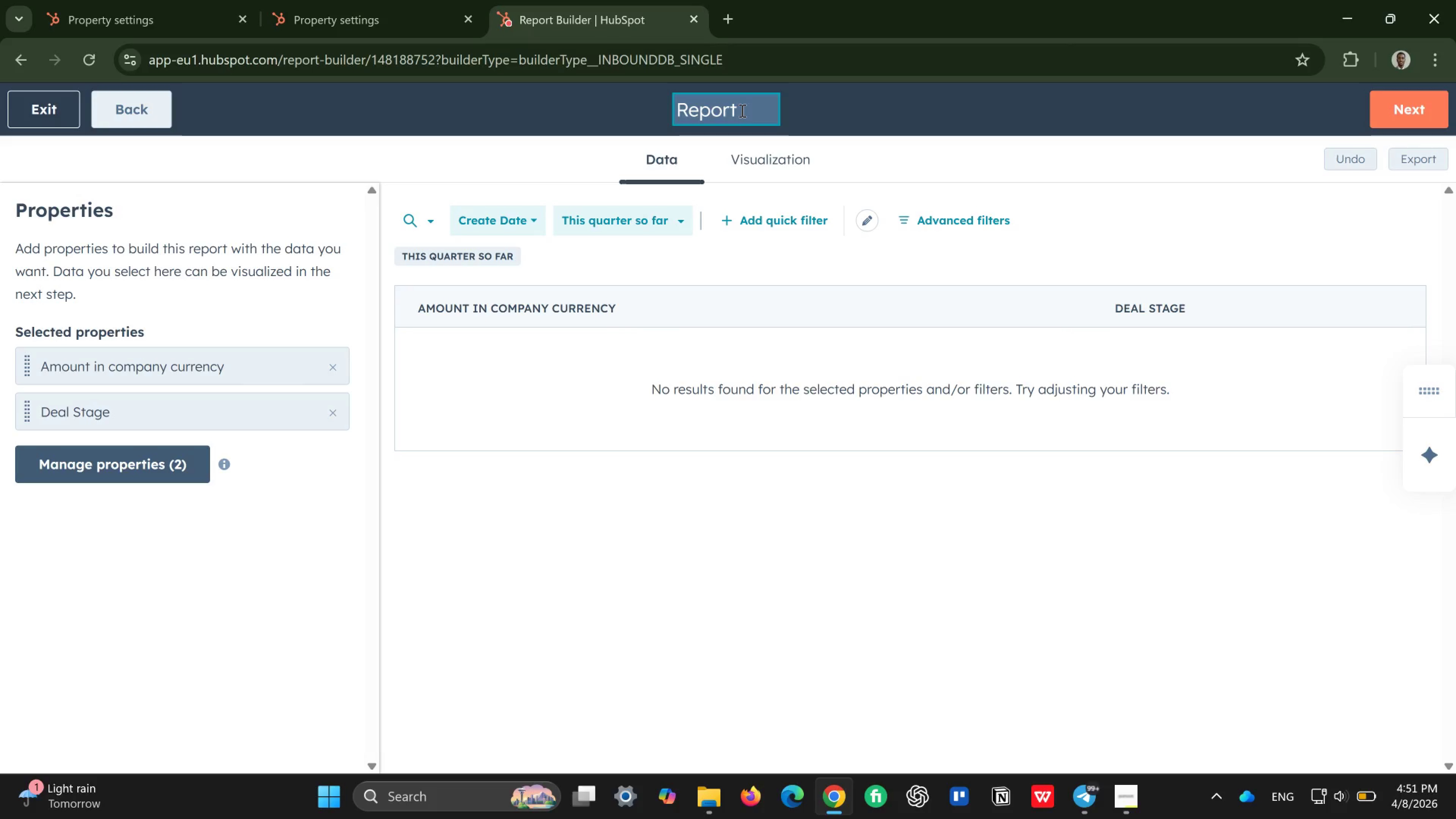 
key(1)
 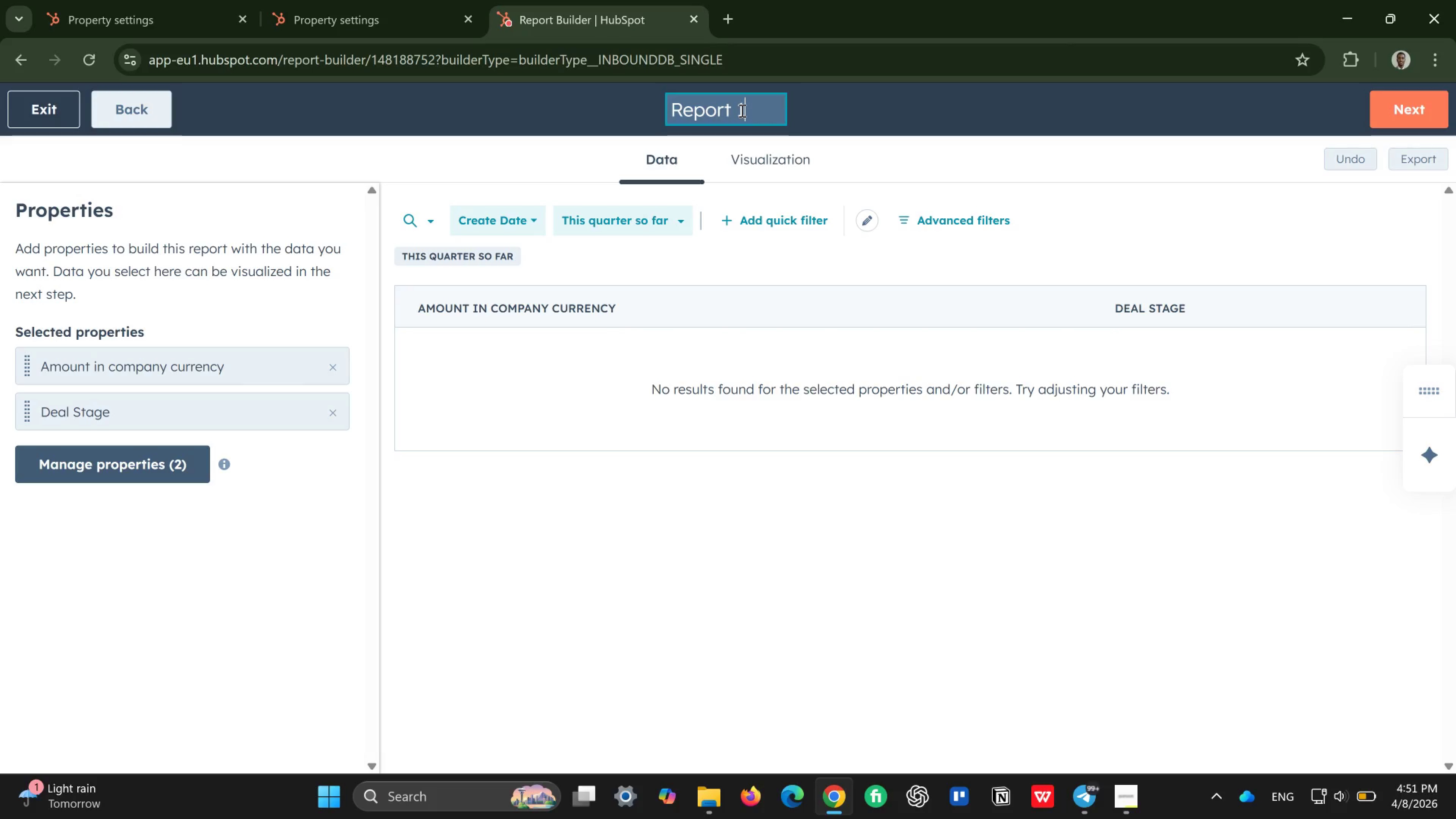 
key(Space)
 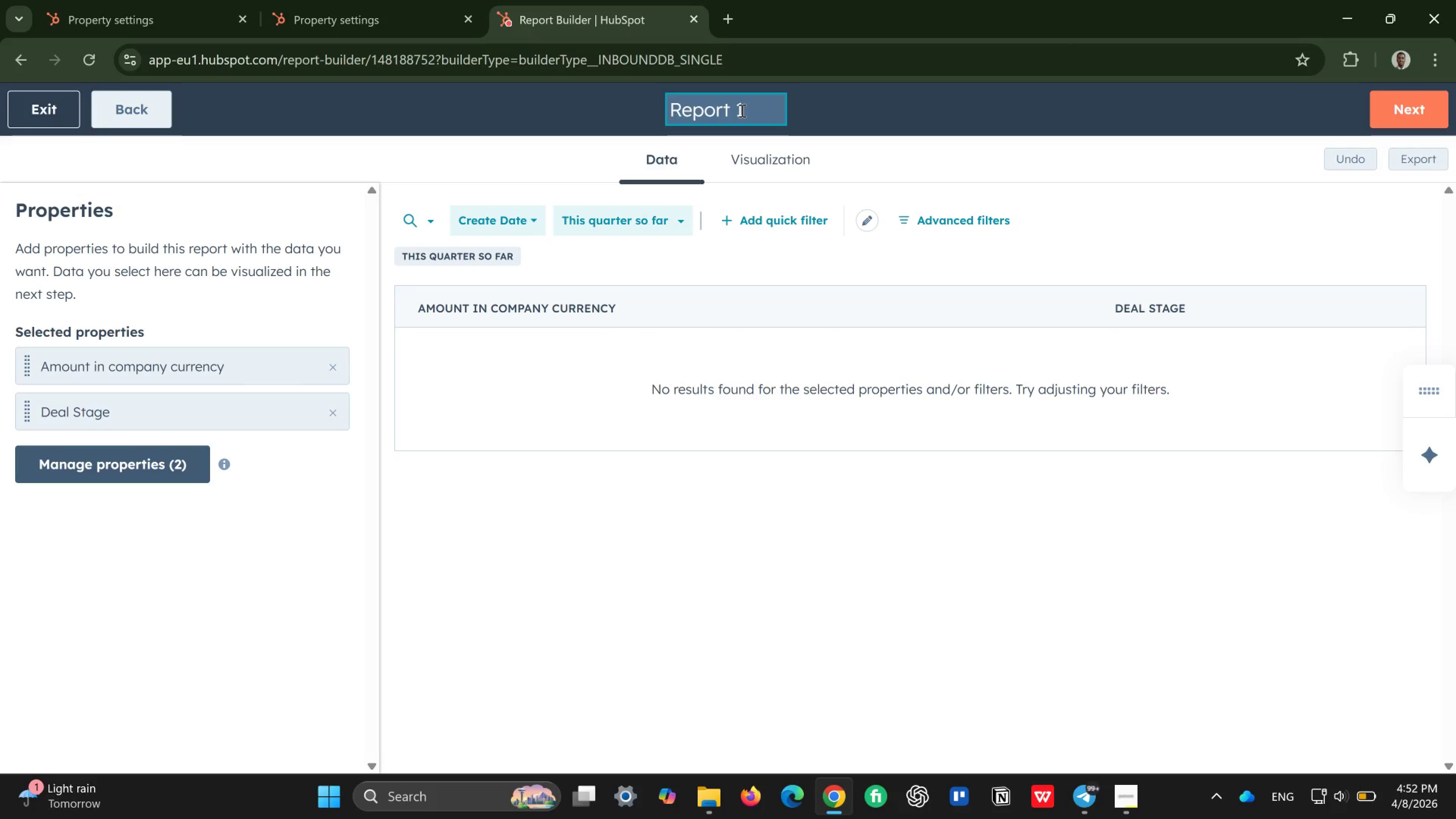 
key(Minus)
 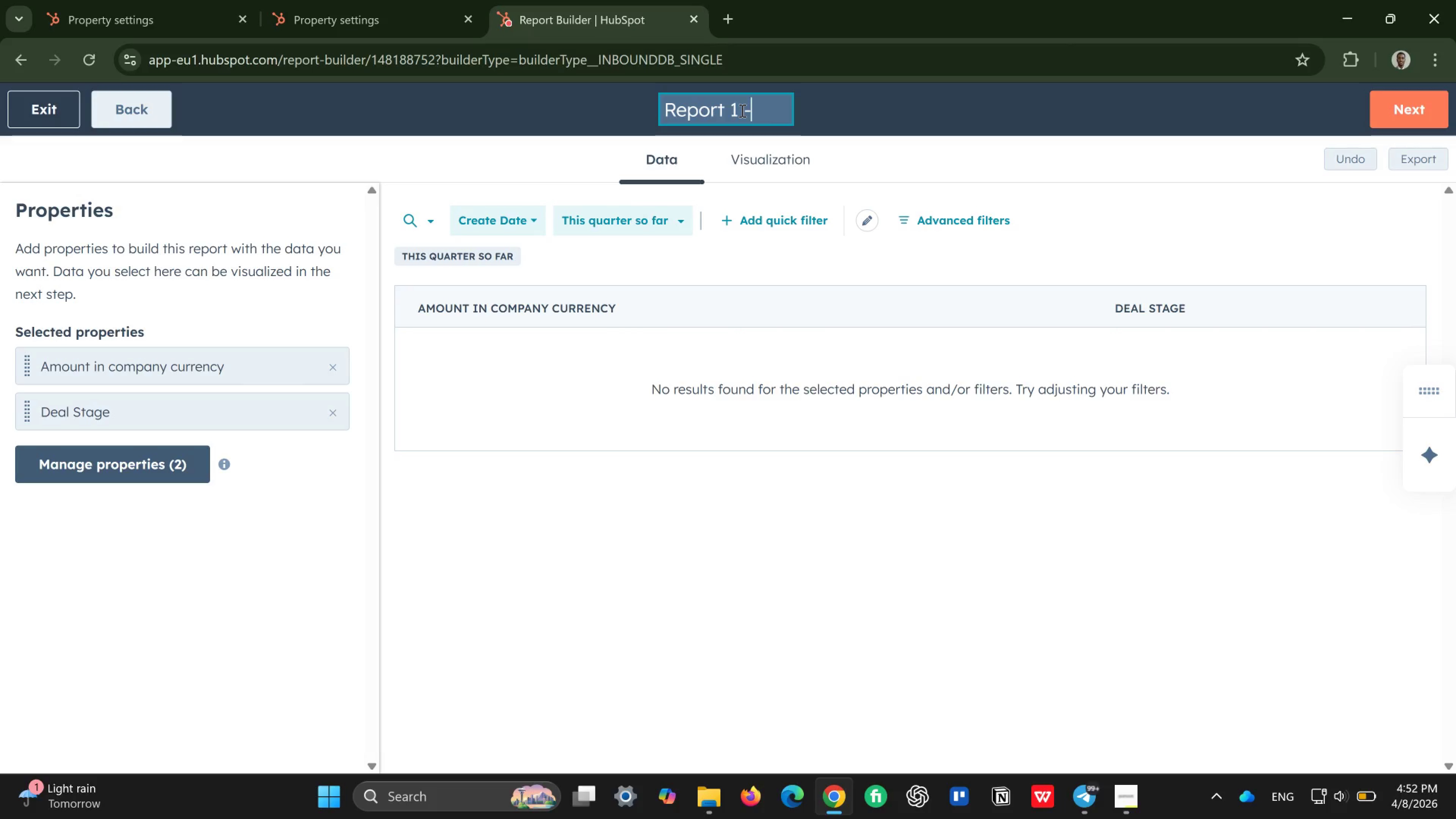 
key(Space)
 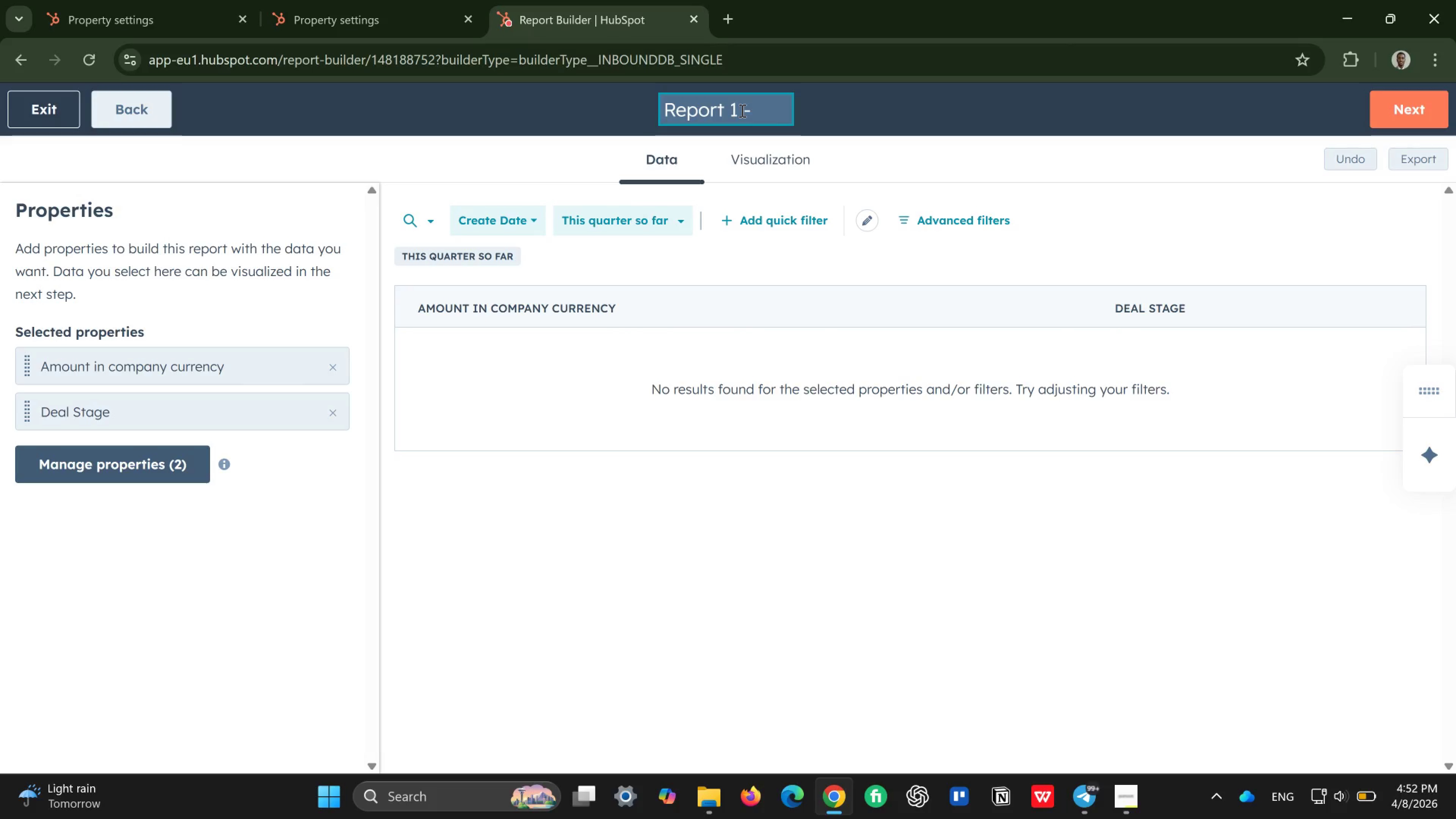 
wait(8.85)
 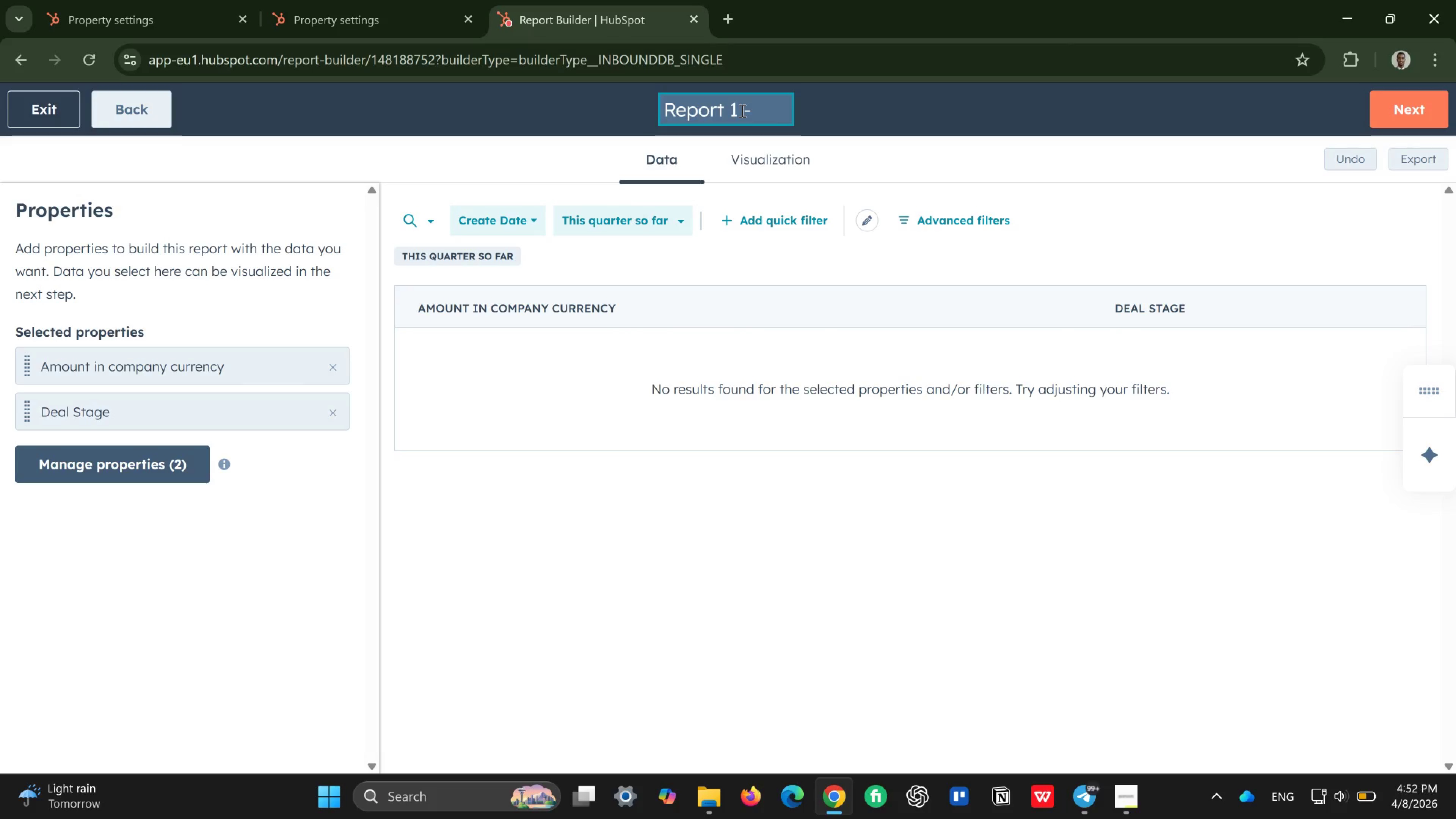 
key(Tab)
 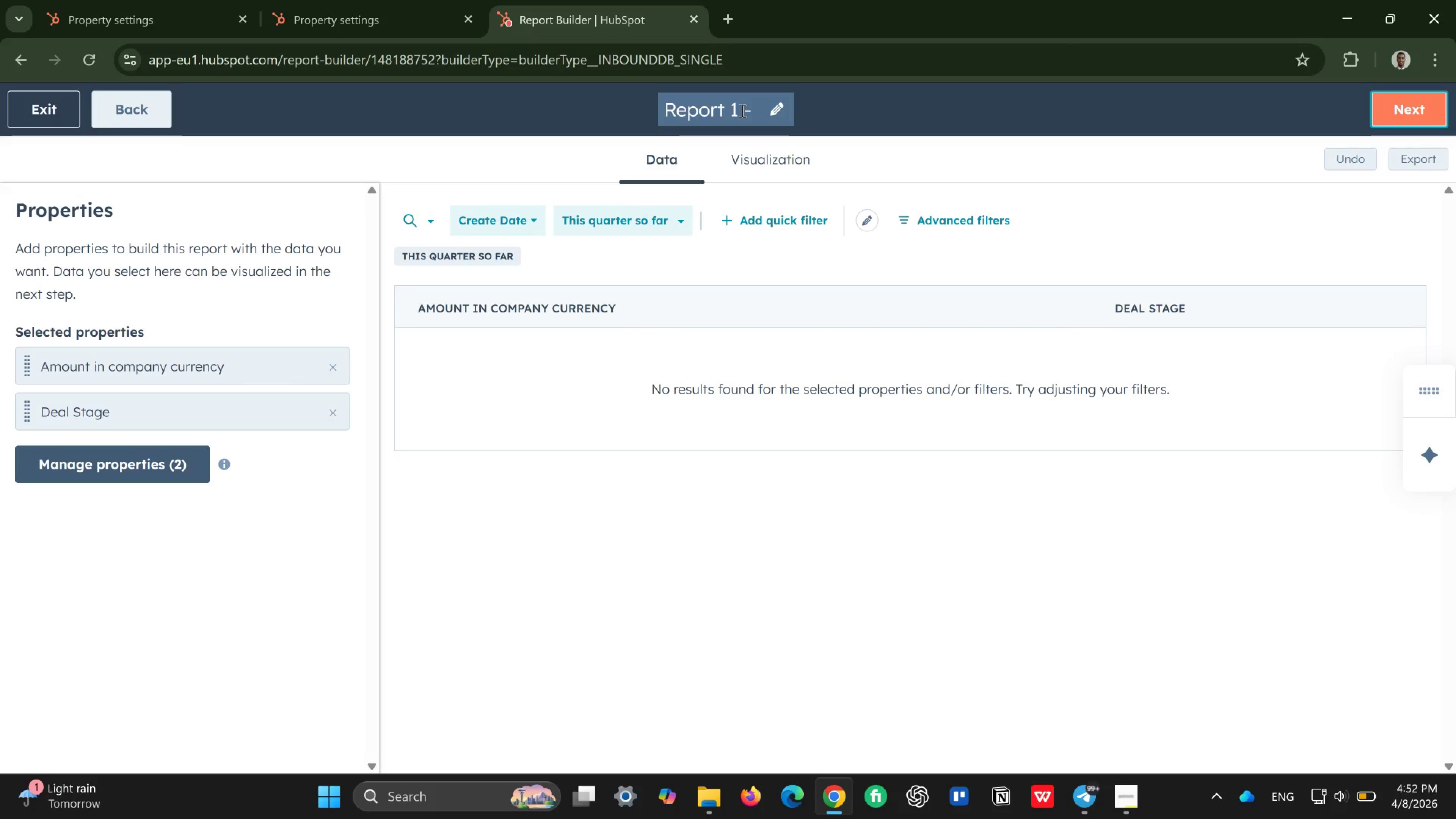 
key(Backspace)
 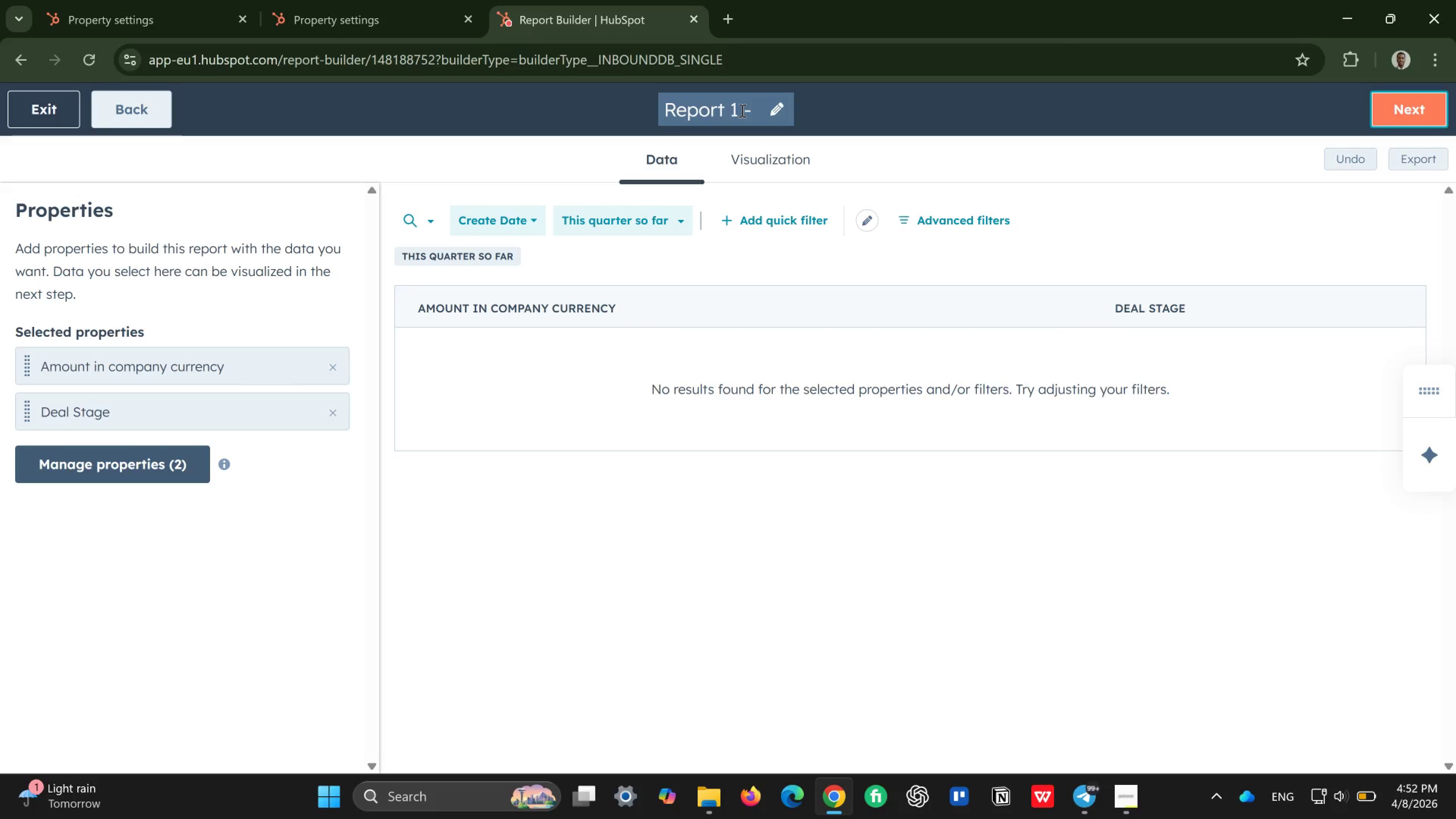 
key(Backspace)
 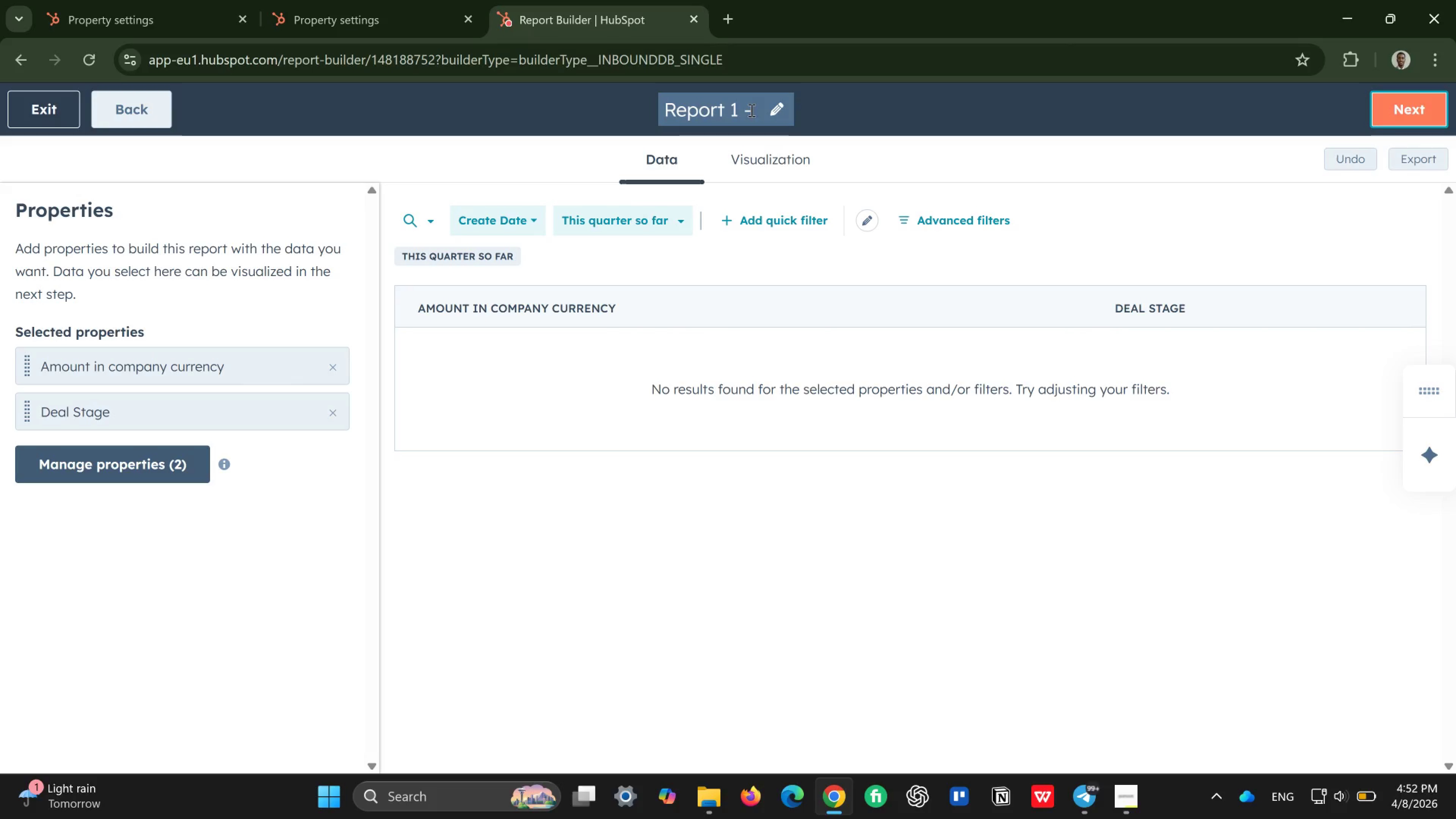 
left_click([754, 110])
 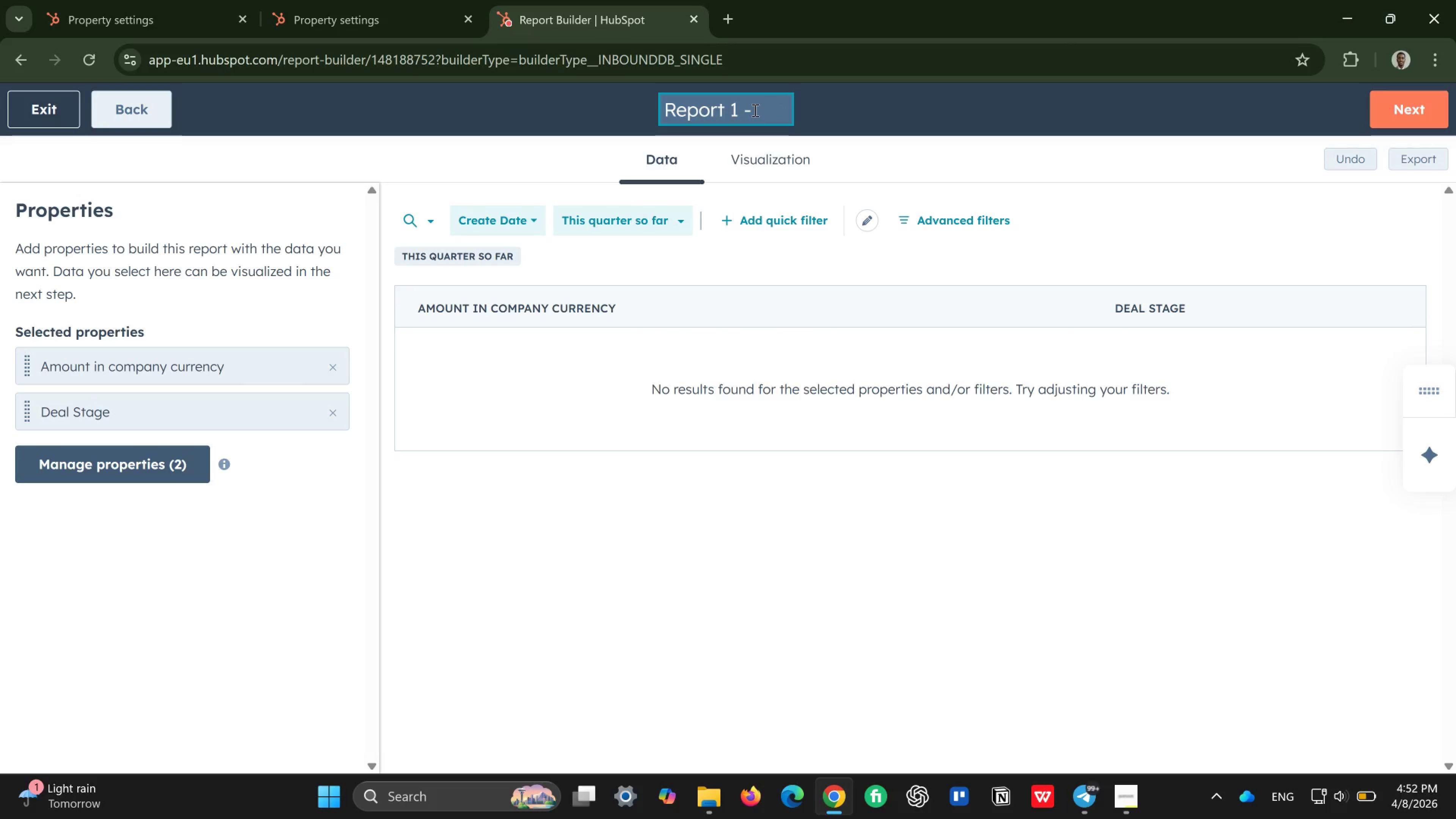 
type(ROI by Campaign)
 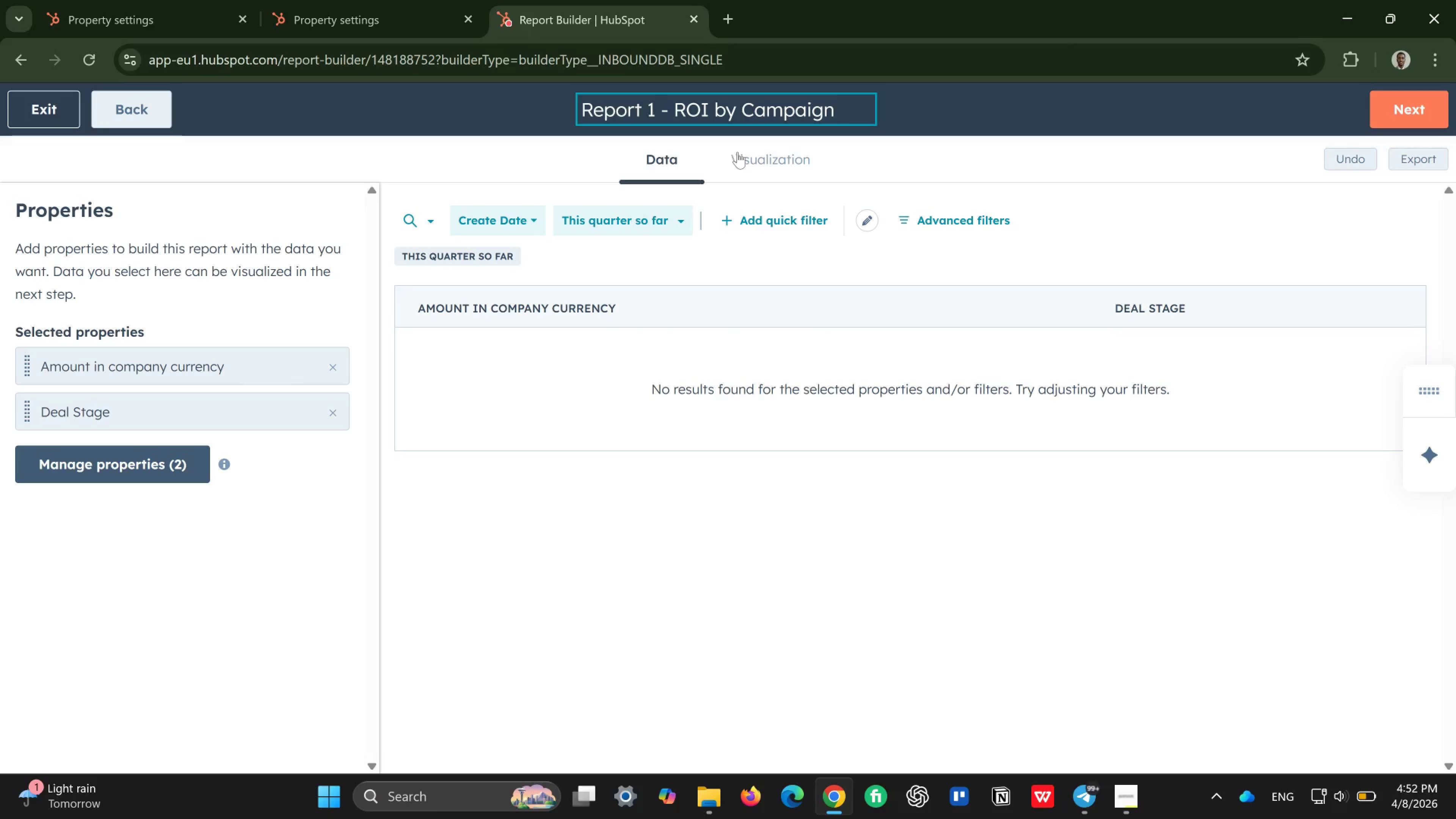 
left_click([766, 155])
 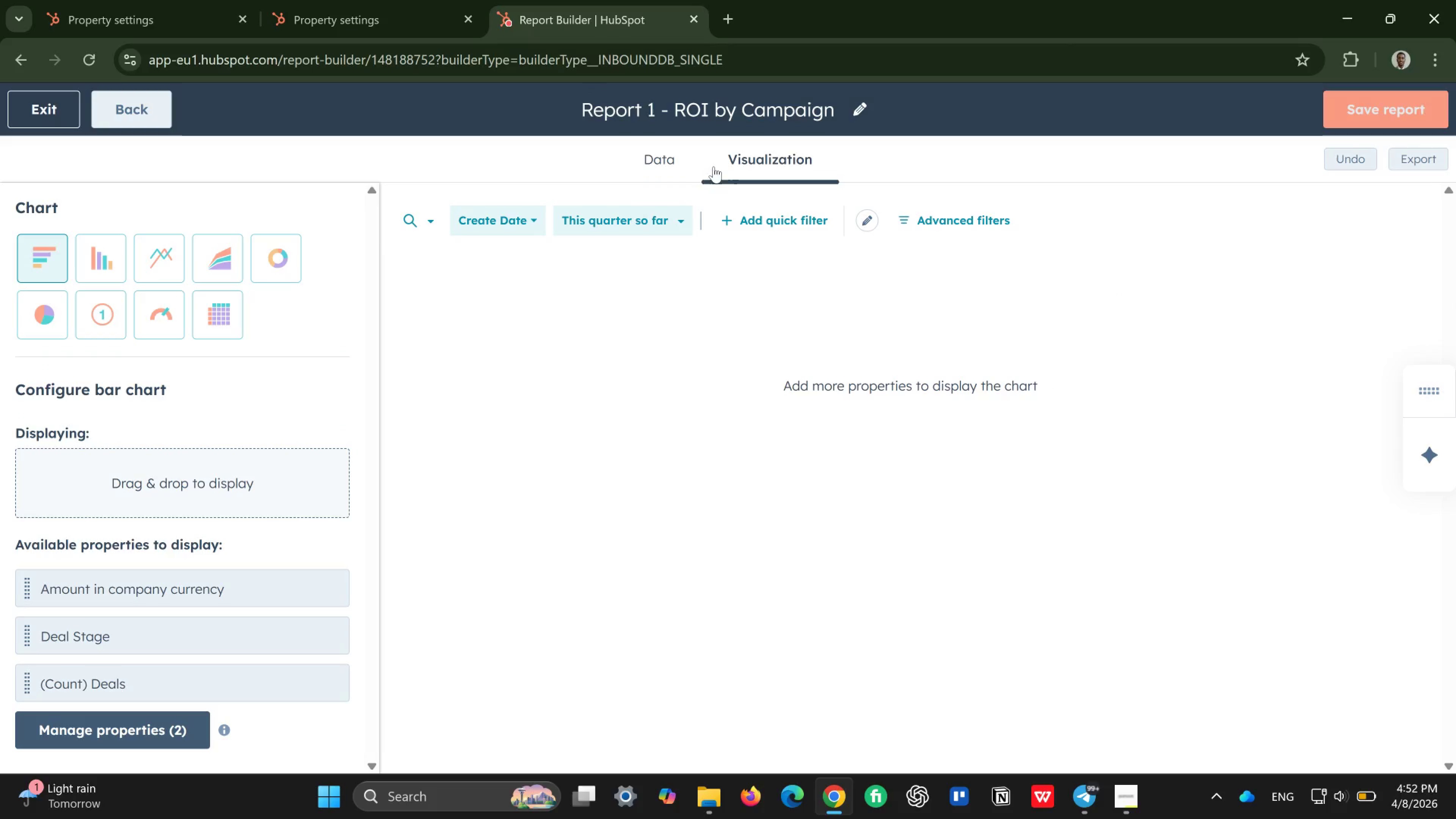 
left_click([677, 144])
 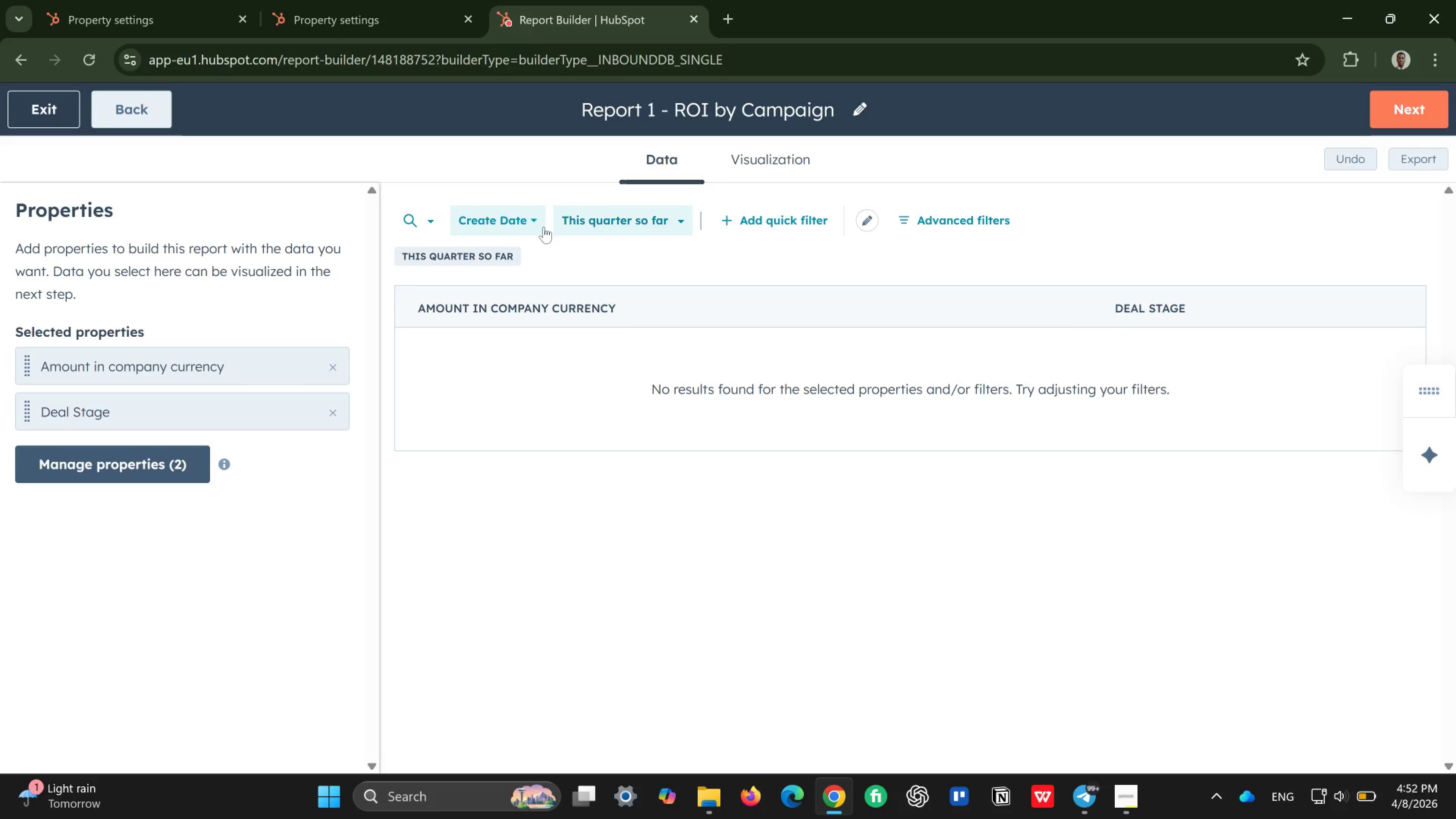 
left_click([525, 217])
 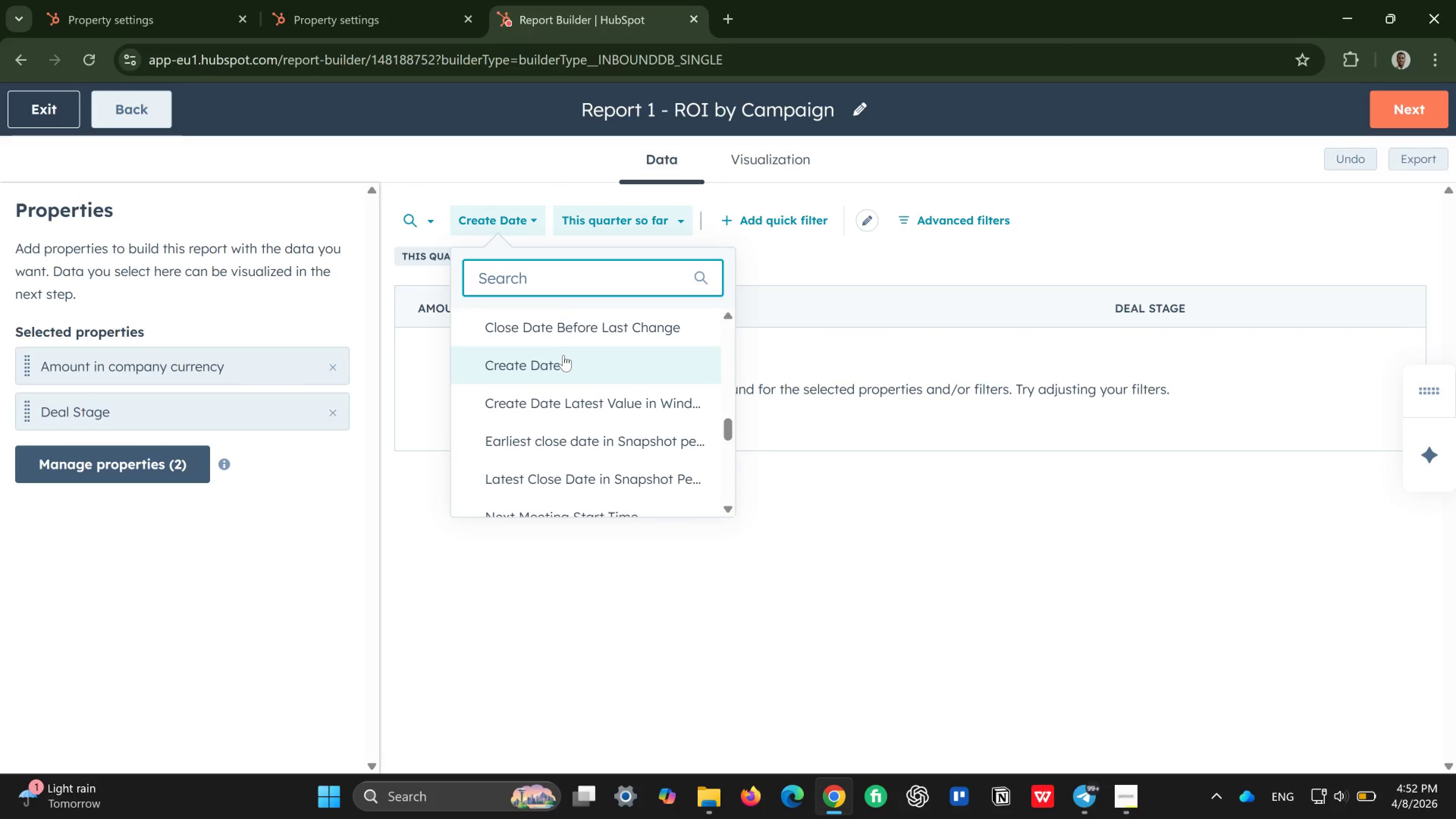 
left_click([551, 359])
 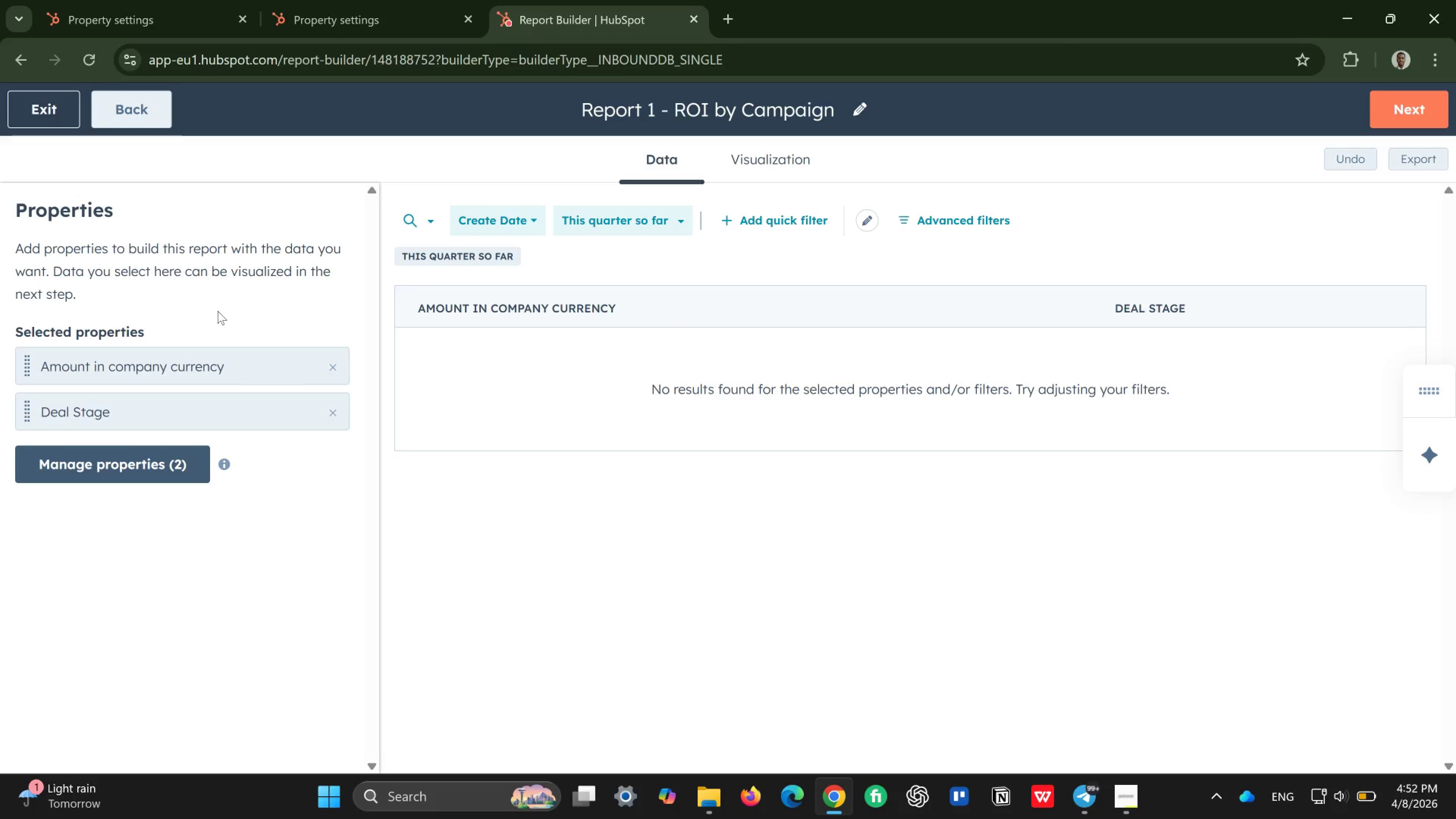 
wait(21.44)
 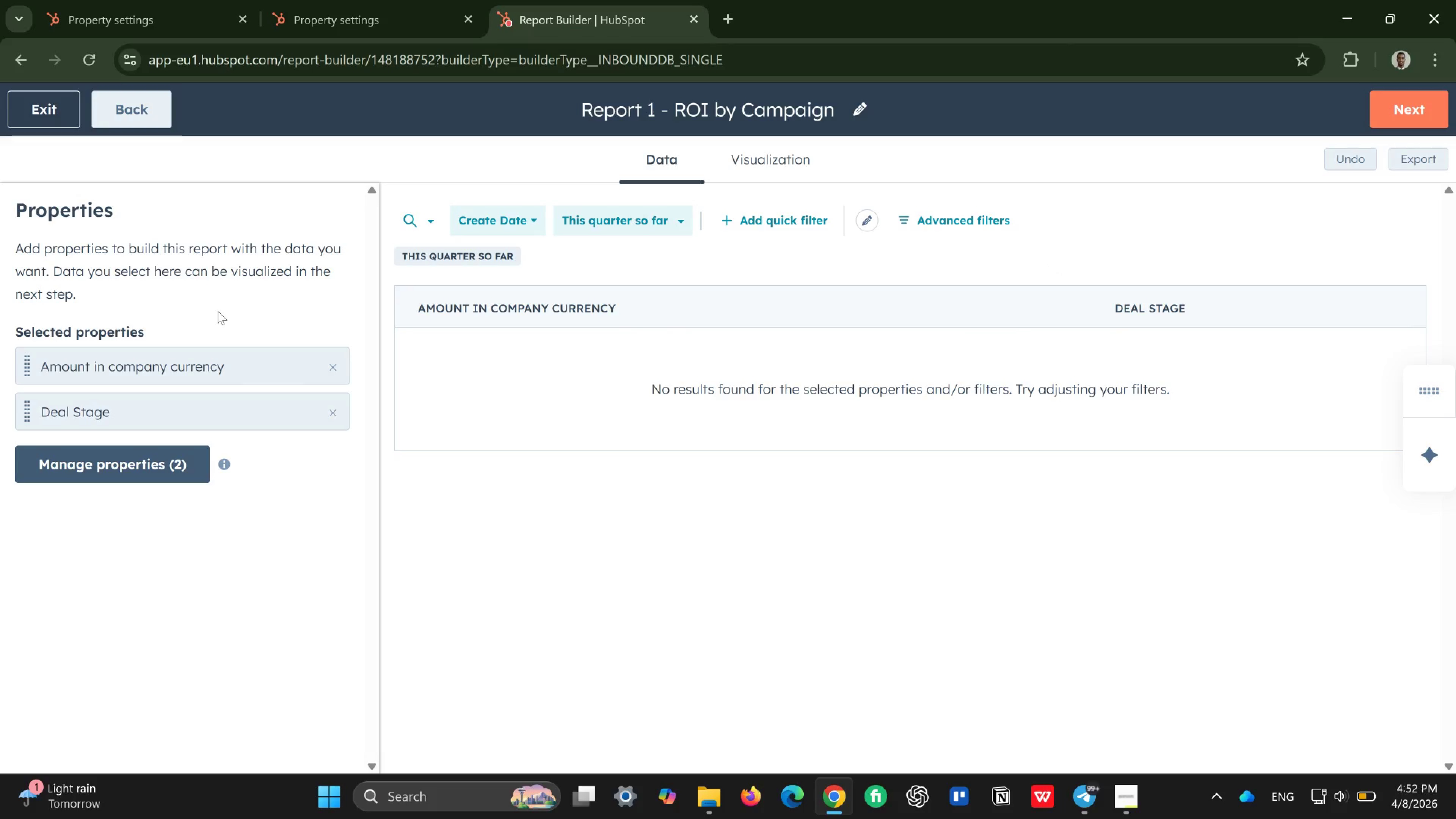 
left_click([902, 411])
 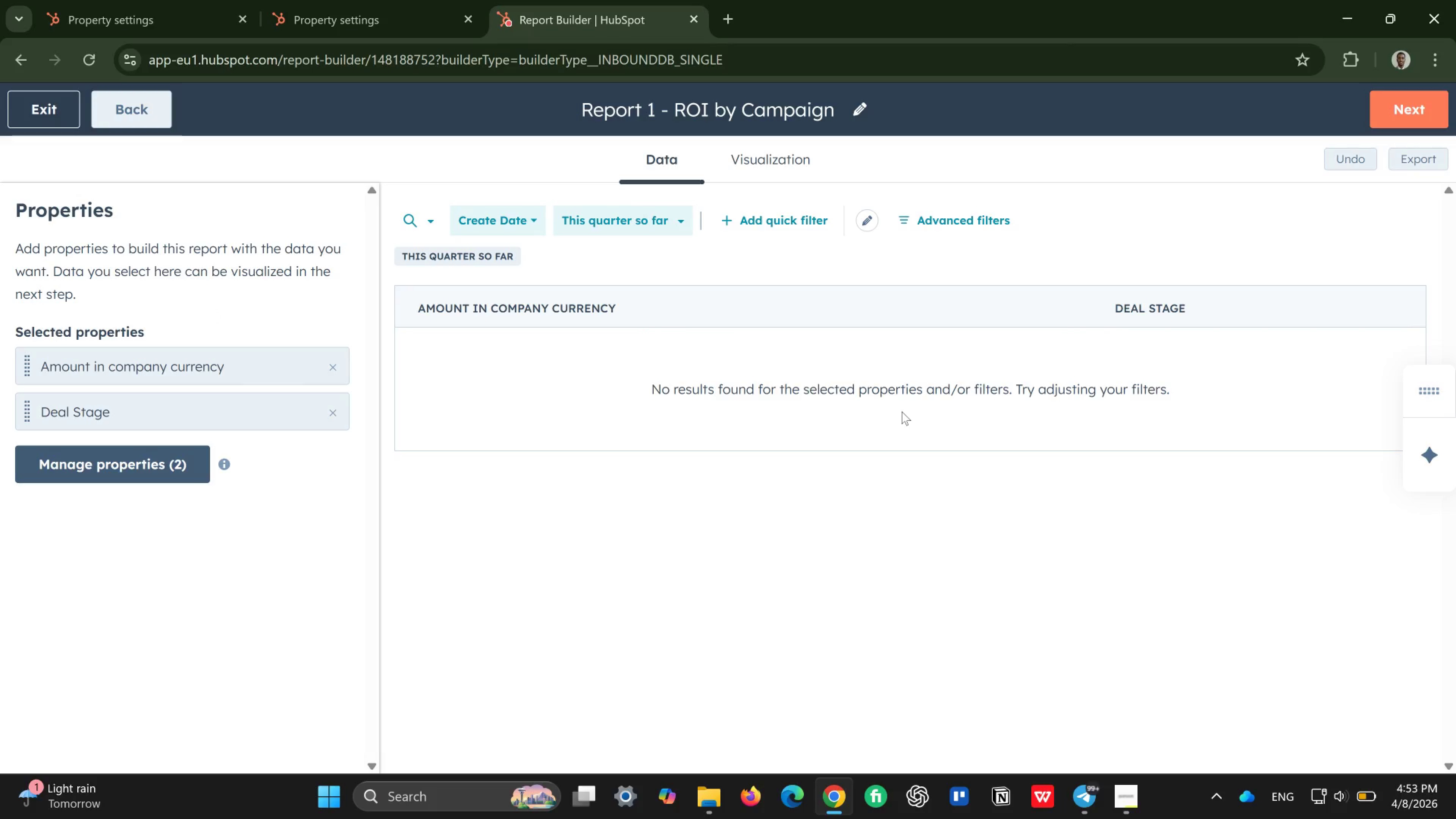 
wait(13.57)
 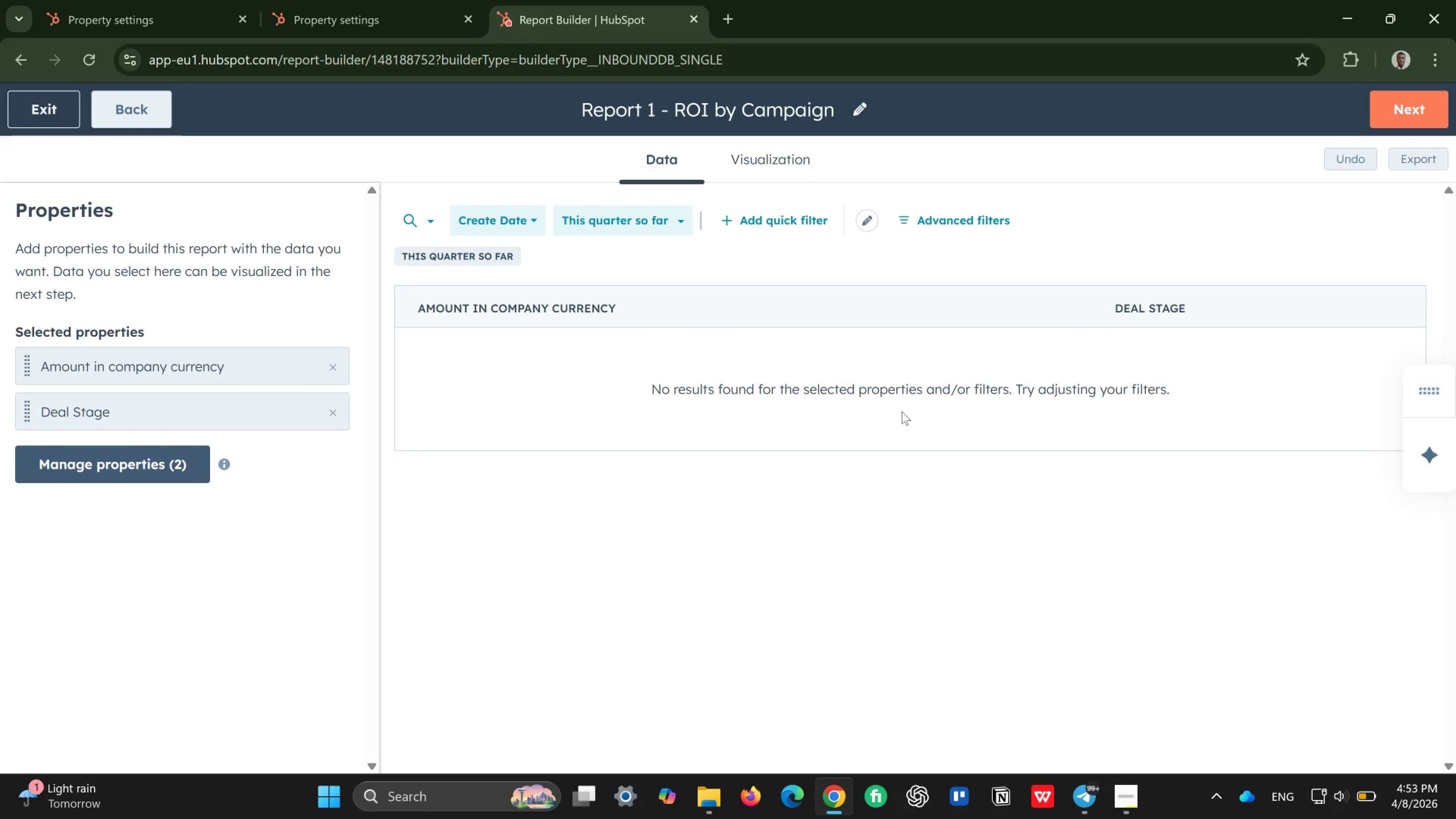 
left_click([43, 102])
 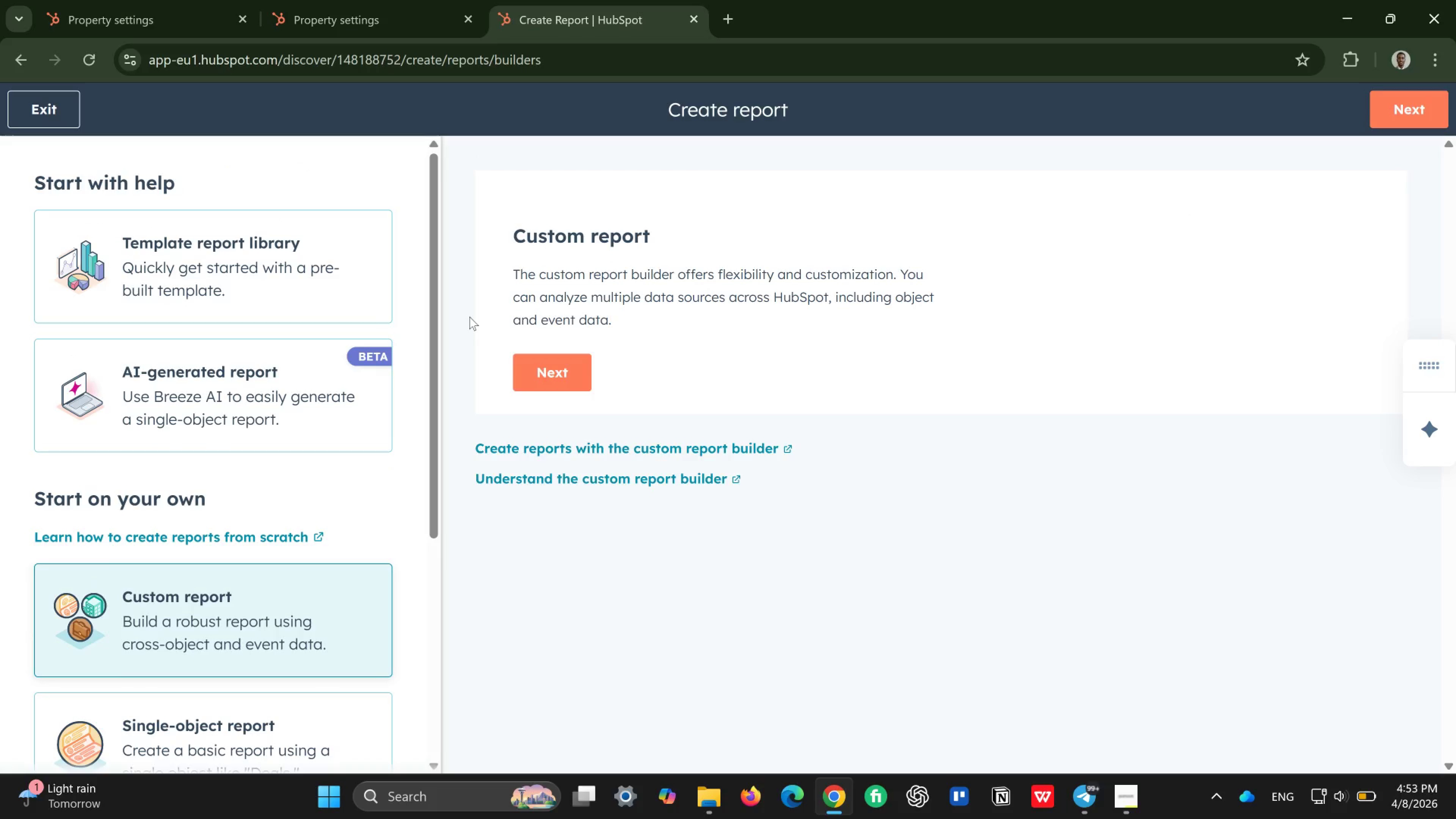 
wait(23.57)
 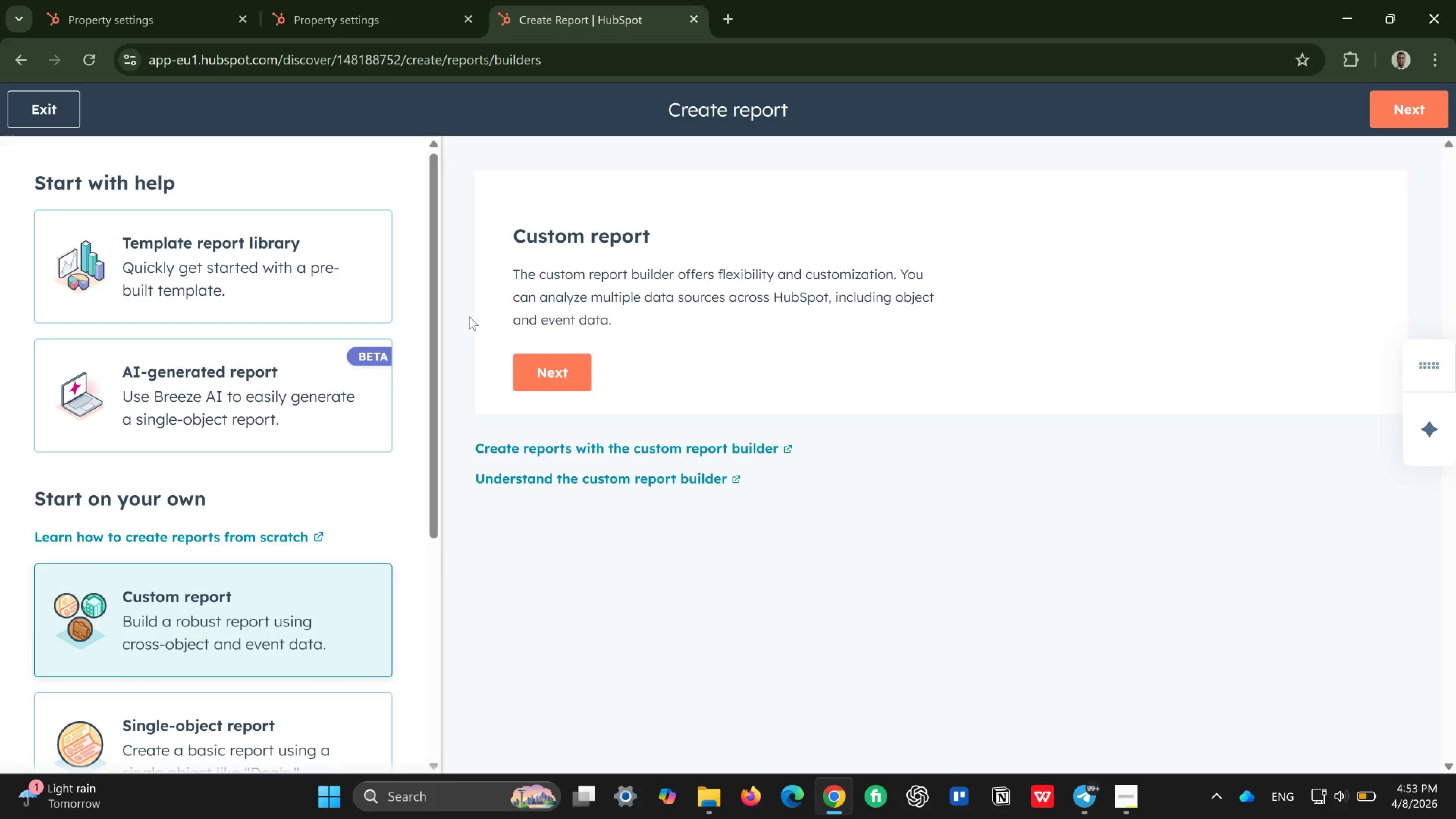 
left_click([586, 372])
 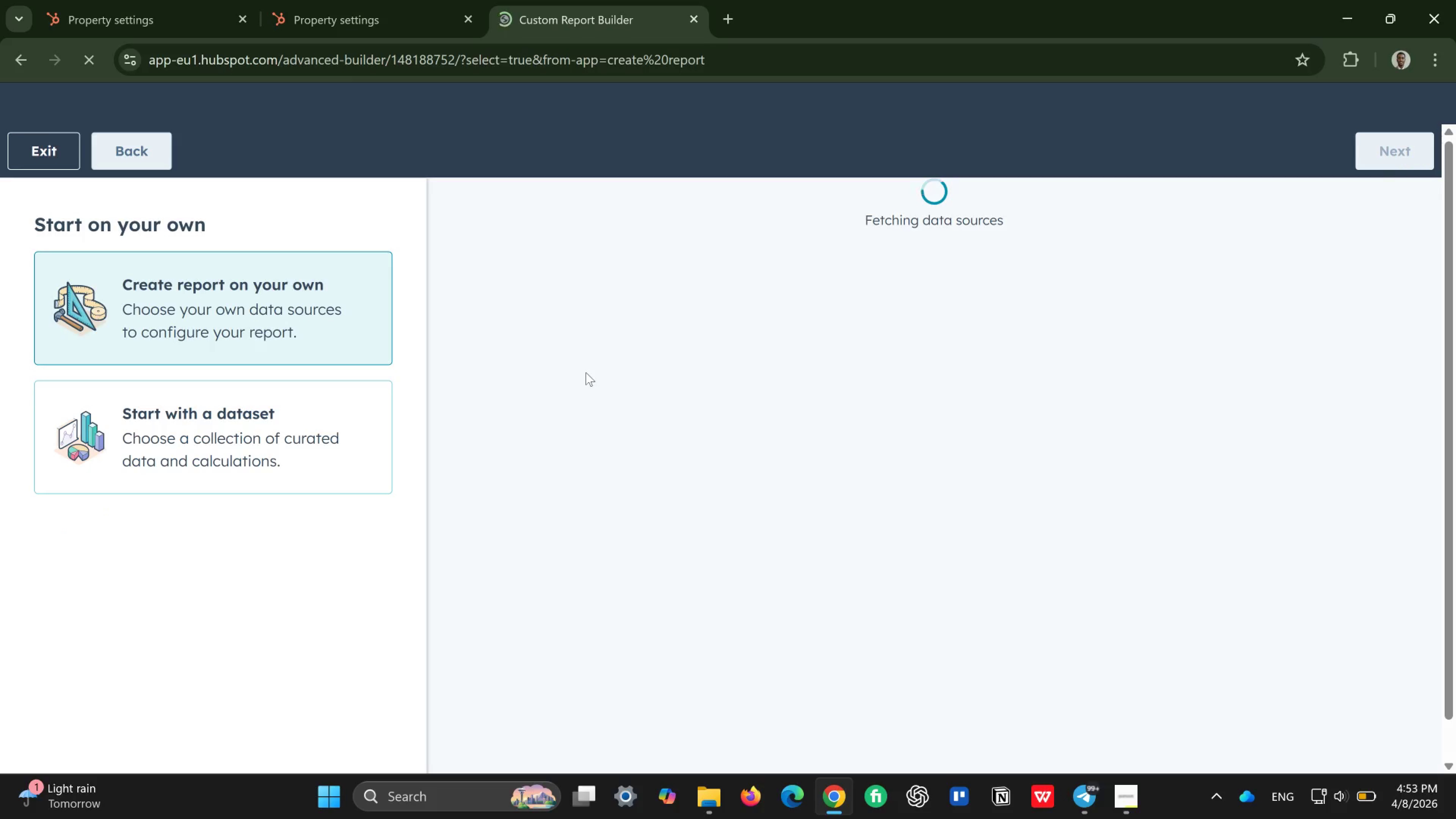 
wait(13.65)
 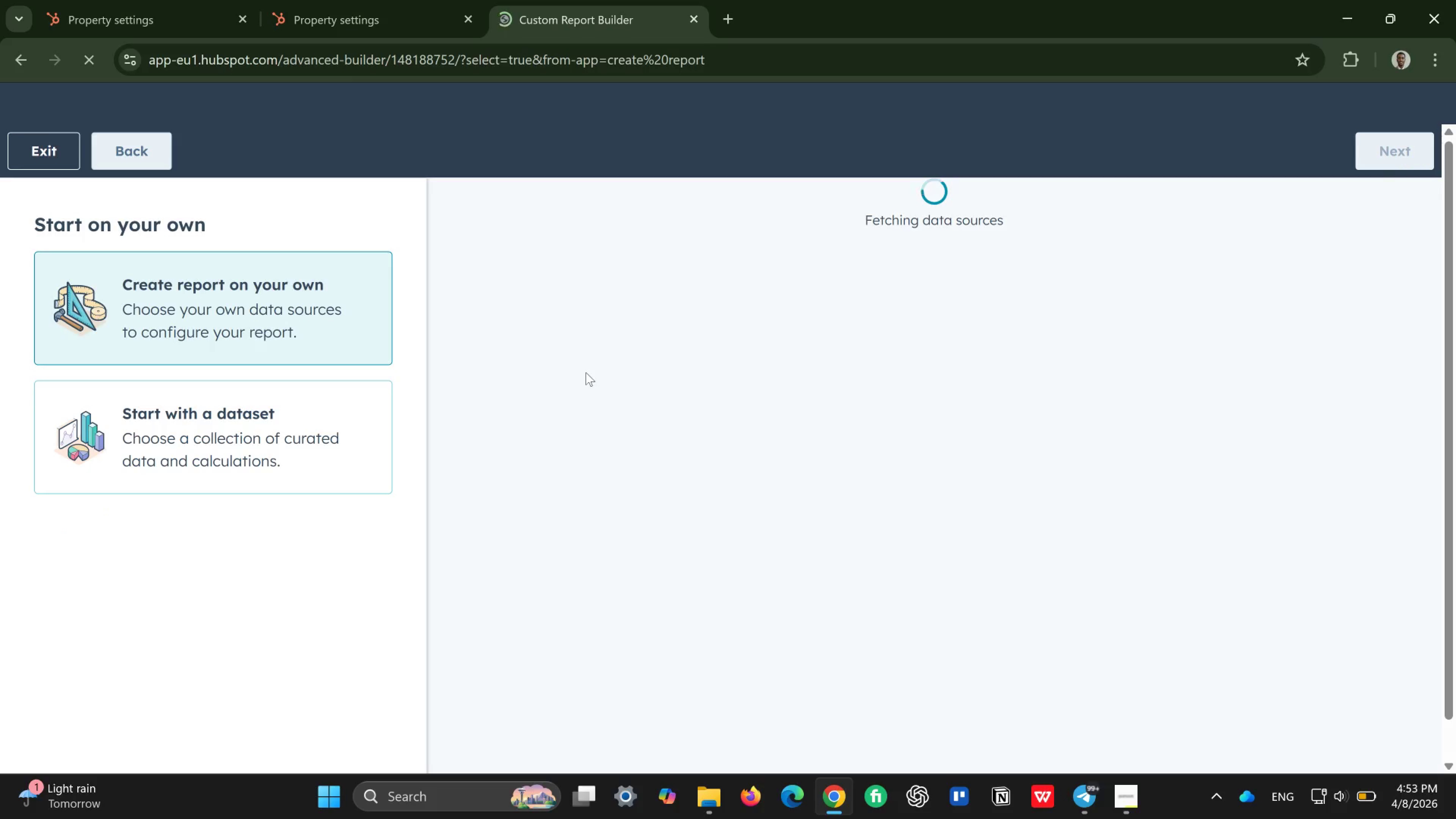 
left_click([284, 259])
 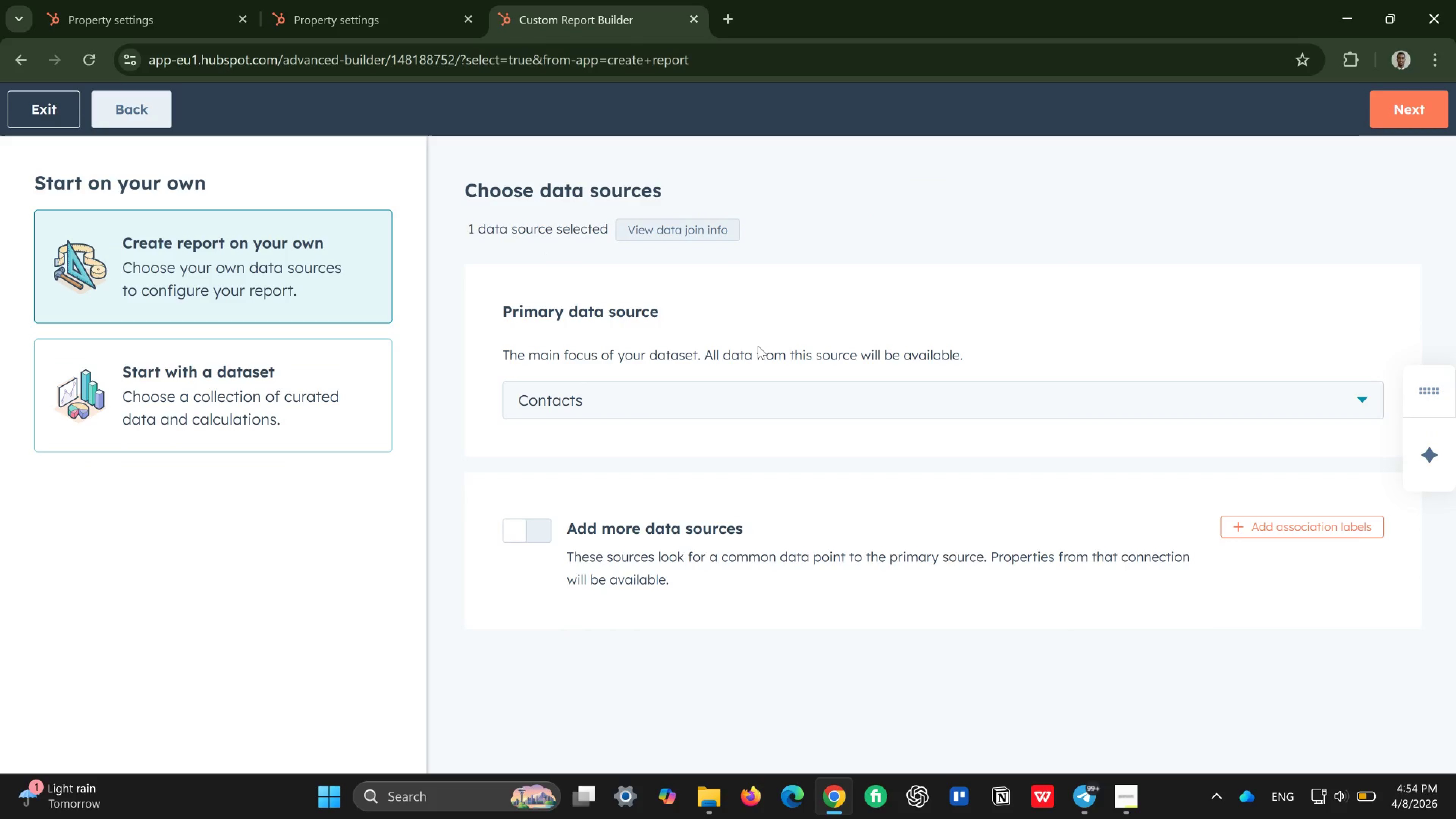 
wait(15.46)
 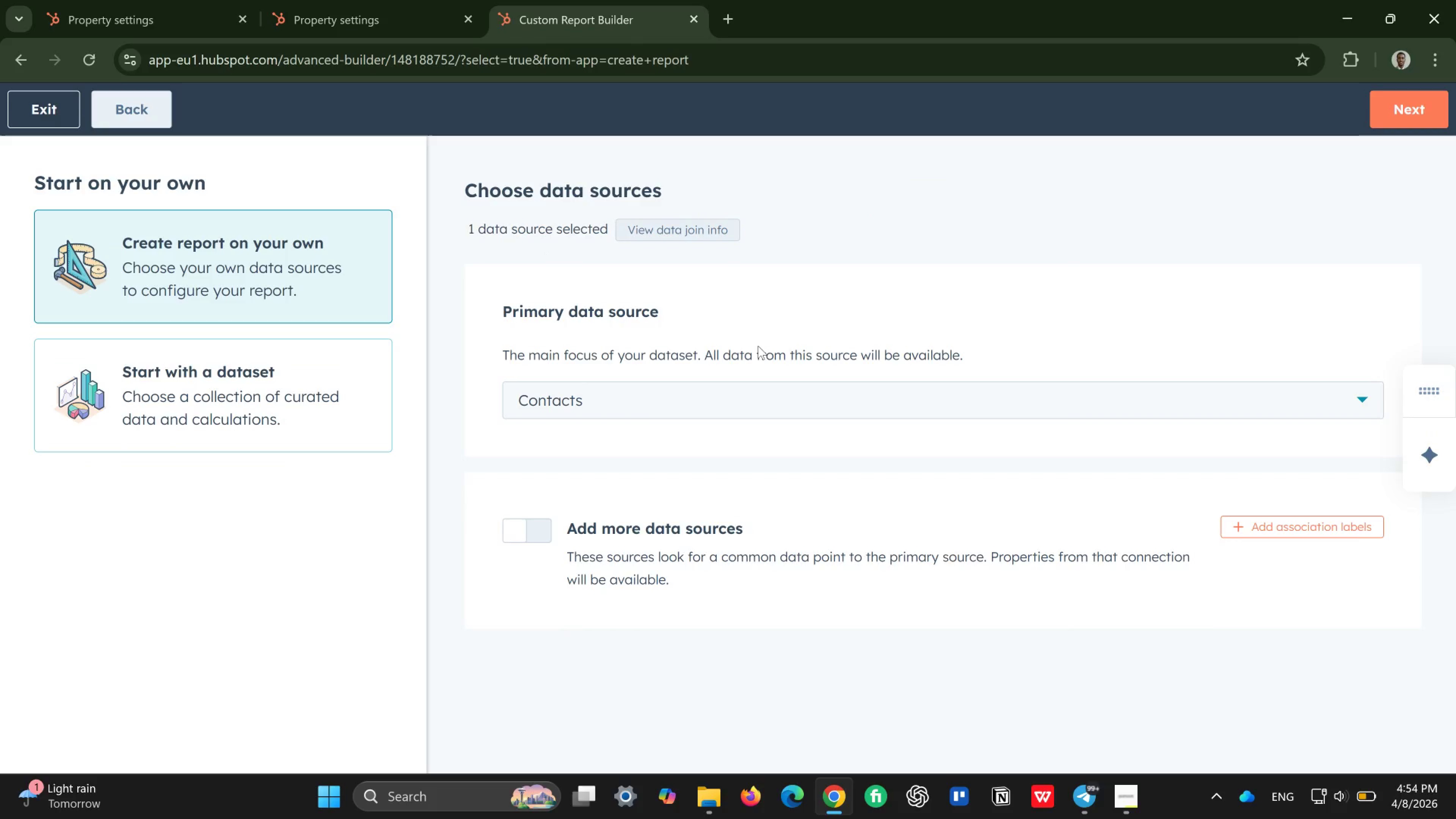 
left_click([734, 399])
 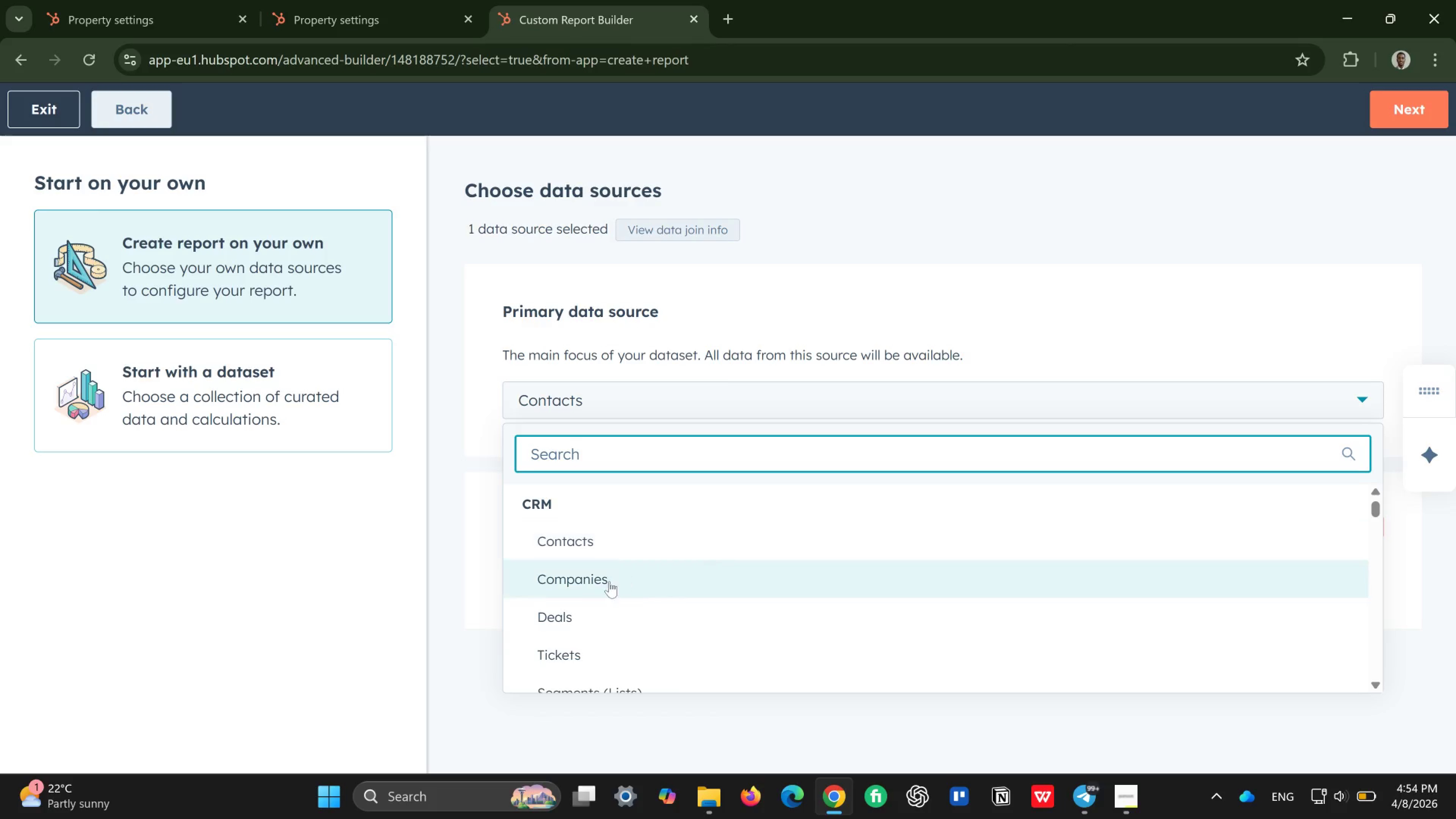 
left_click([574, 606])
 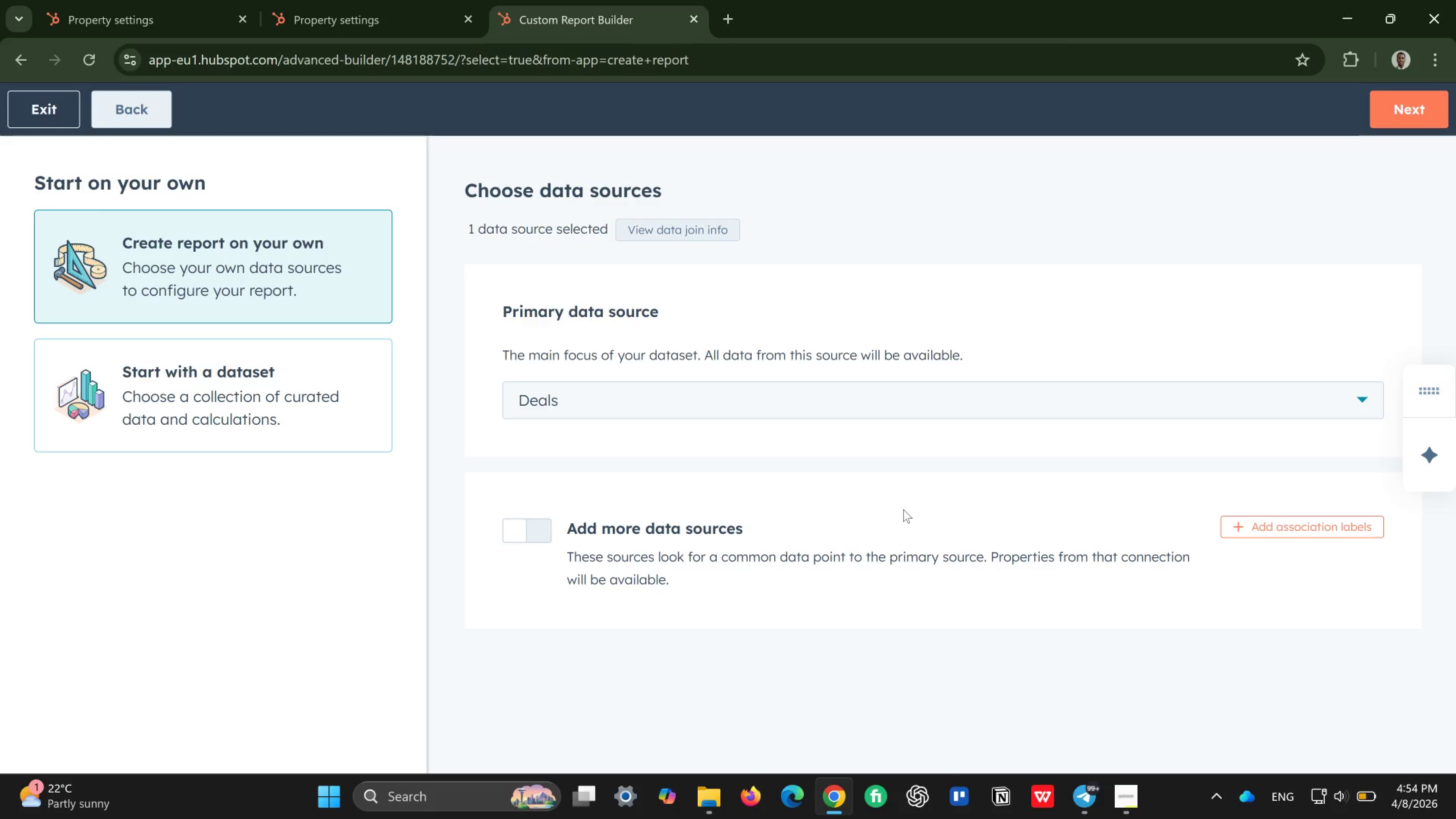 
wait(14.47)
 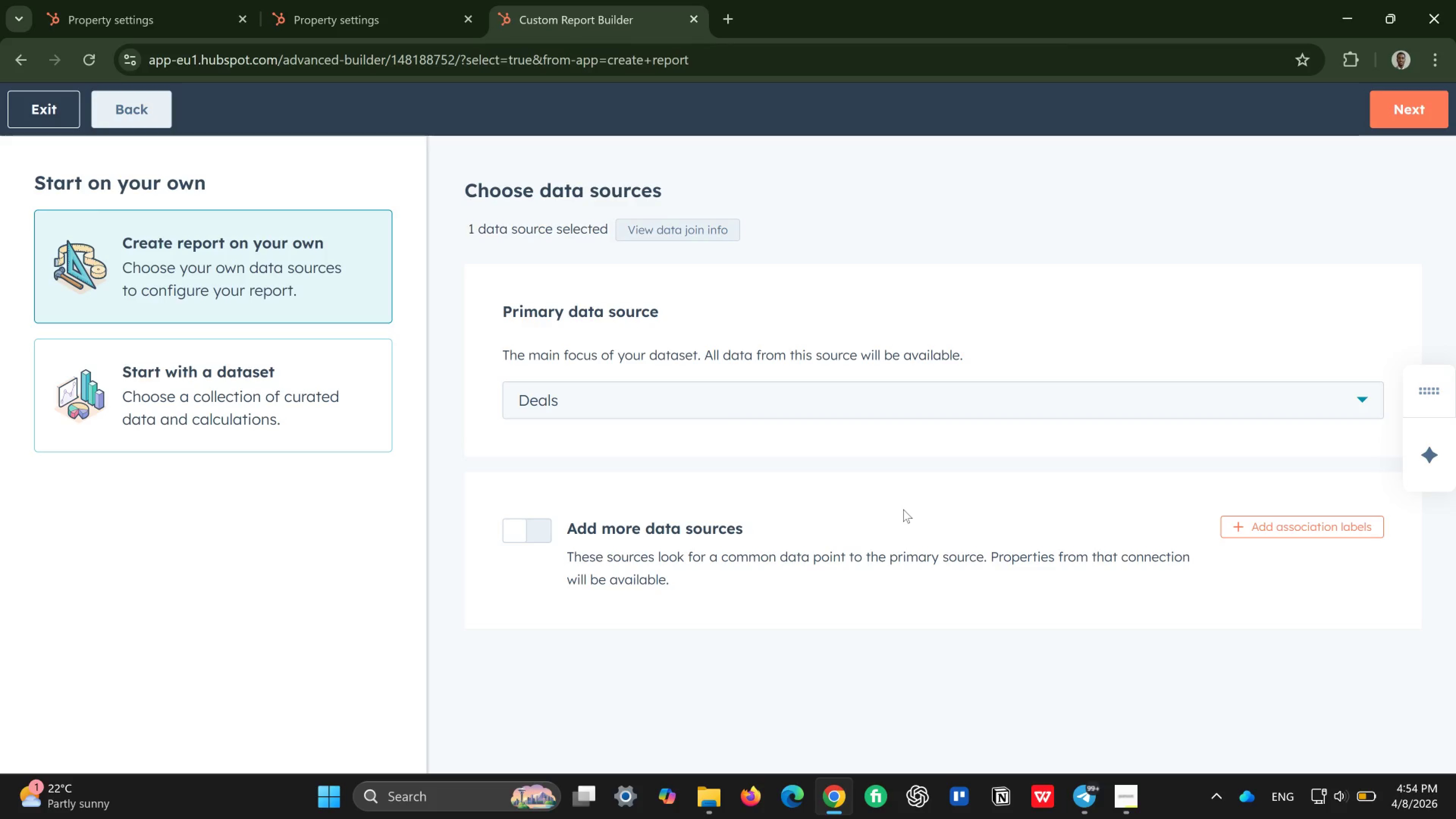 
left_click([699, 227])
 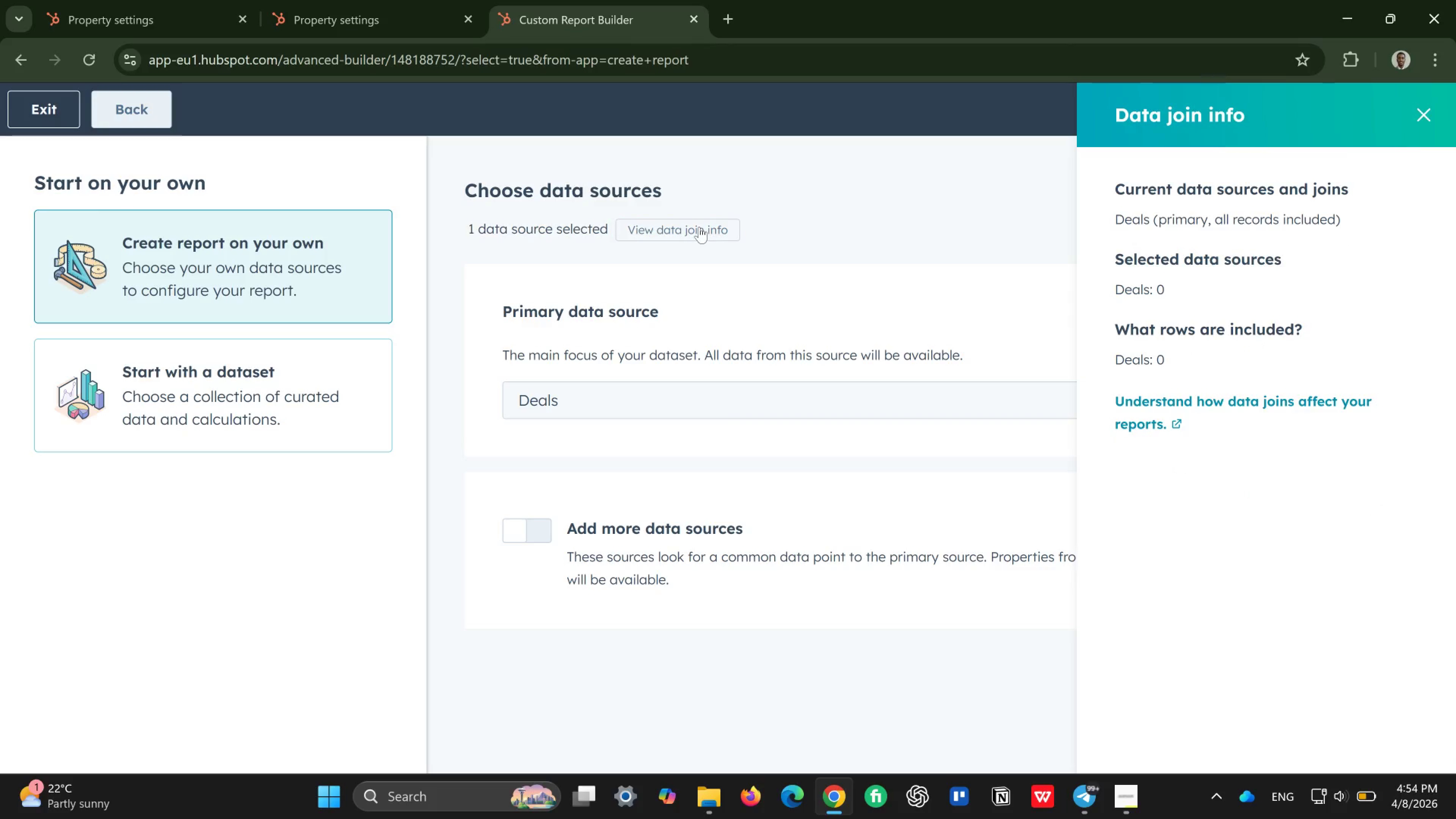 
wait(8.64)
 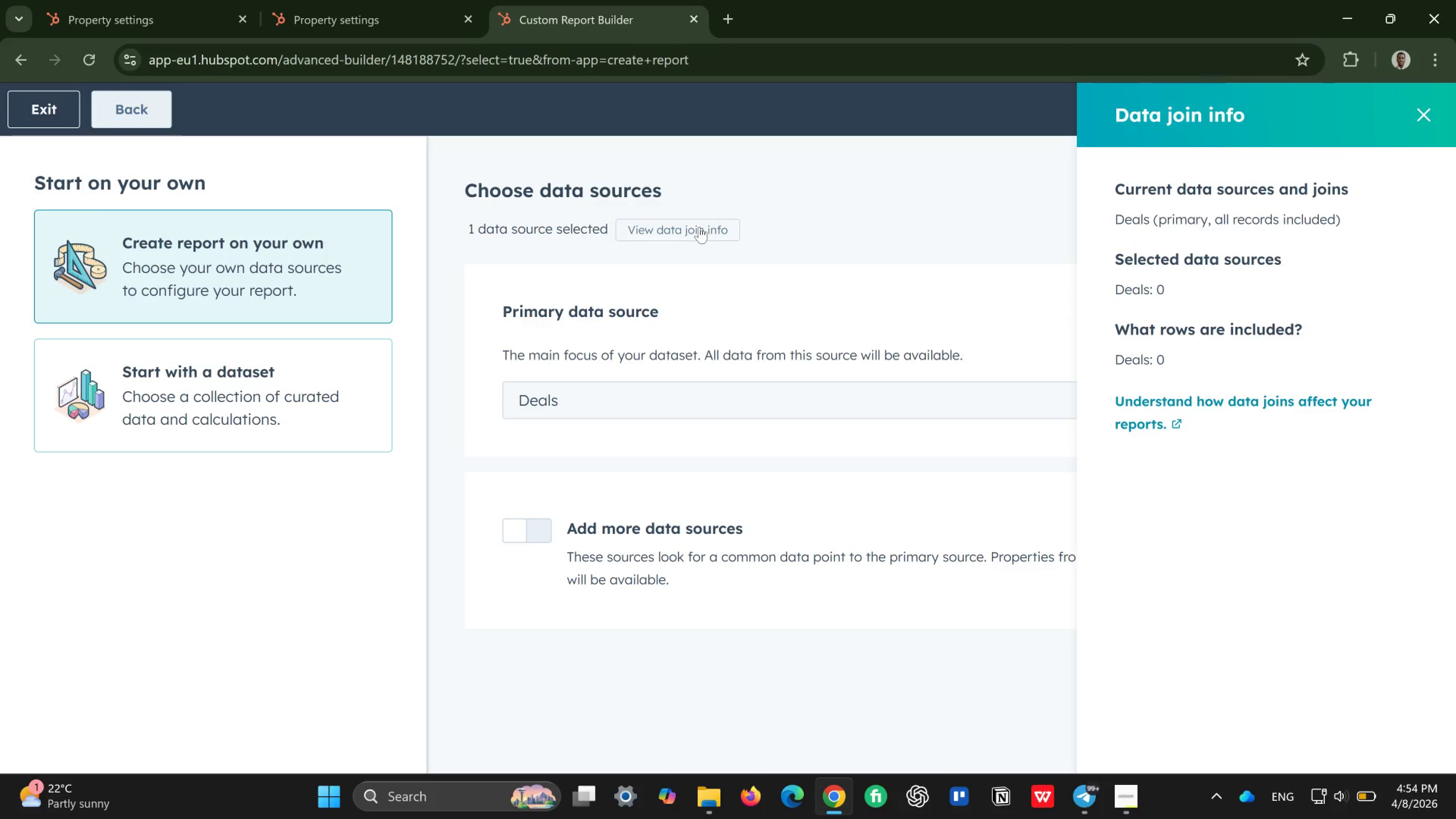 
left_click([1054, 268])
 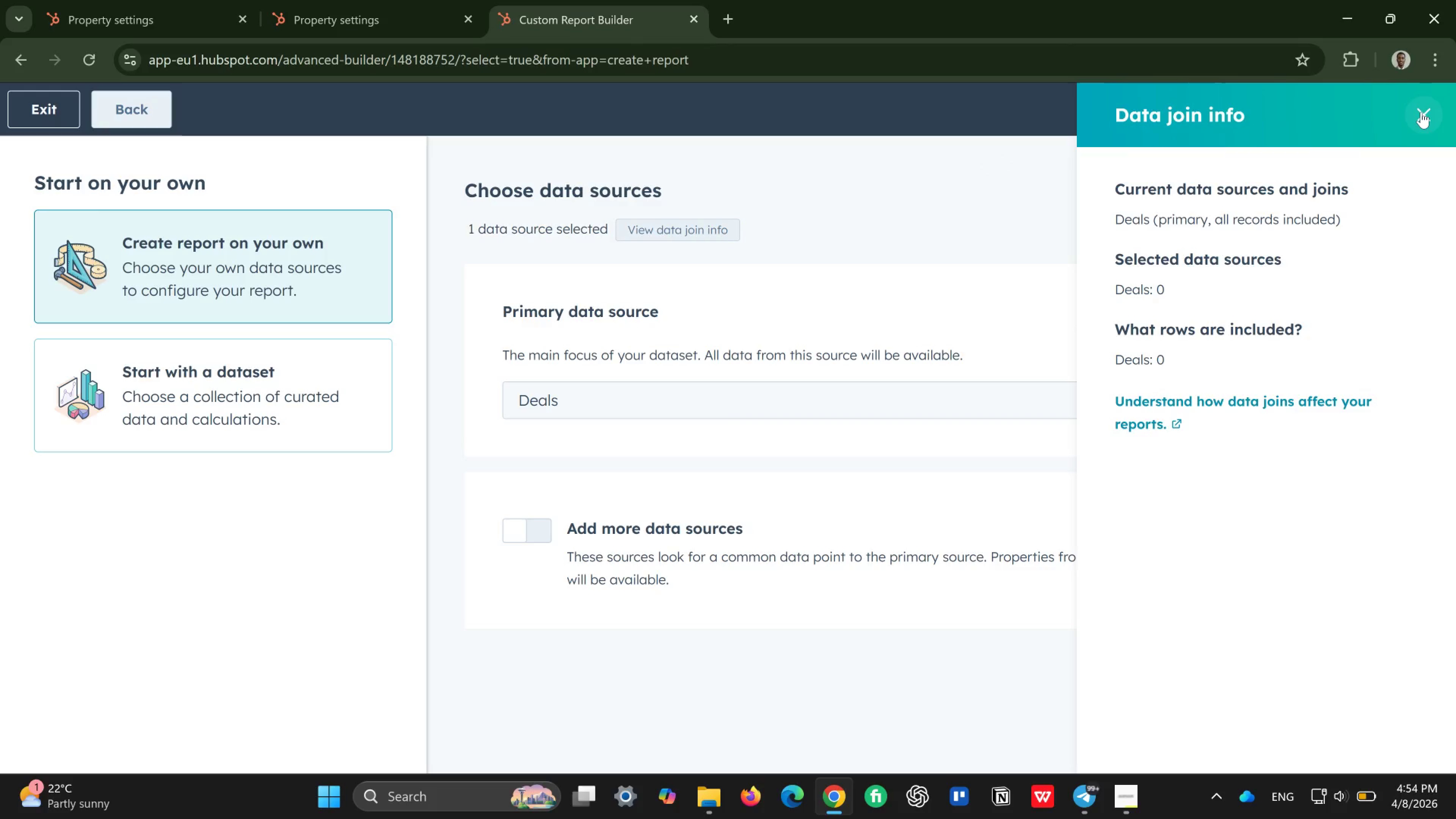 
left_click([1421, 112])
 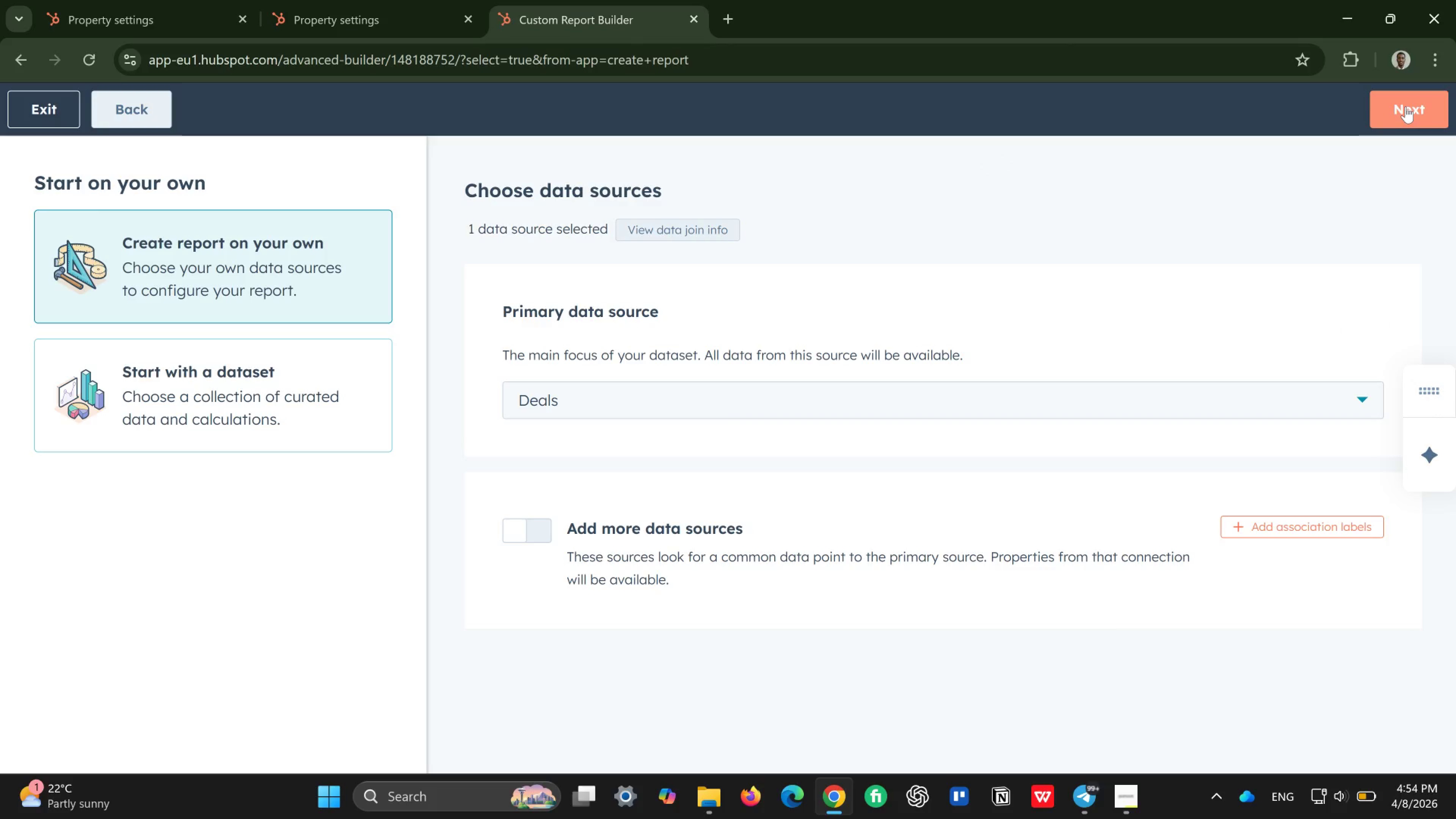 
left_click([1406, 107])
 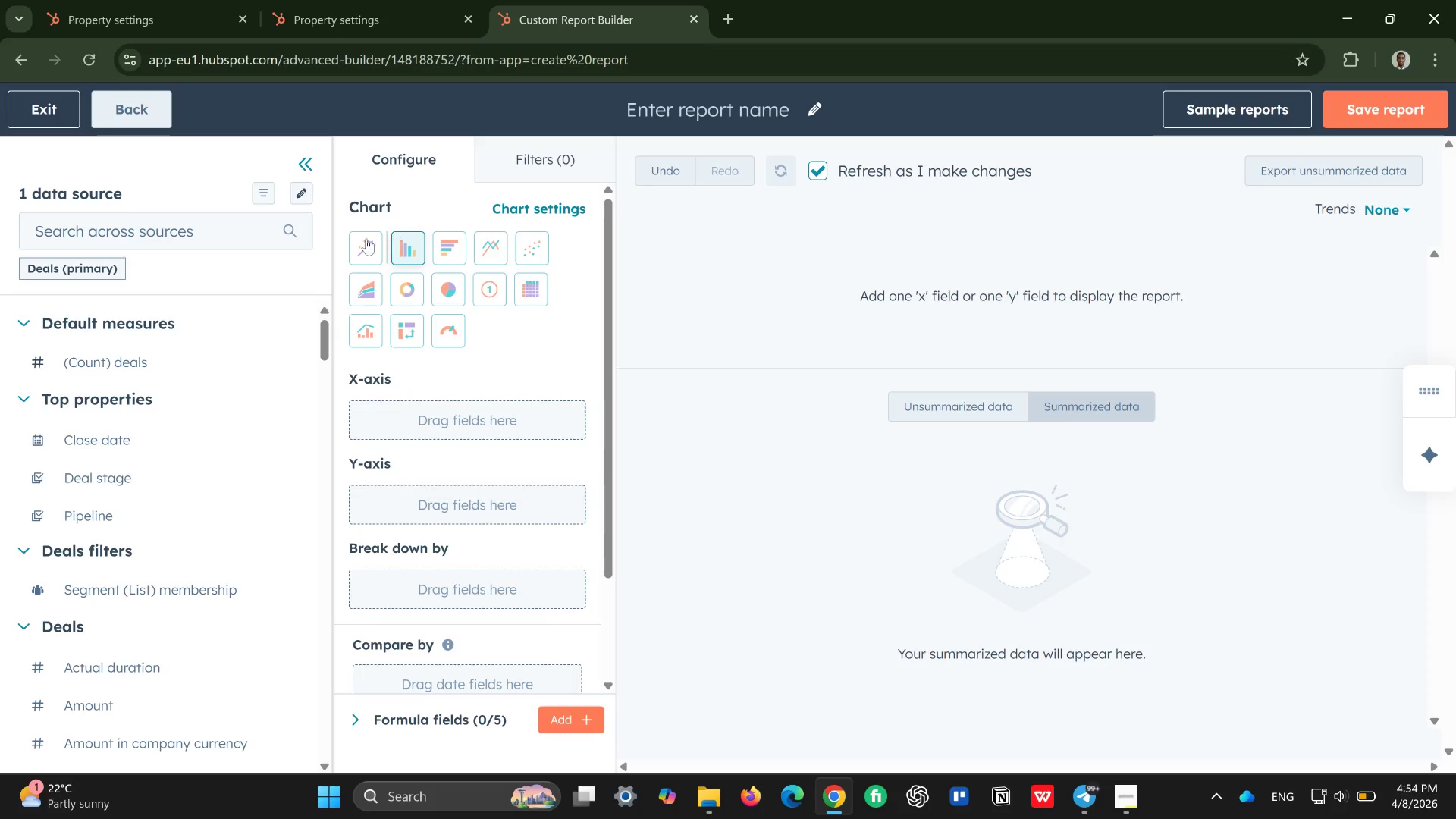 
wait(24.15)
 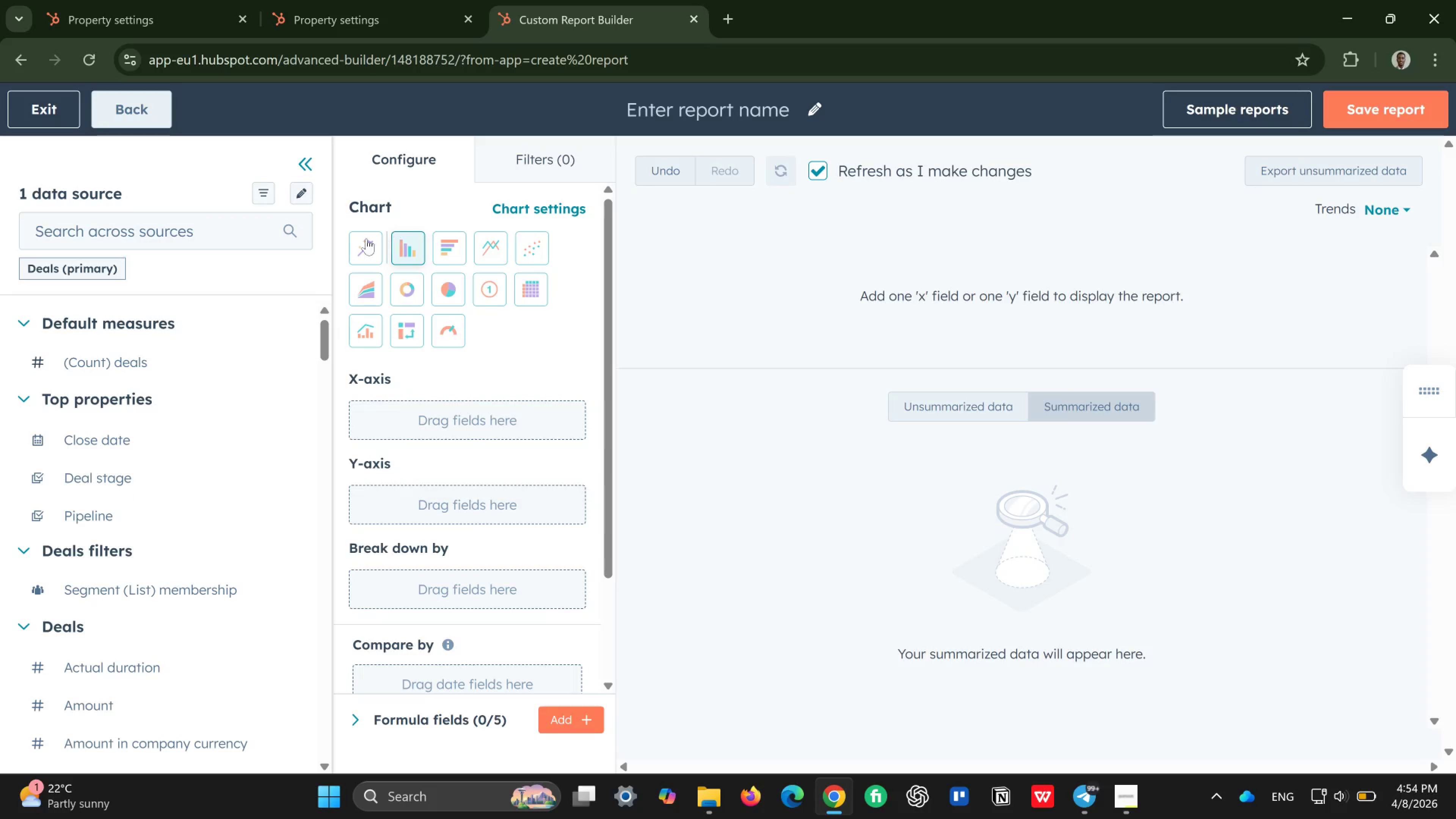 
mouse_move([441, 239])
 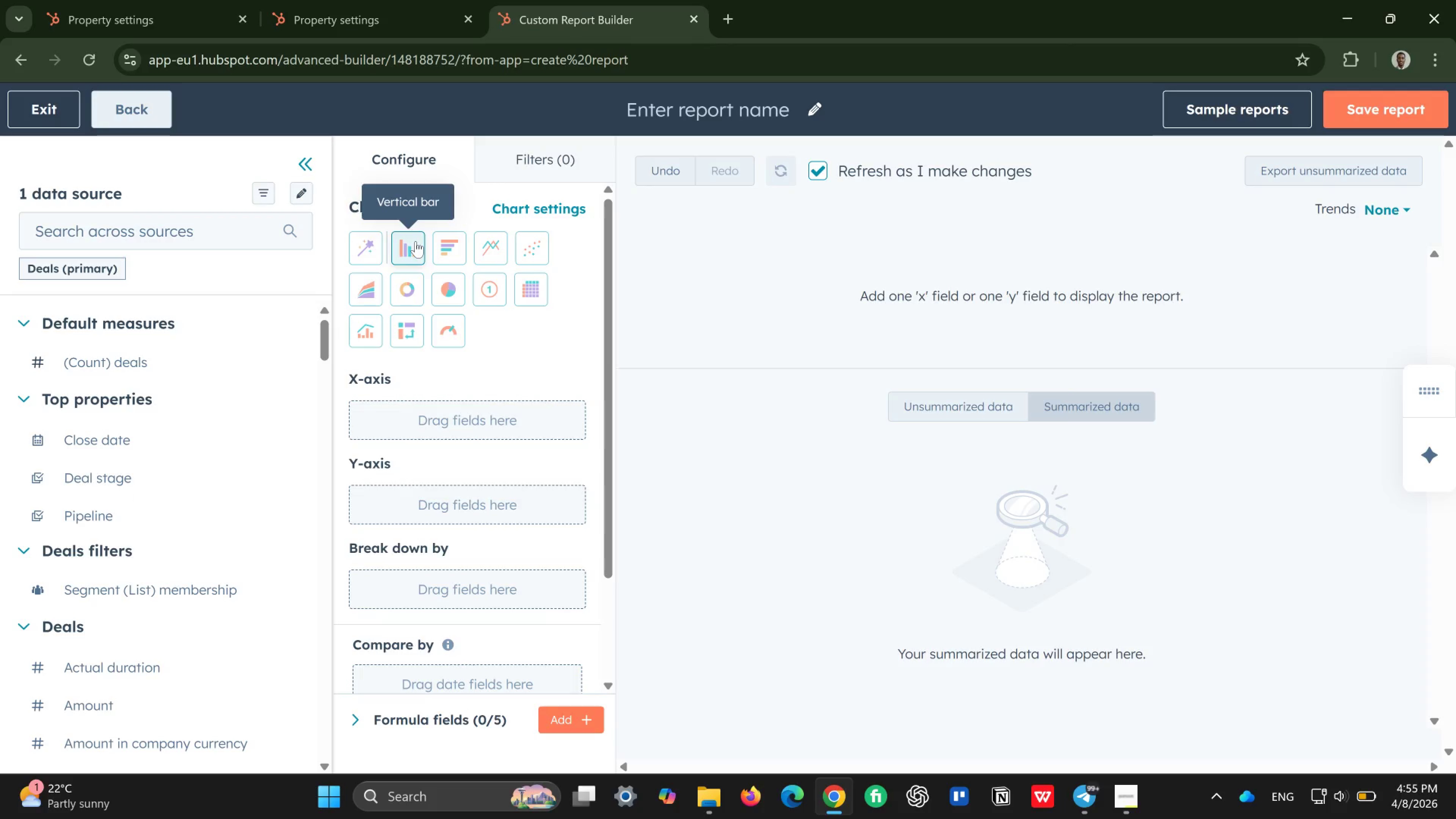 
left_click([416, 241])
 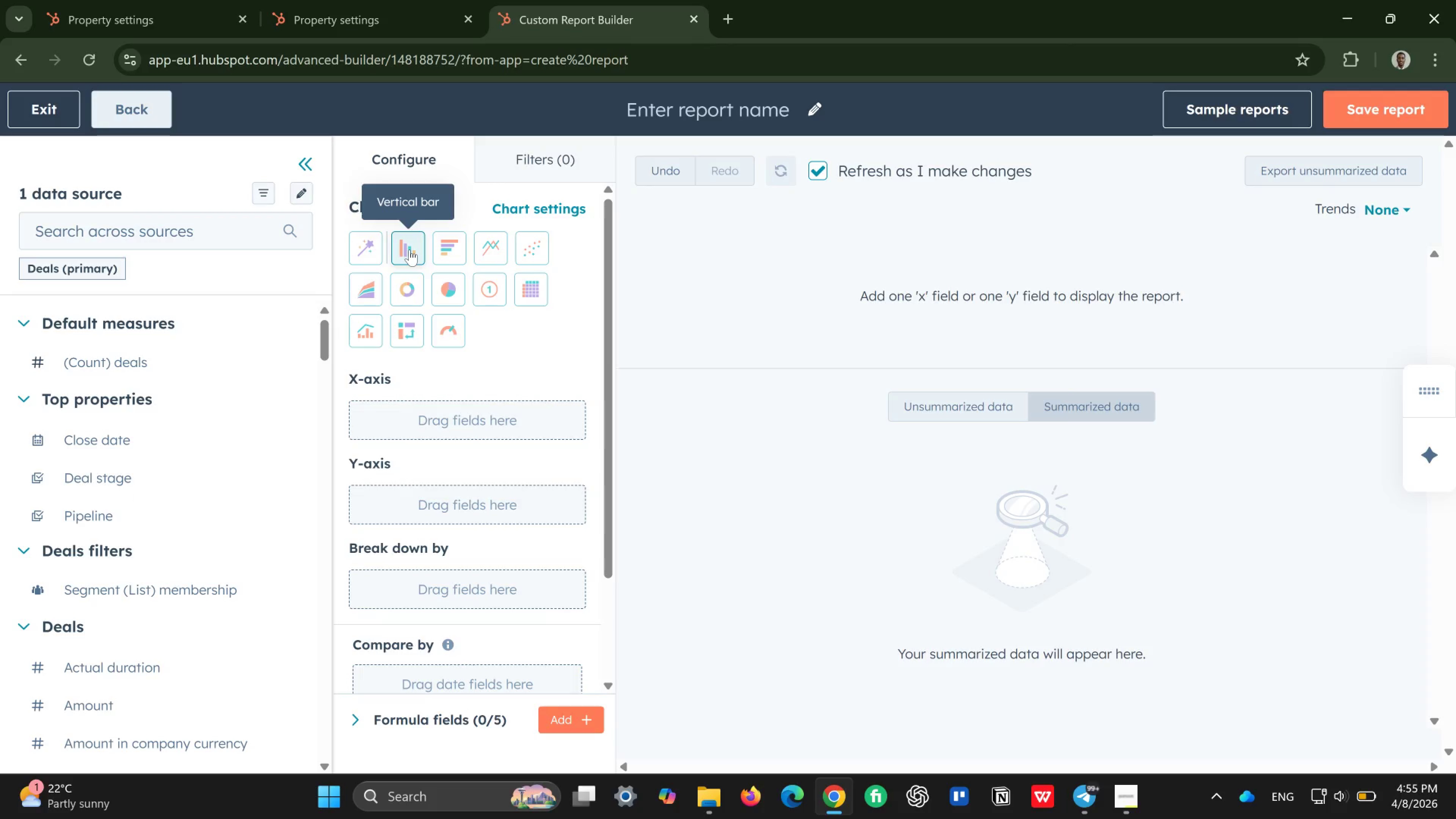 
wait(12.31)
 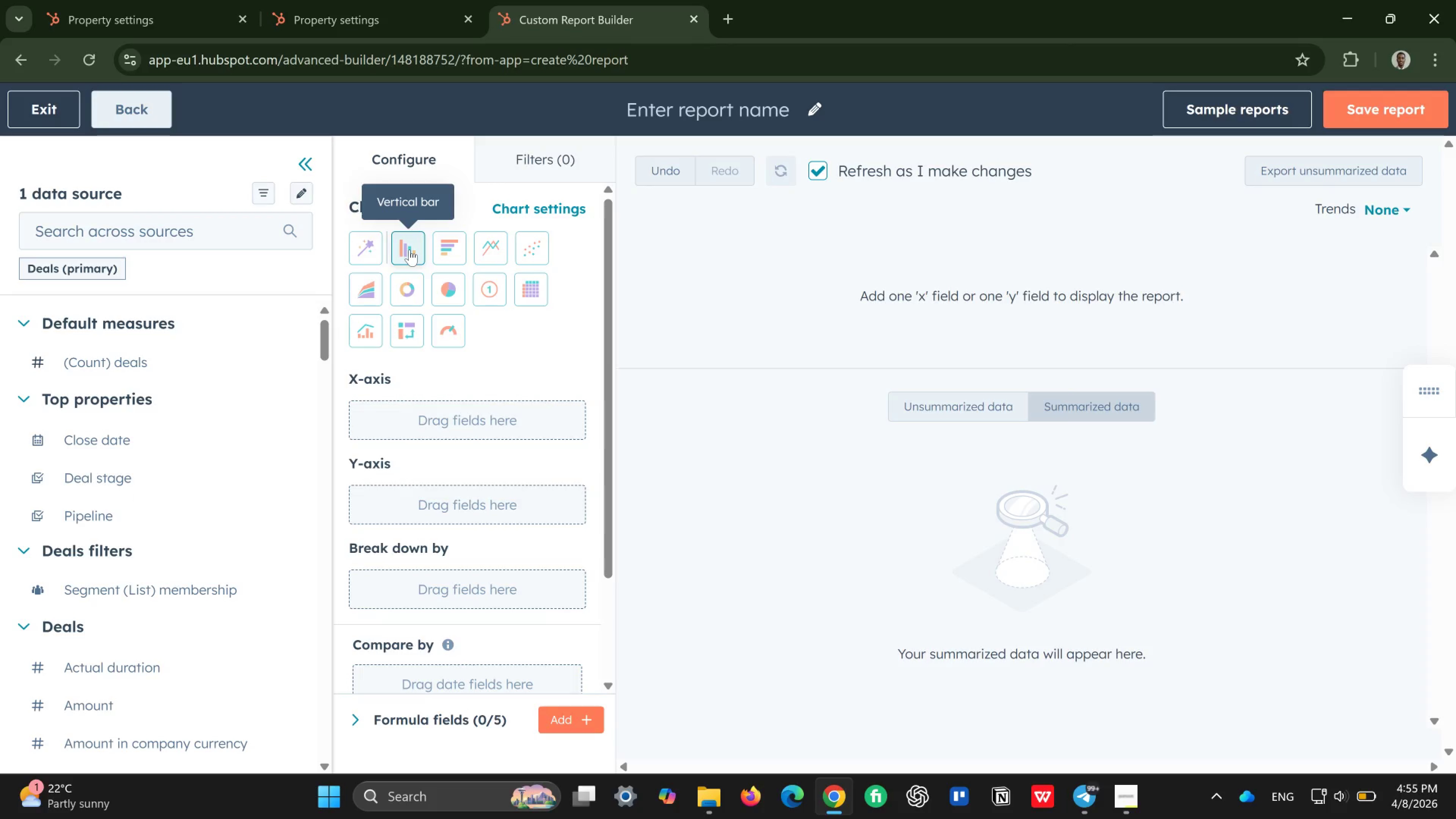 
left_click([479, 427])
 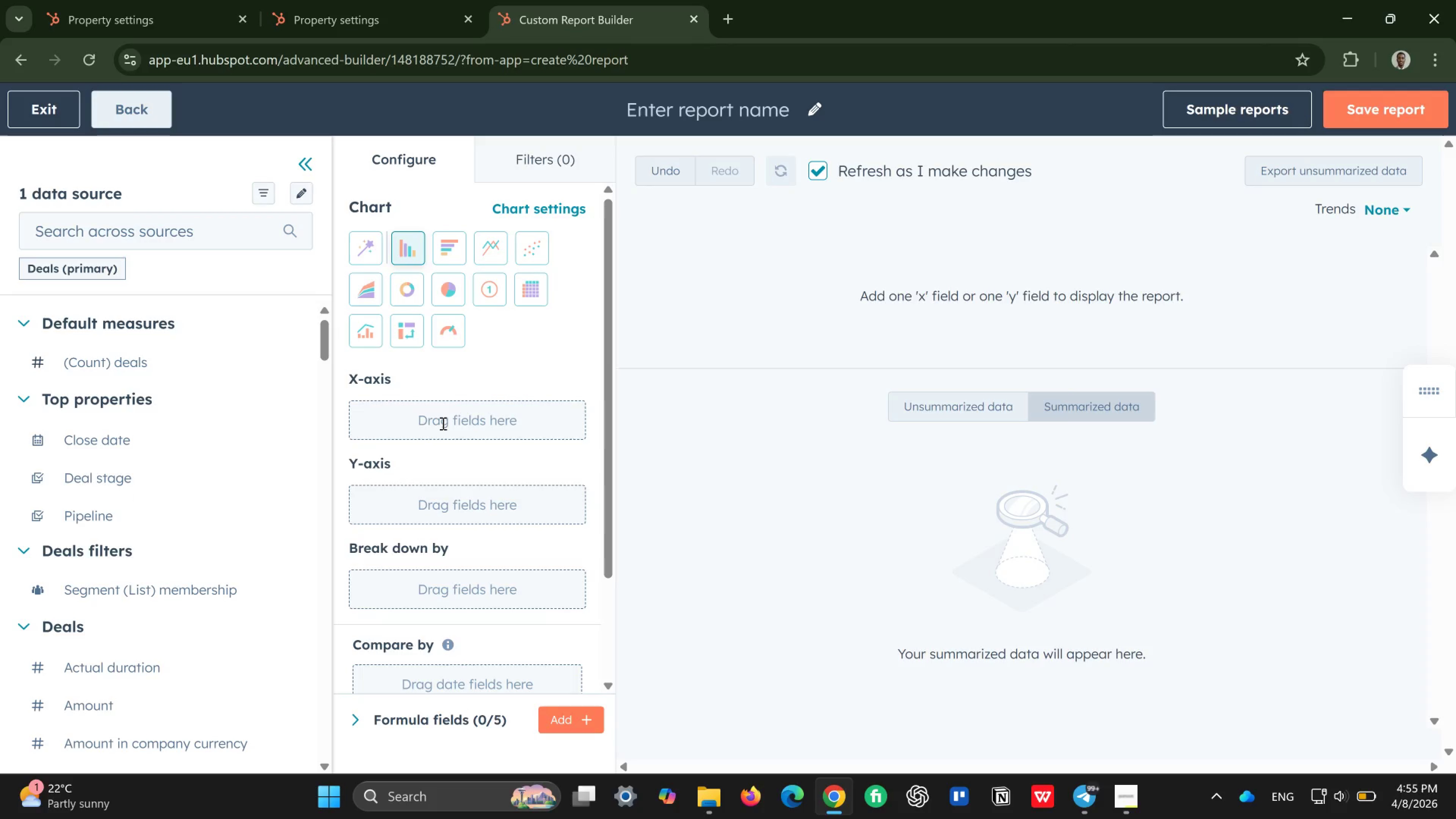 
left_click([442, 423])
 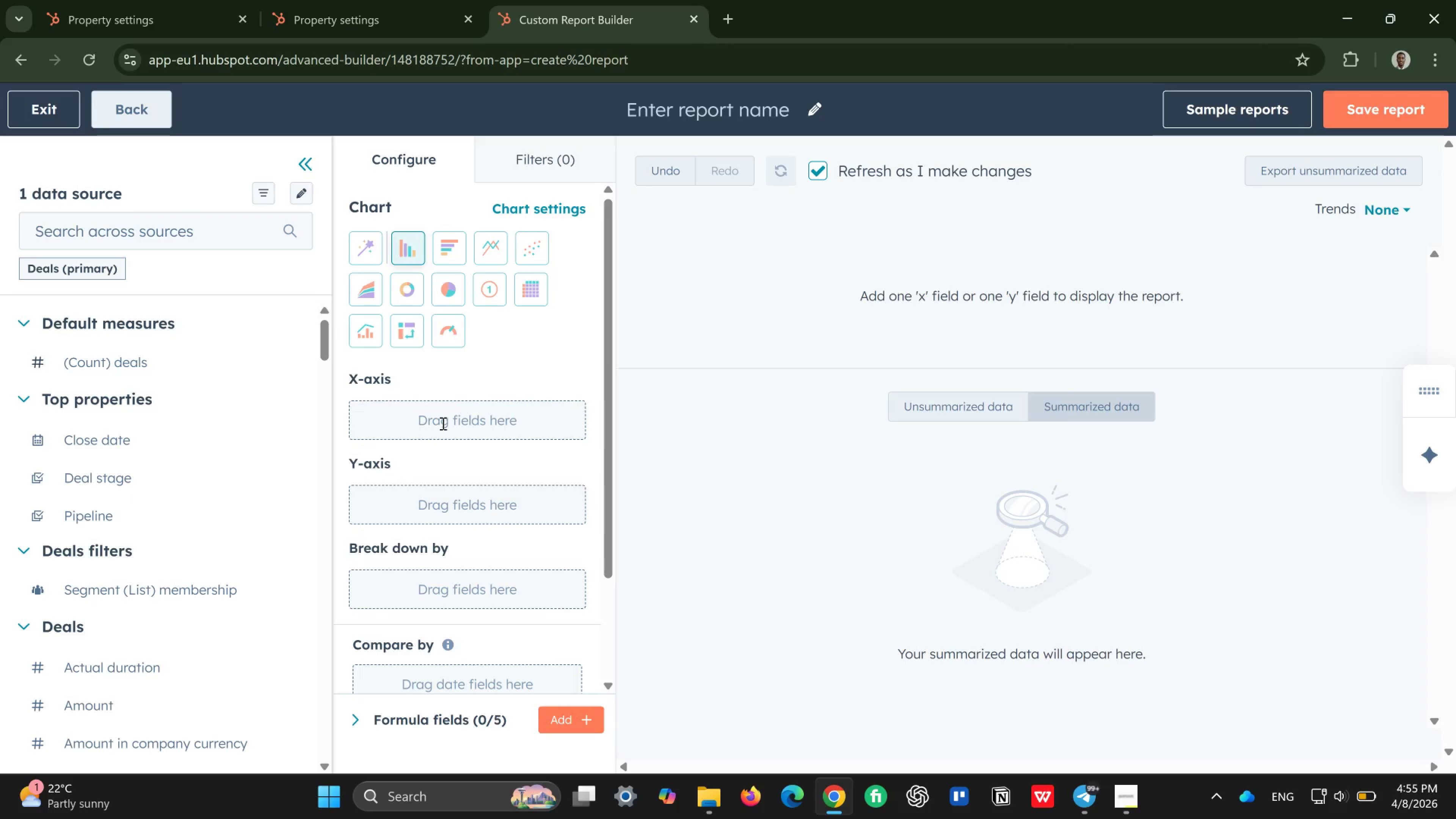 
double_click([442, 423])
 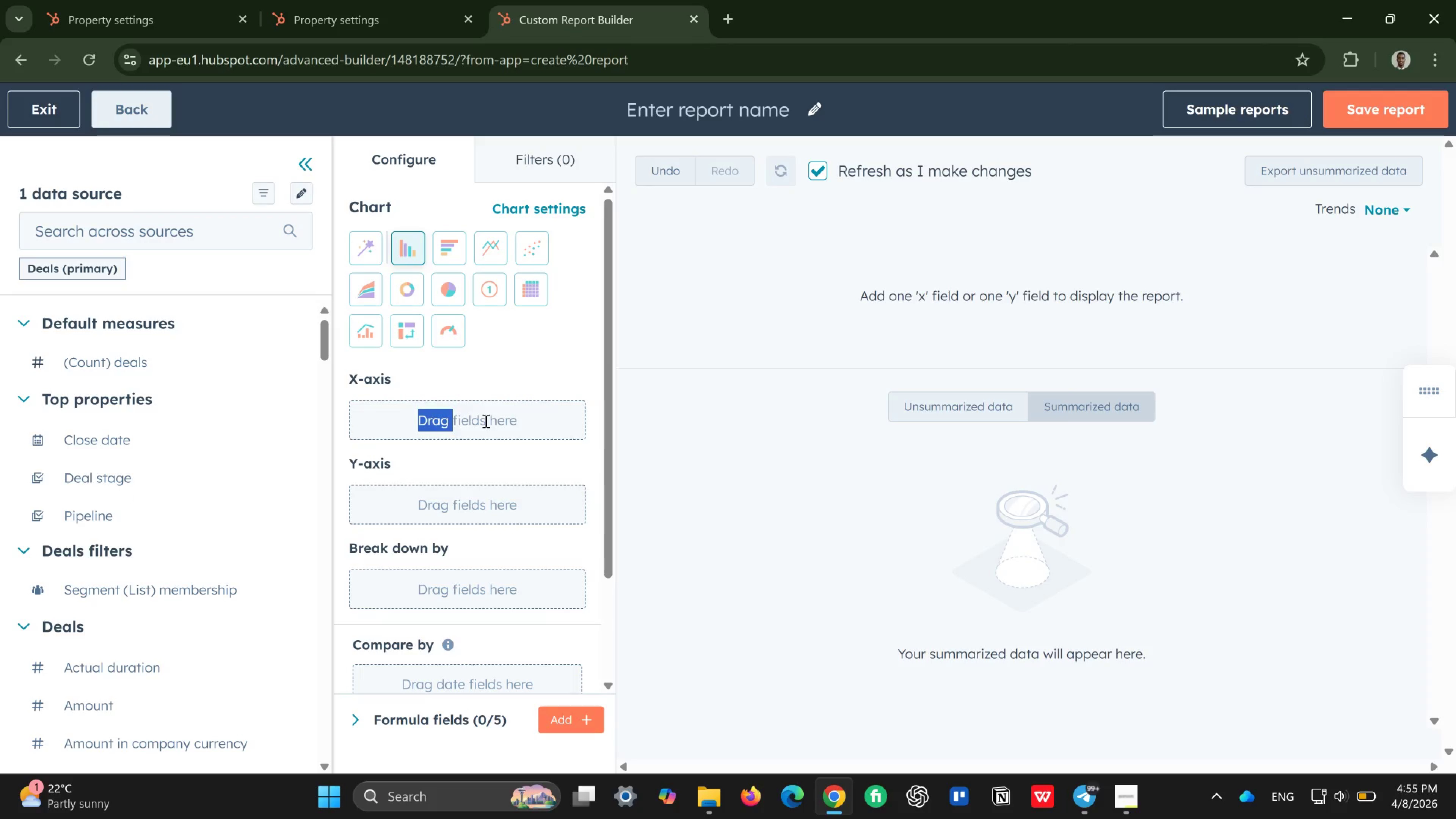 
left_click([485, 421])
 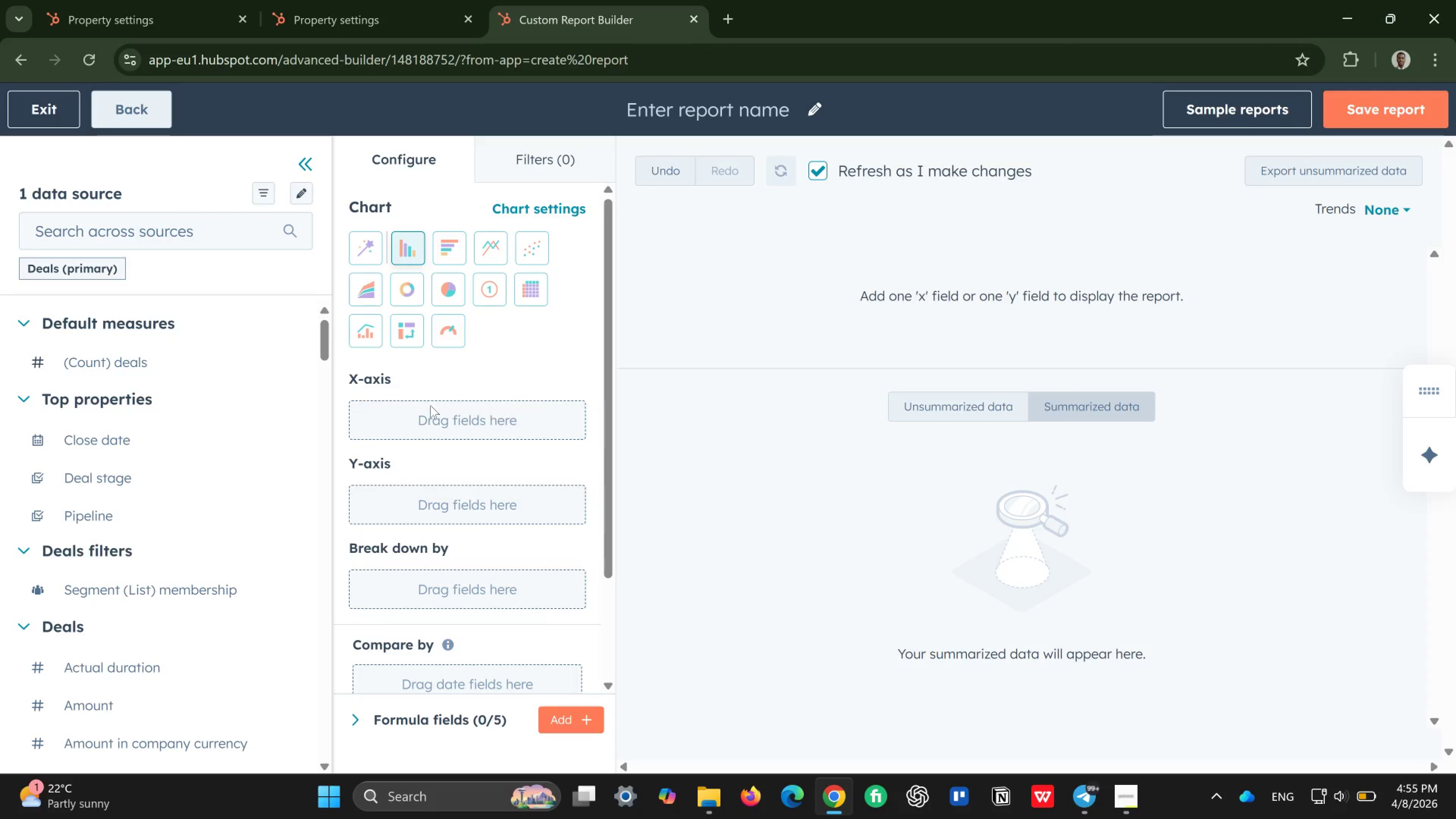 
wait(7.62)
 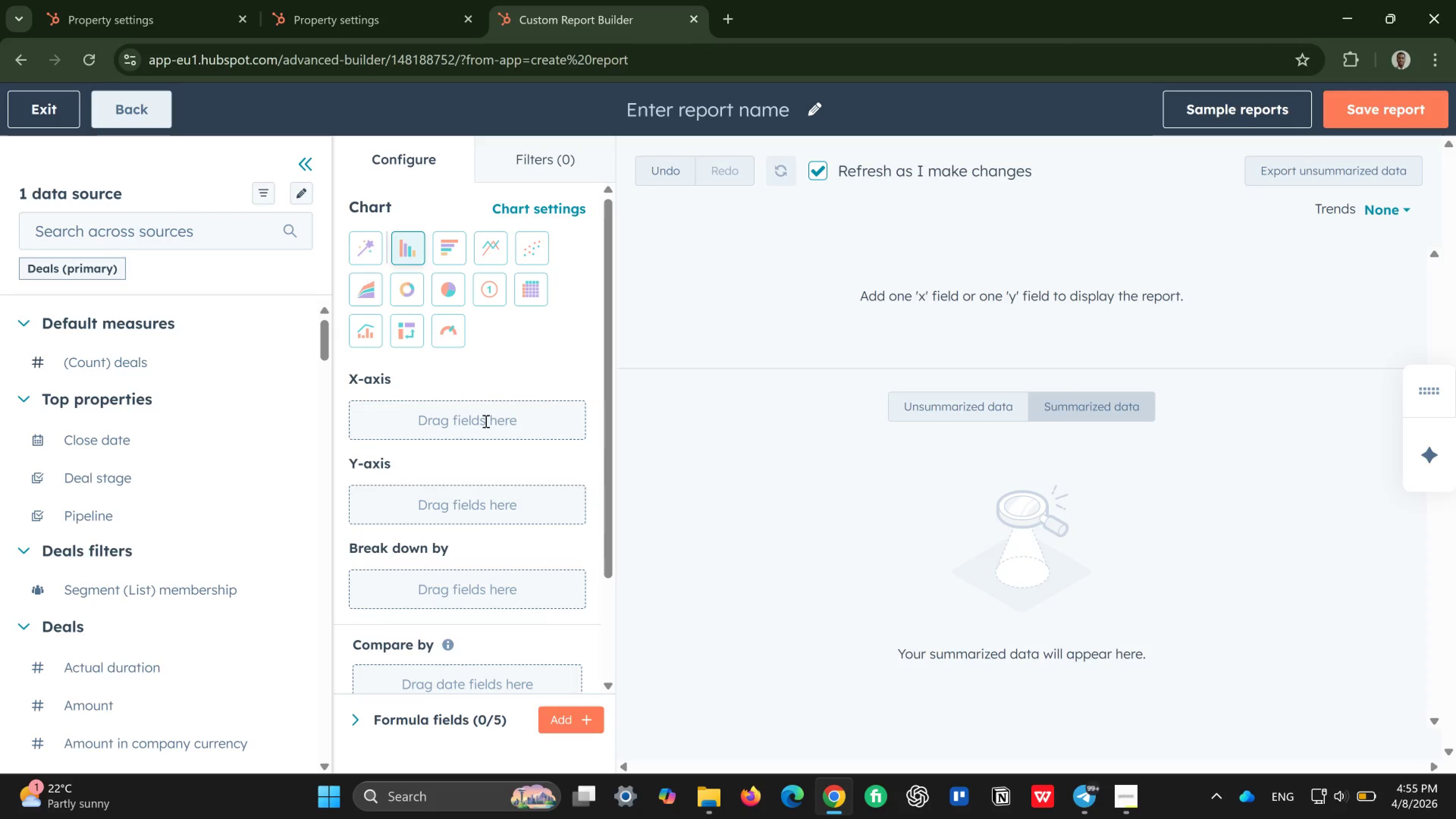 
left_click([182, 232])
 